 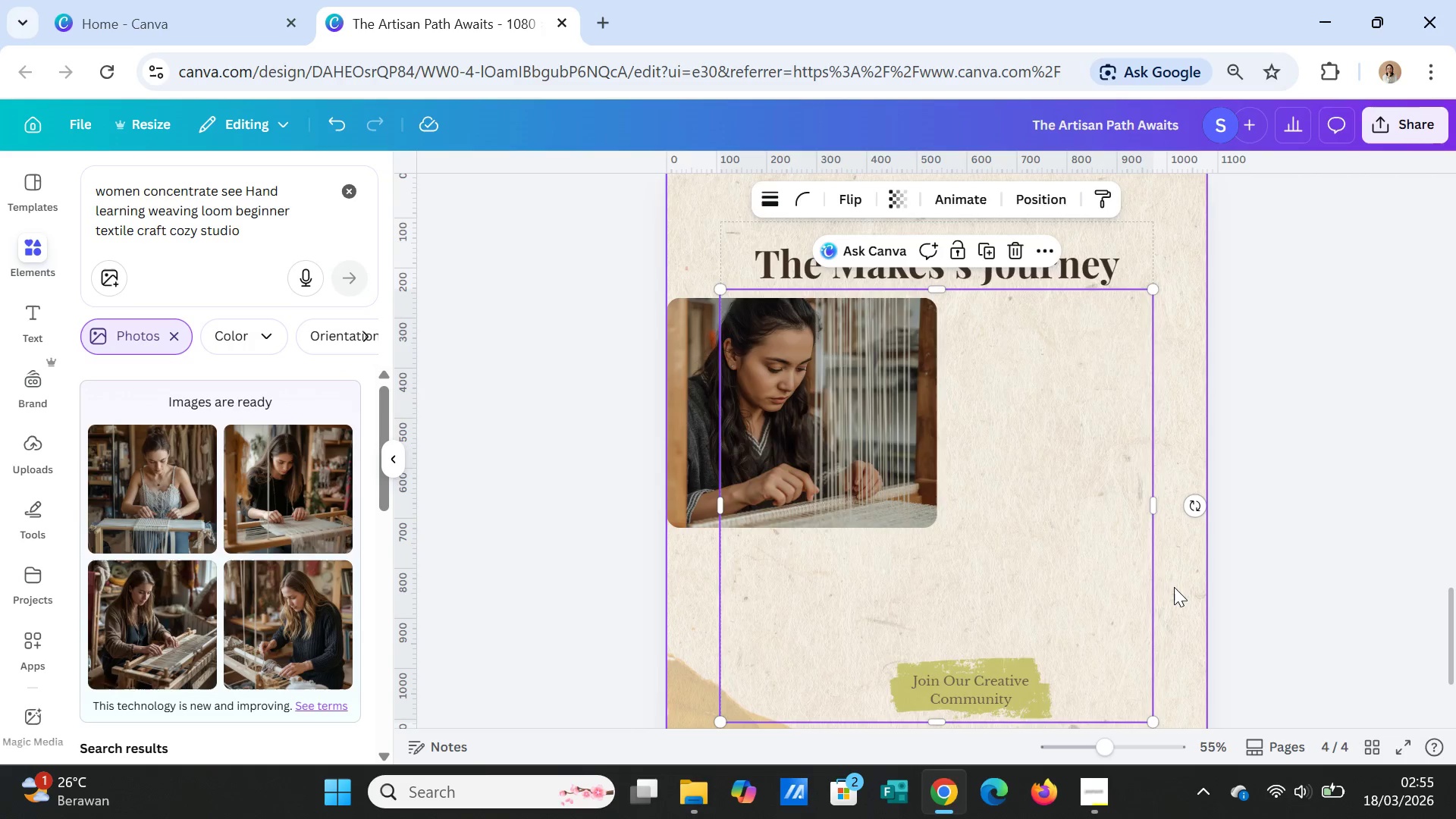 
key(Delete)
 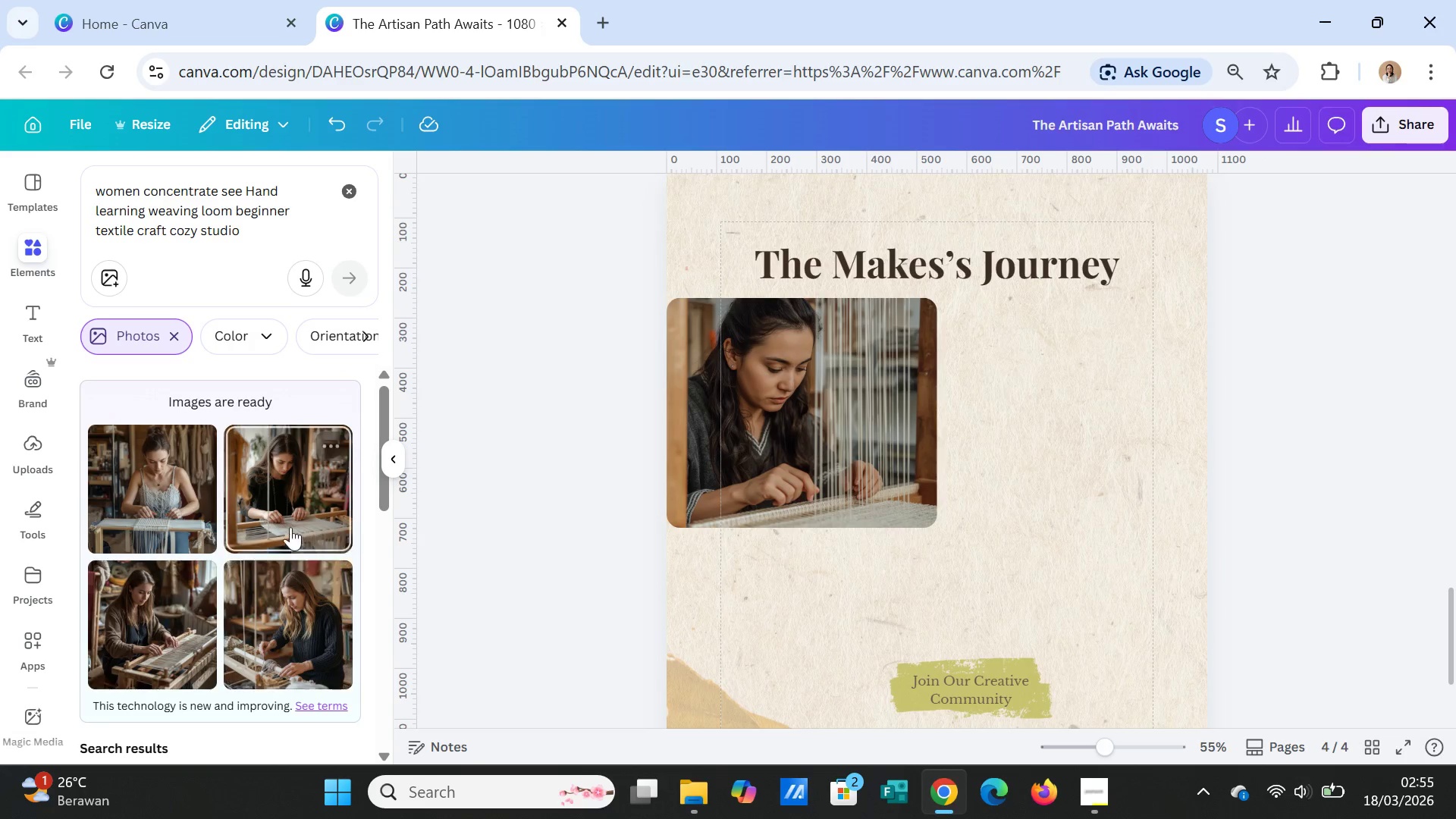 
left_click([288, 522])
 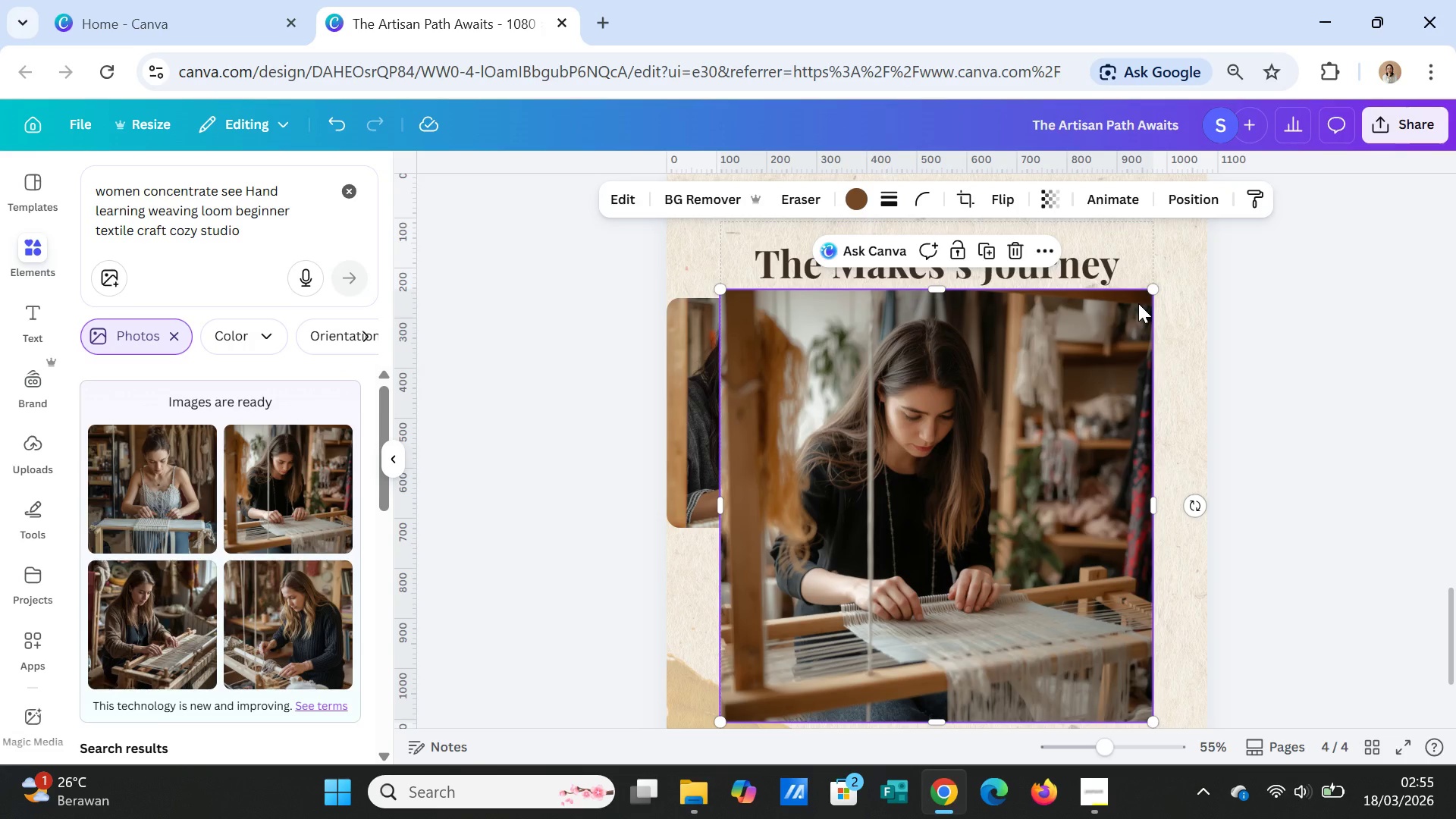 
wait(6.55)
 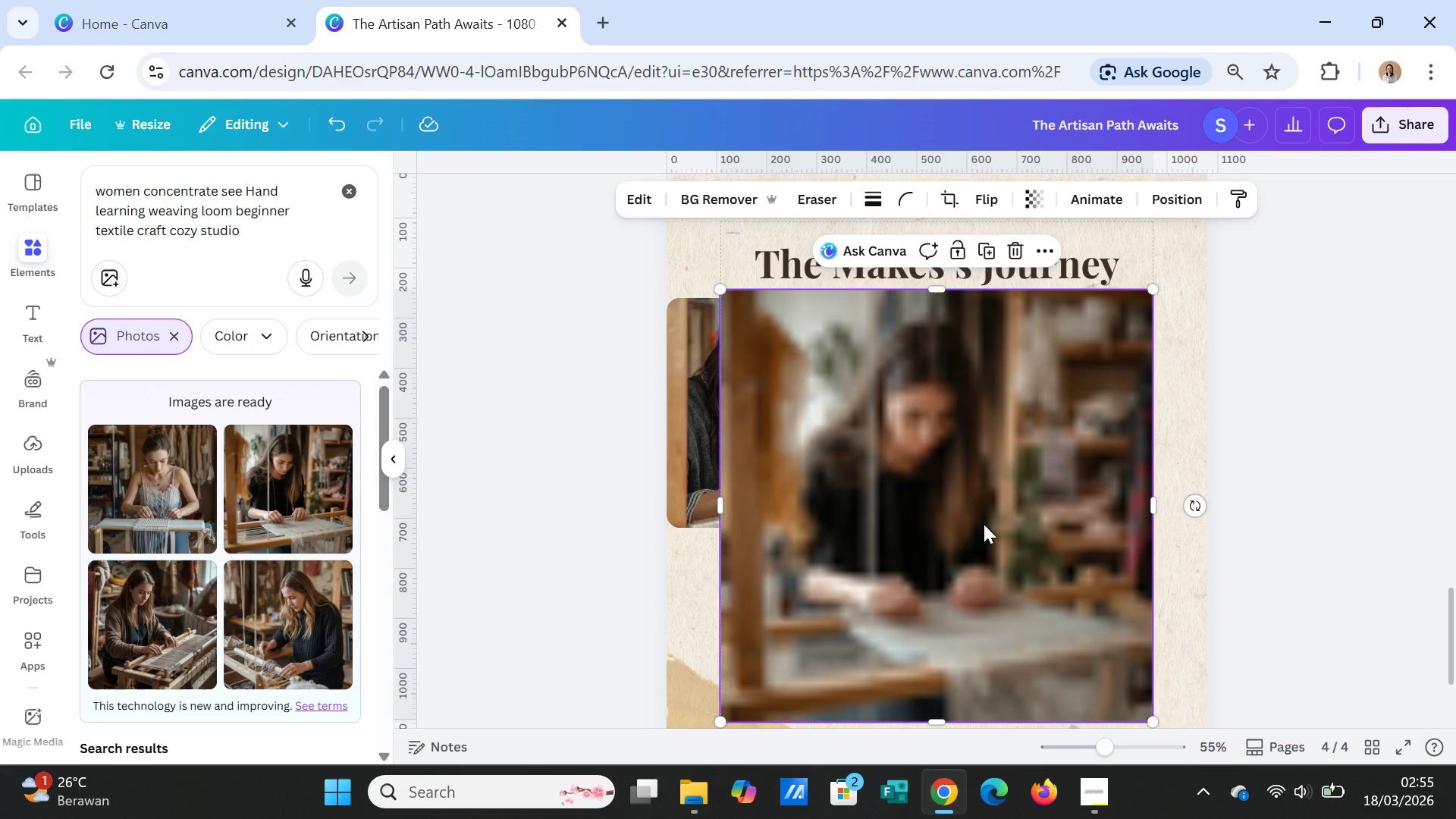 
left_click_drag(start_coordinate=[1152, 291], to_coordinate=[979, 613])
 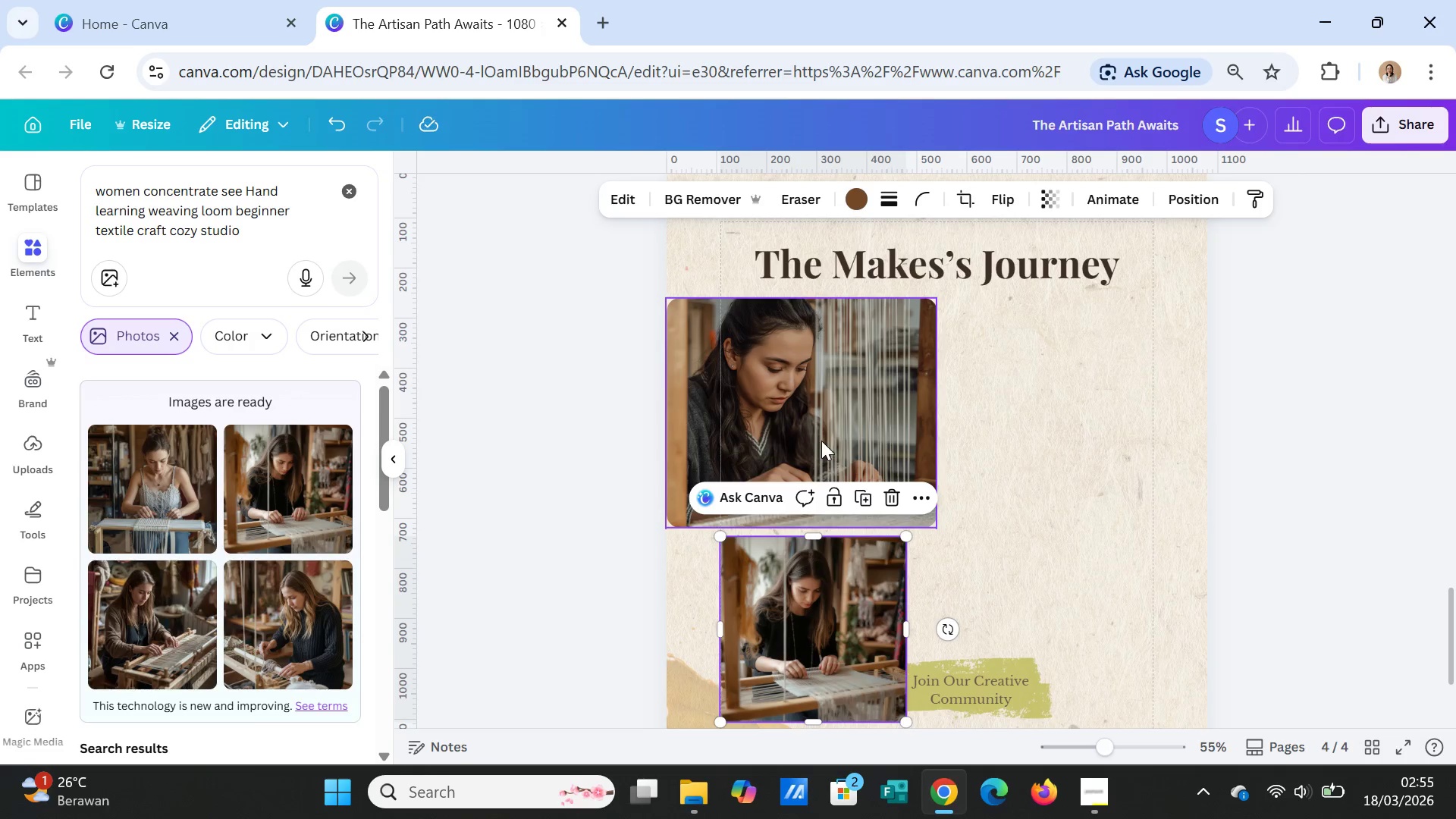 
left_click([821, 441])
 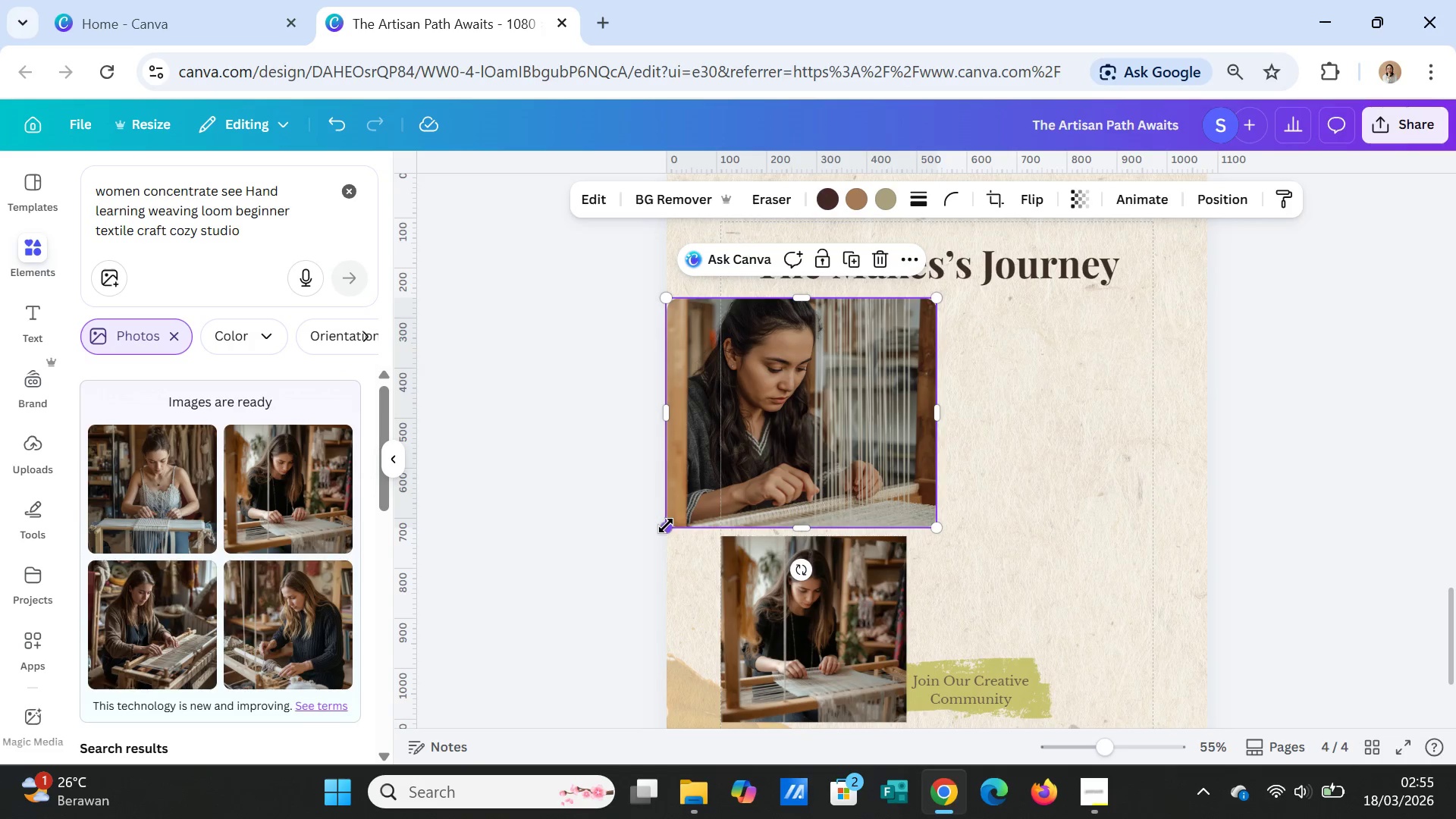 
left_click_drag(start_coordinate=[666, 526], to_coordinate=[705, 482])
 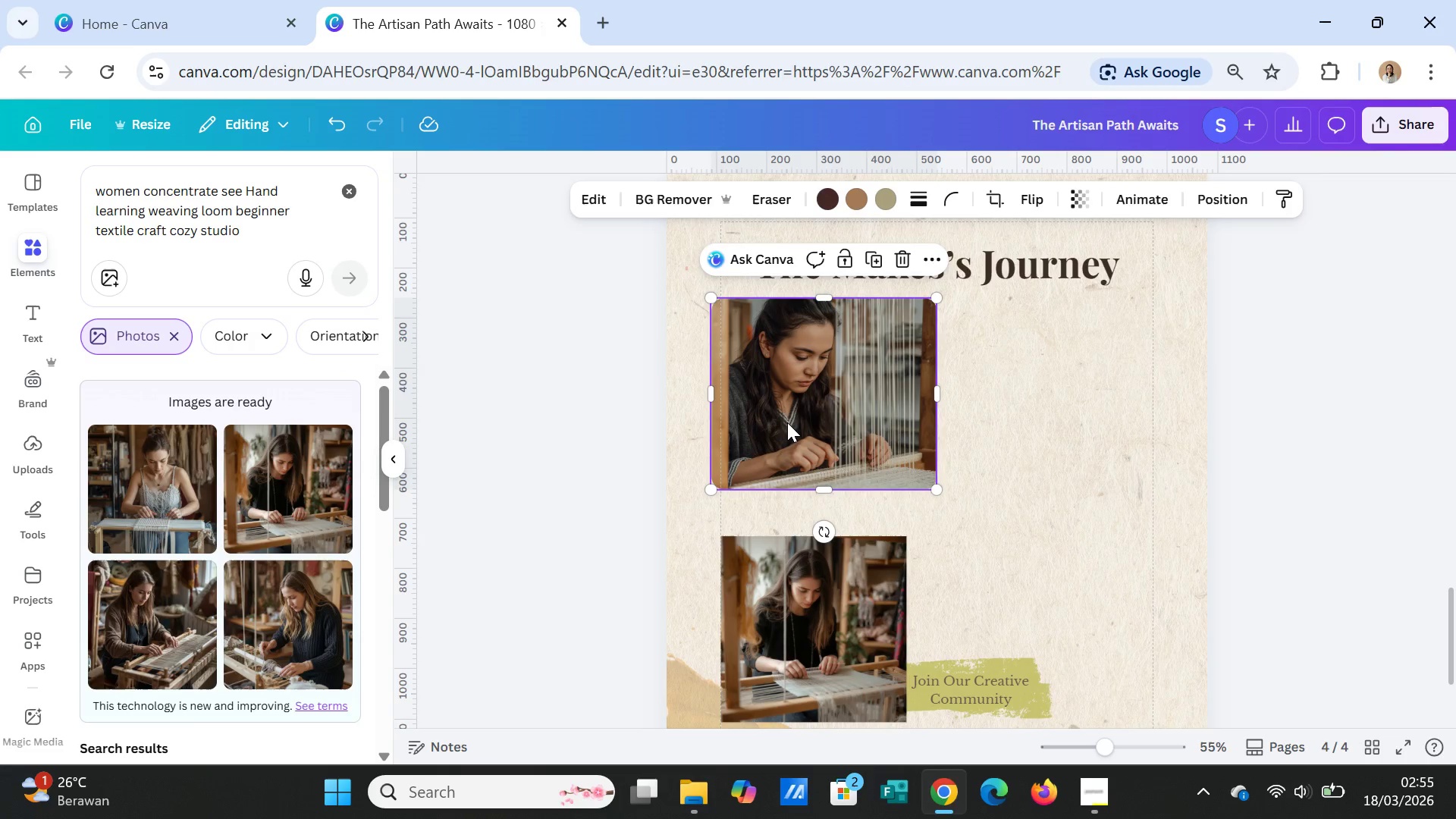 
left_click_drag(start_coordinate=[787, 422], to_coordinate=[769, 423])
 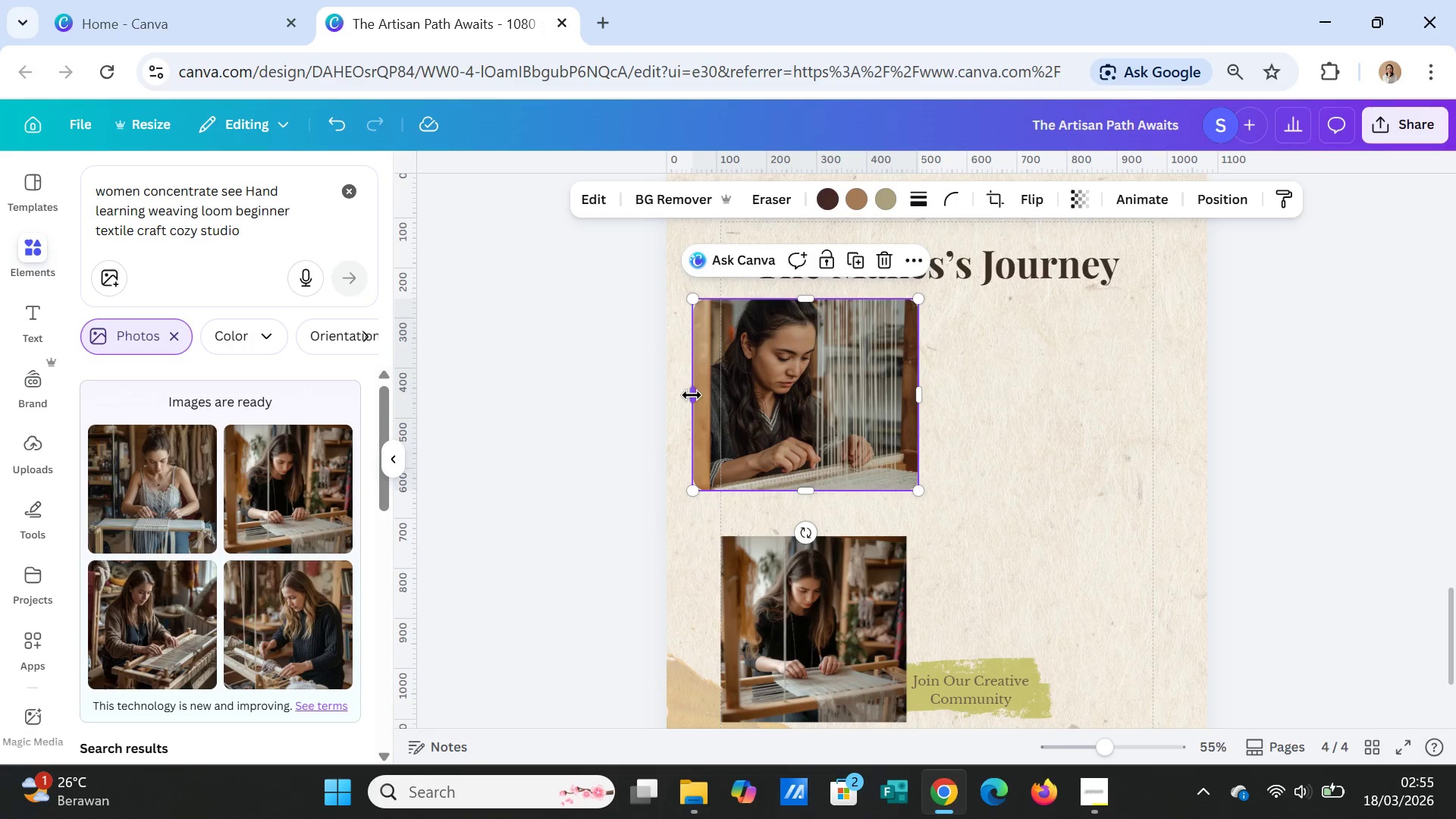 
left_click_drag(start_coordinate=[692, 397], to_coordinate=[663, 397])
 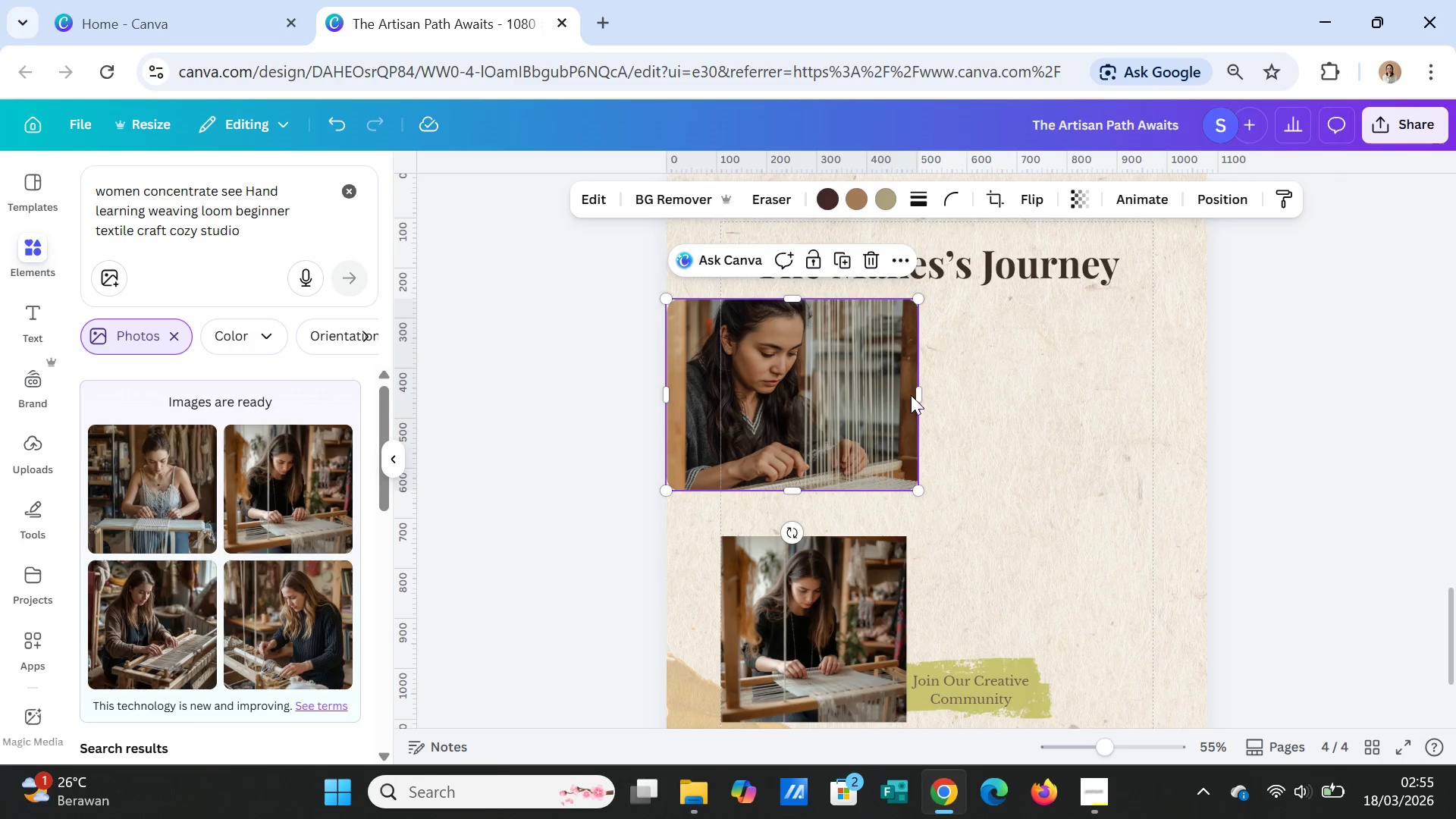 
left_click_drag(start_coordinate=[918, 394], to_coordinate=[934, 395])
 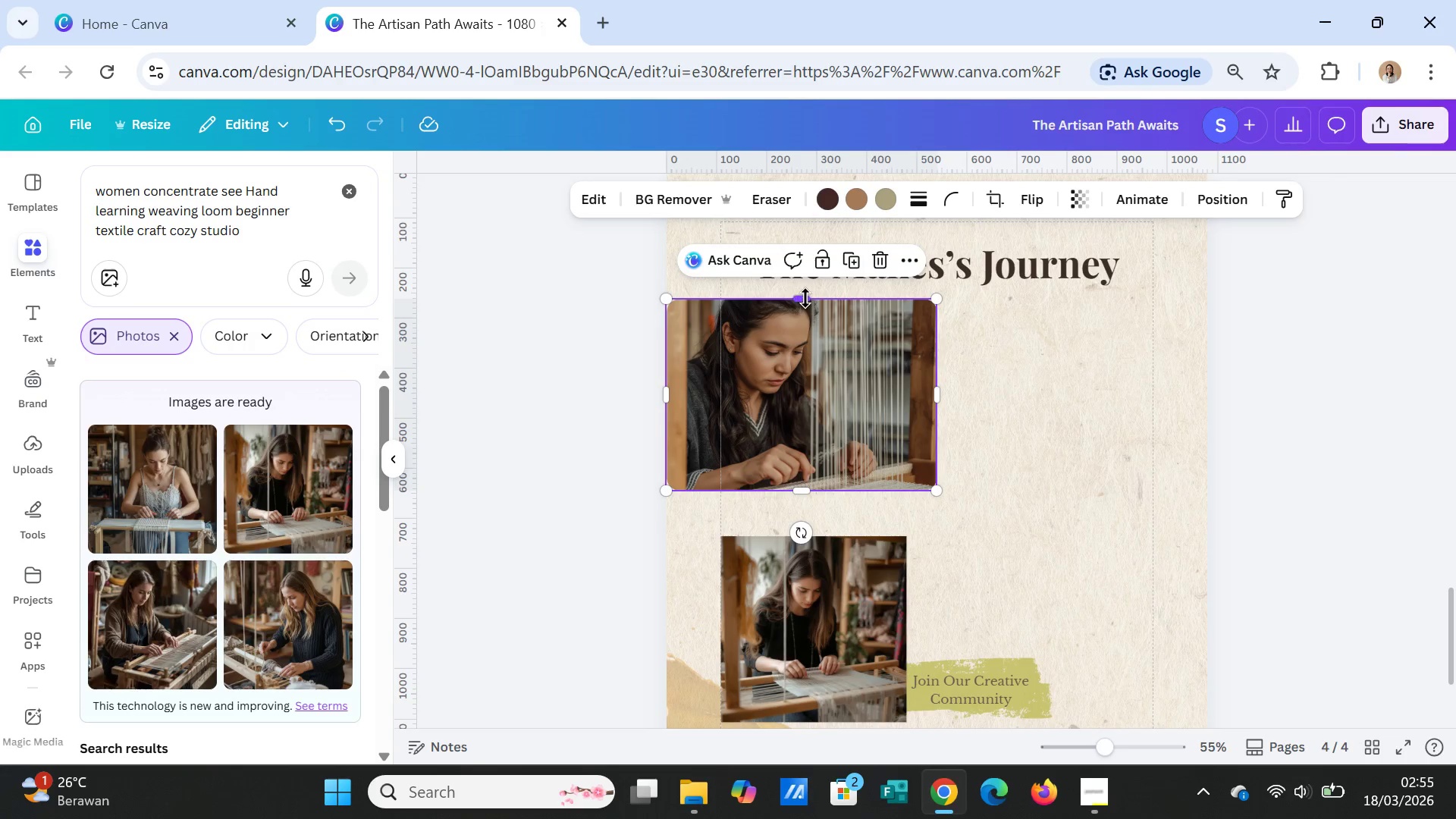 
left_click_drag(start_coordinate=[805, 298], to_coordinate=[805, 285])
 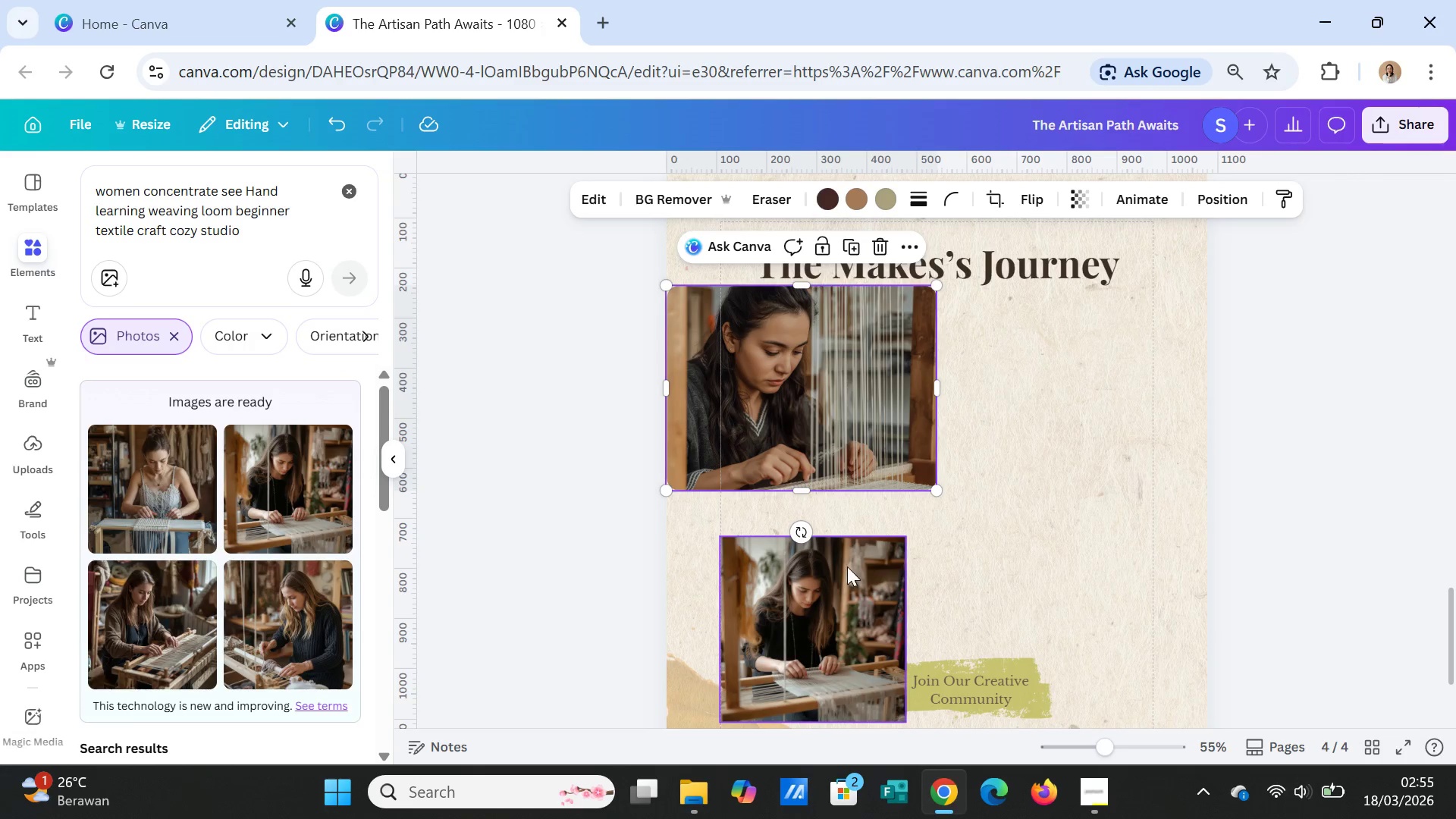 
left_click_drag(start_coordinate=[846, 566], to_coordinate=[845, 521])
 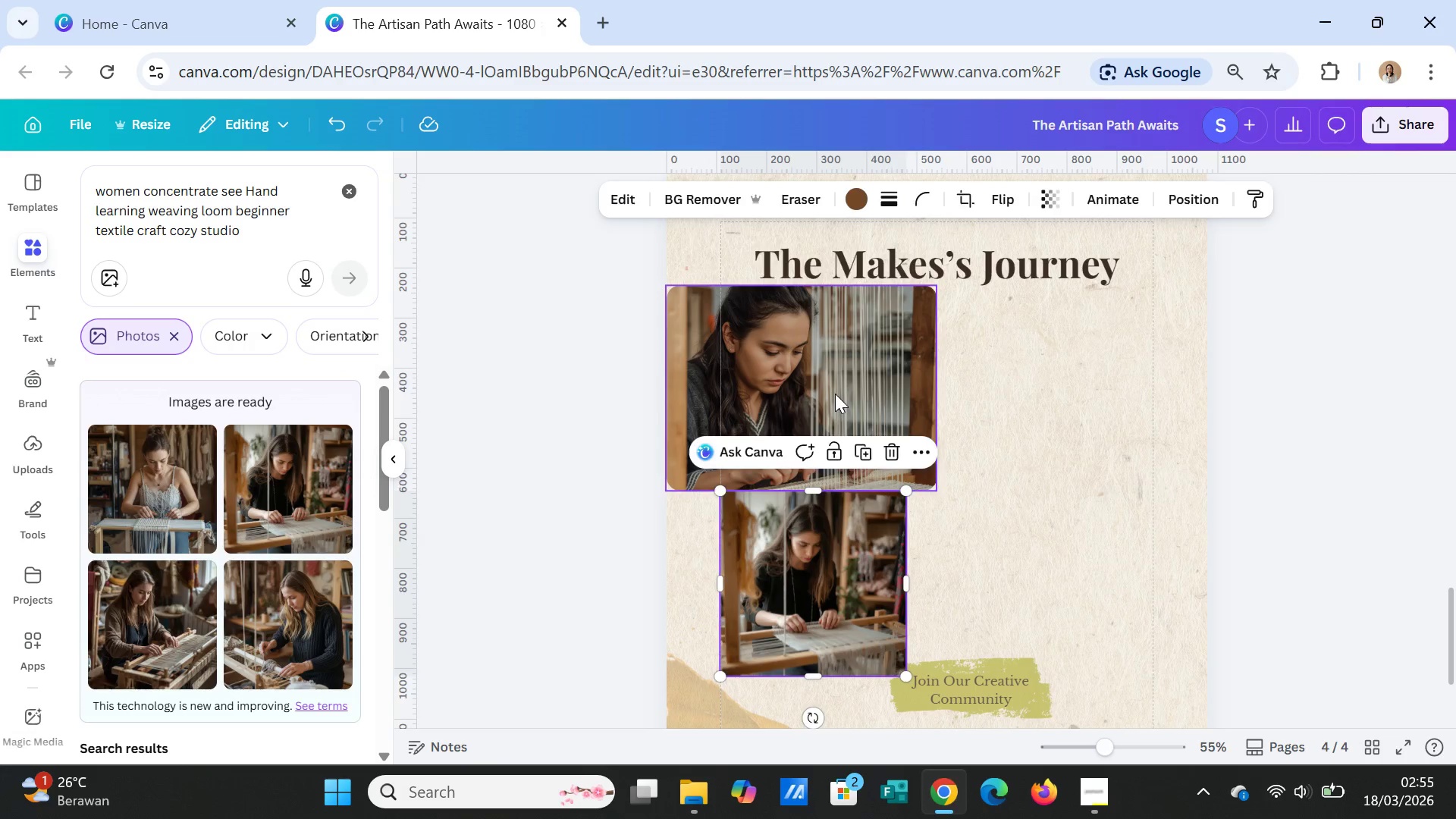 
left_click([835, 394])
 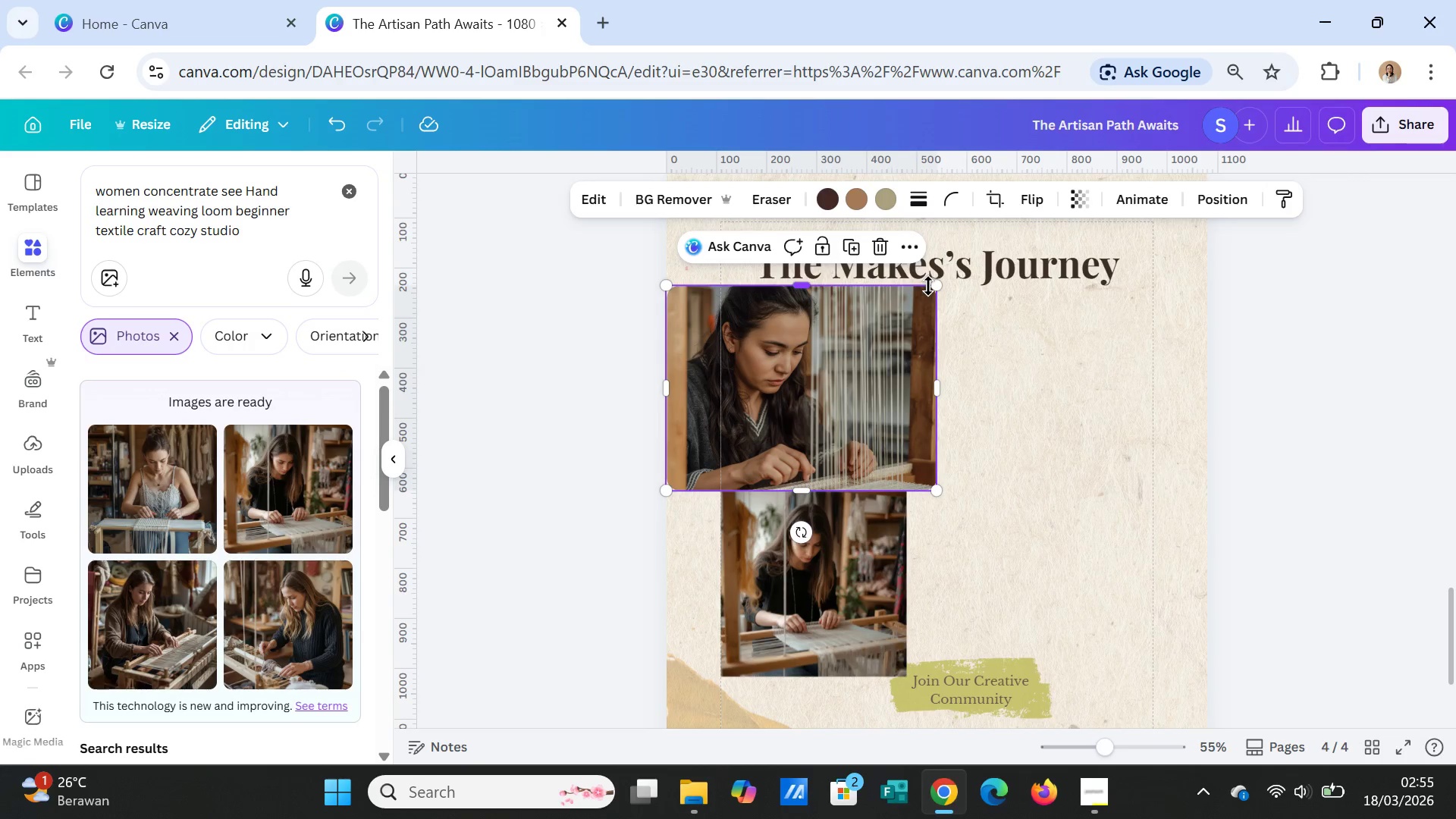 
left_click_drag(start_coordinate=[940, 286], to_coordinate=[917, 310])
 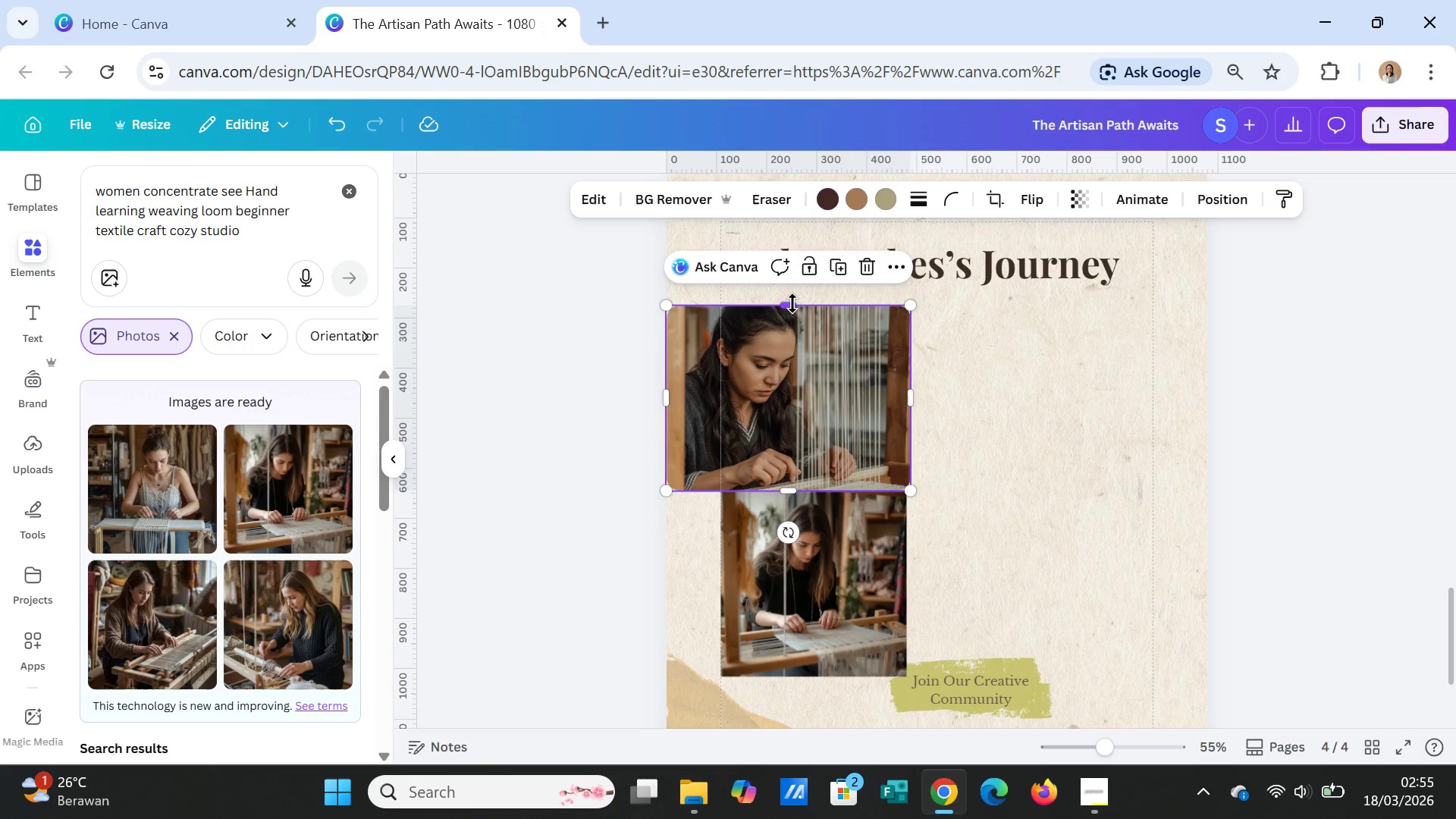 
left_click_drag(start_coordinate=[792, 303], to_coordinate=[792, 287])
 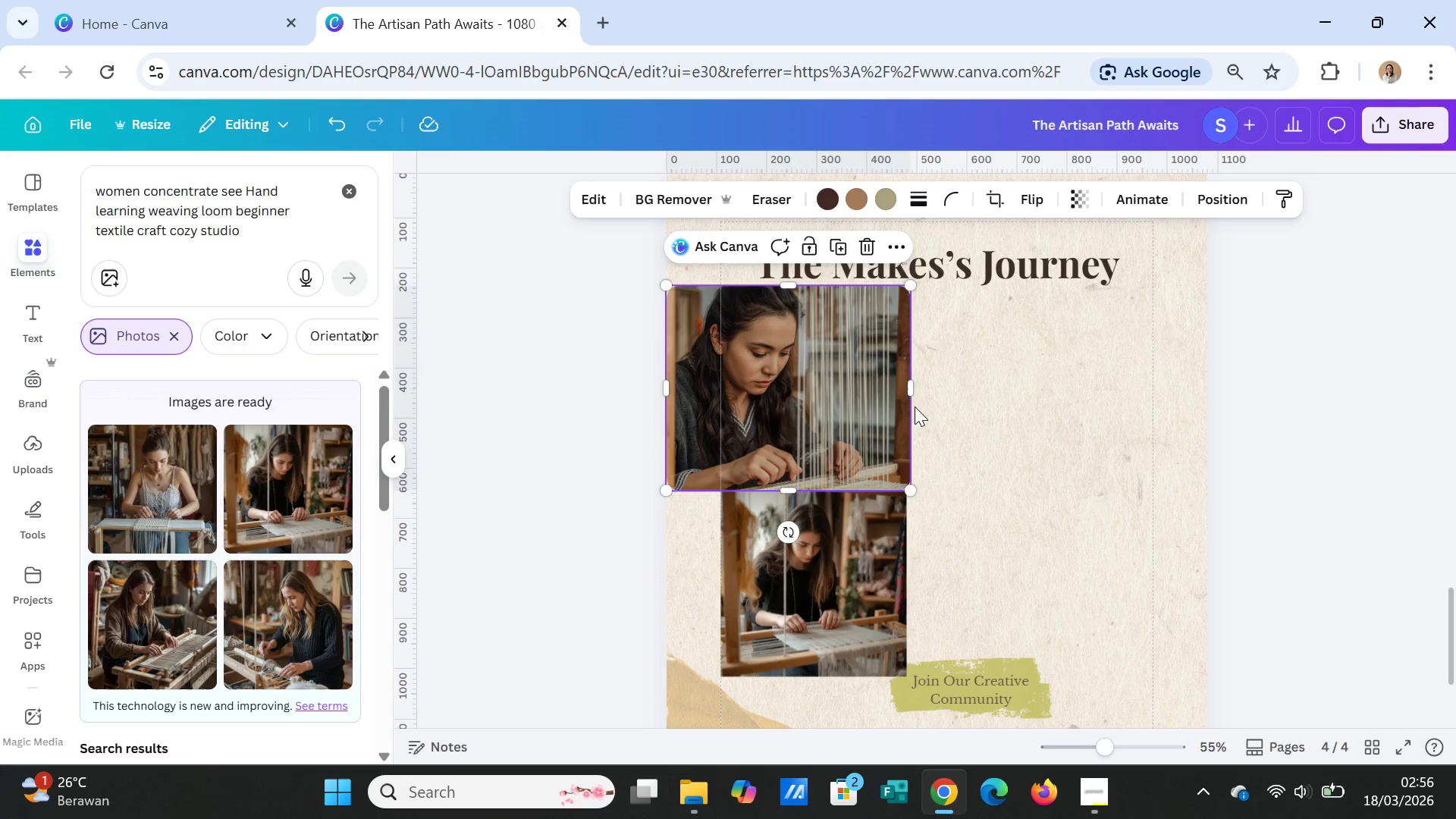 
left_click_drag(start_coordinate=[915, 394], to_coordinate=[926, 393])
 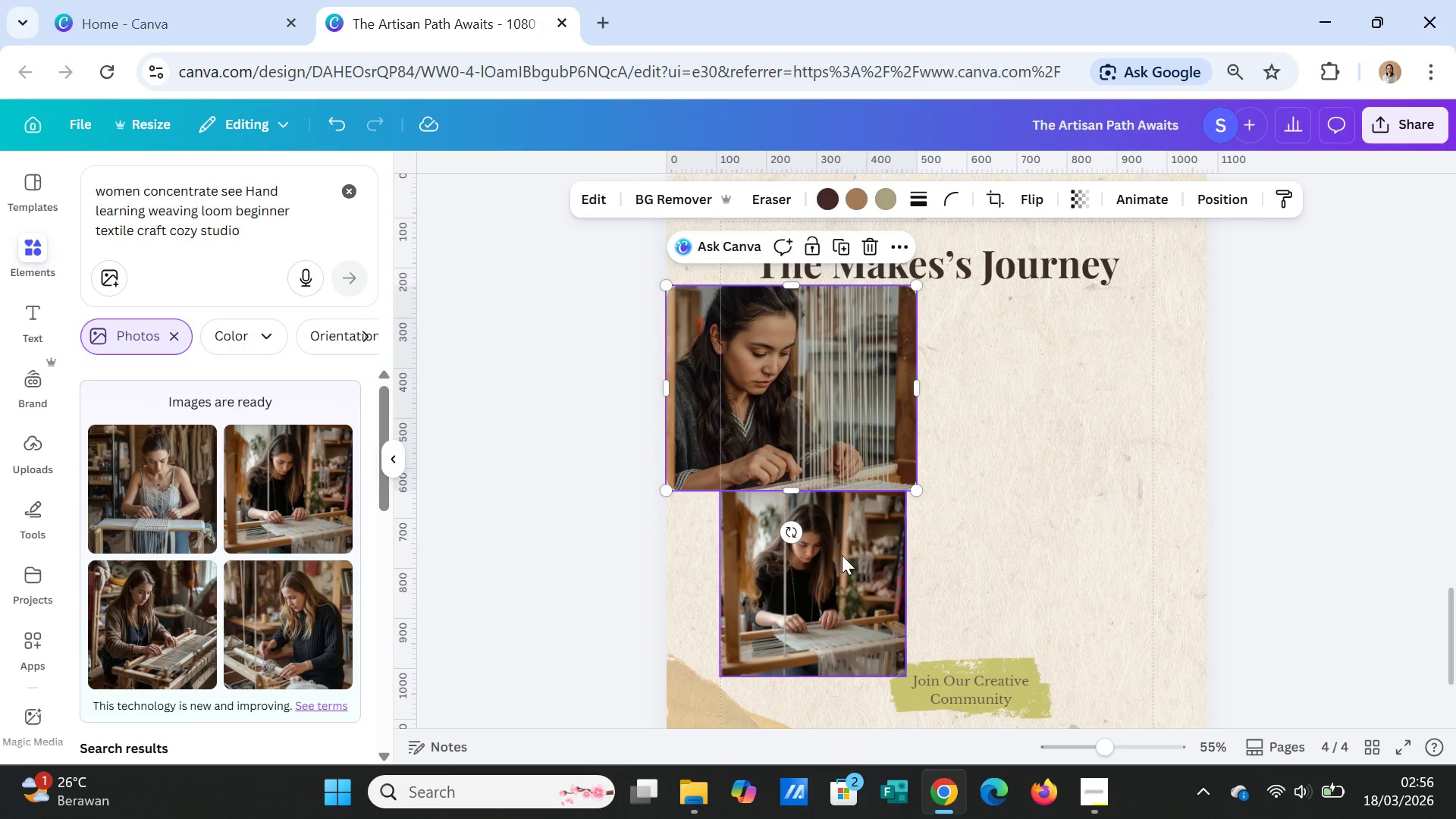 
left_click([839, 556])
 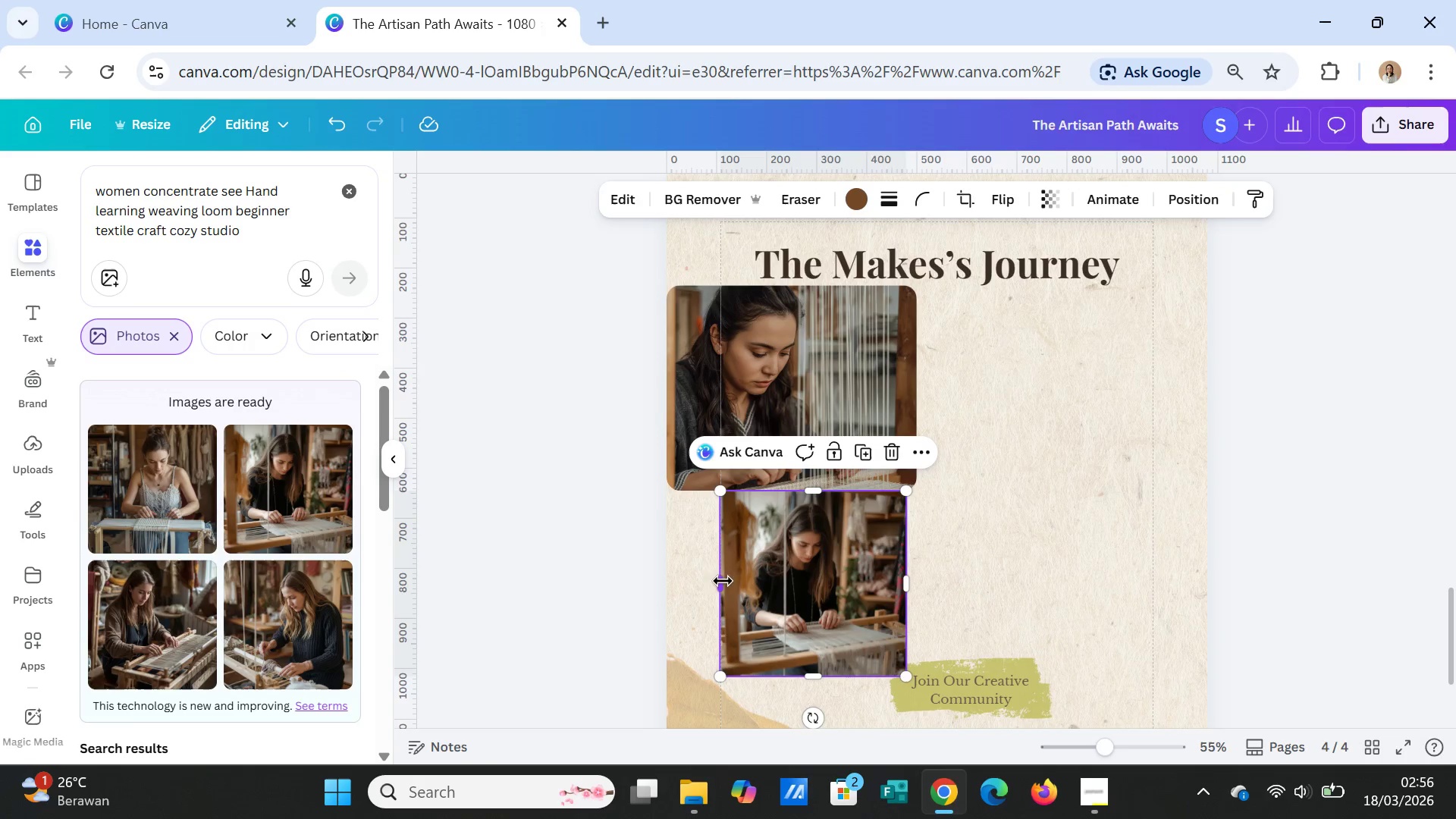 
left_click_drag(start_coordinate=[714, 581], to_coordinate=[661, 574])
 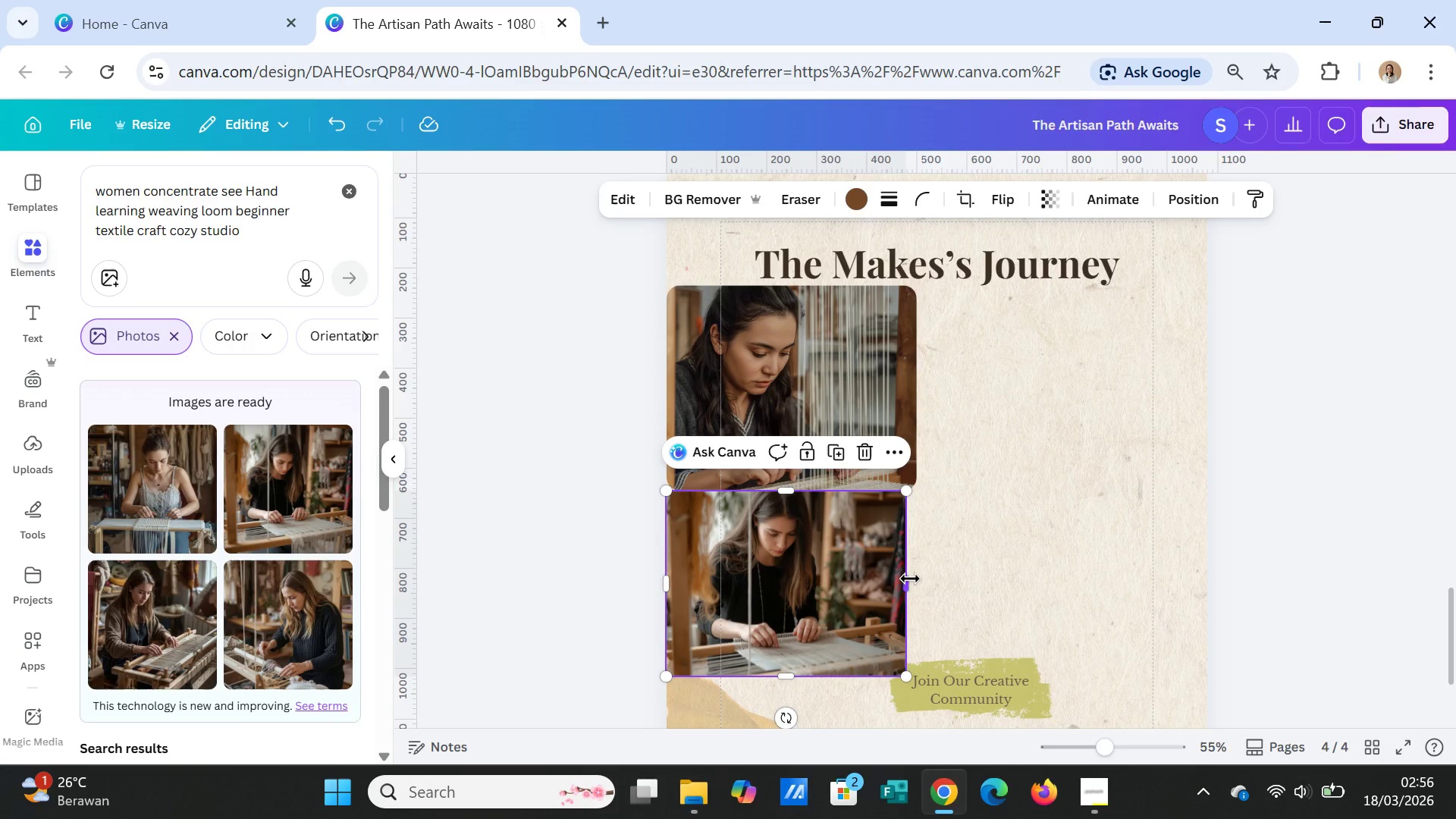 
left_click_drag(start_coordinate=[910, 579], to_coordinate=[923, 577])
 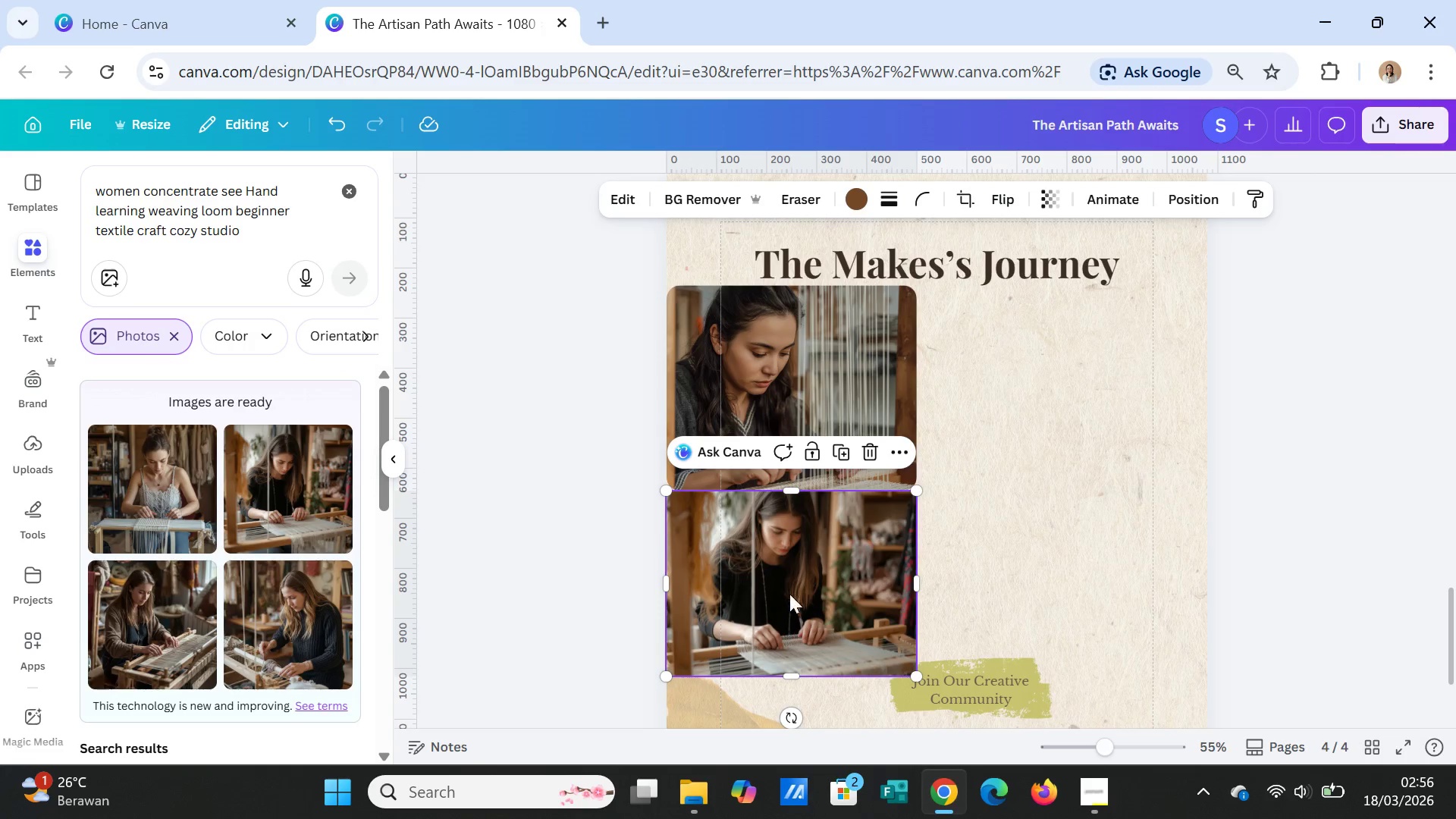 
left_click([819, 345])
 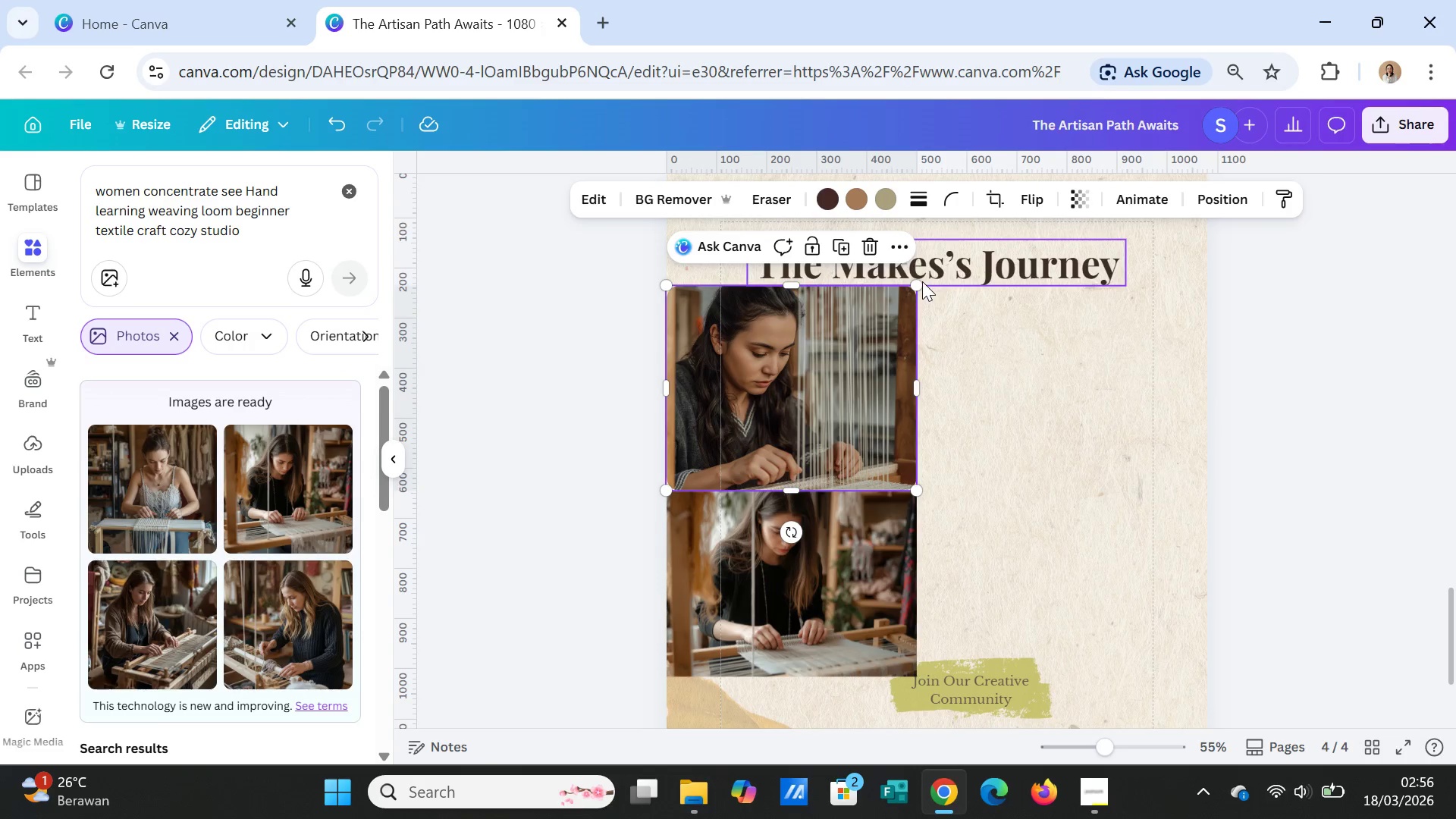 
left_click_drag(start_coordinate=[918, 287], to_coordinate=[907, 317])
 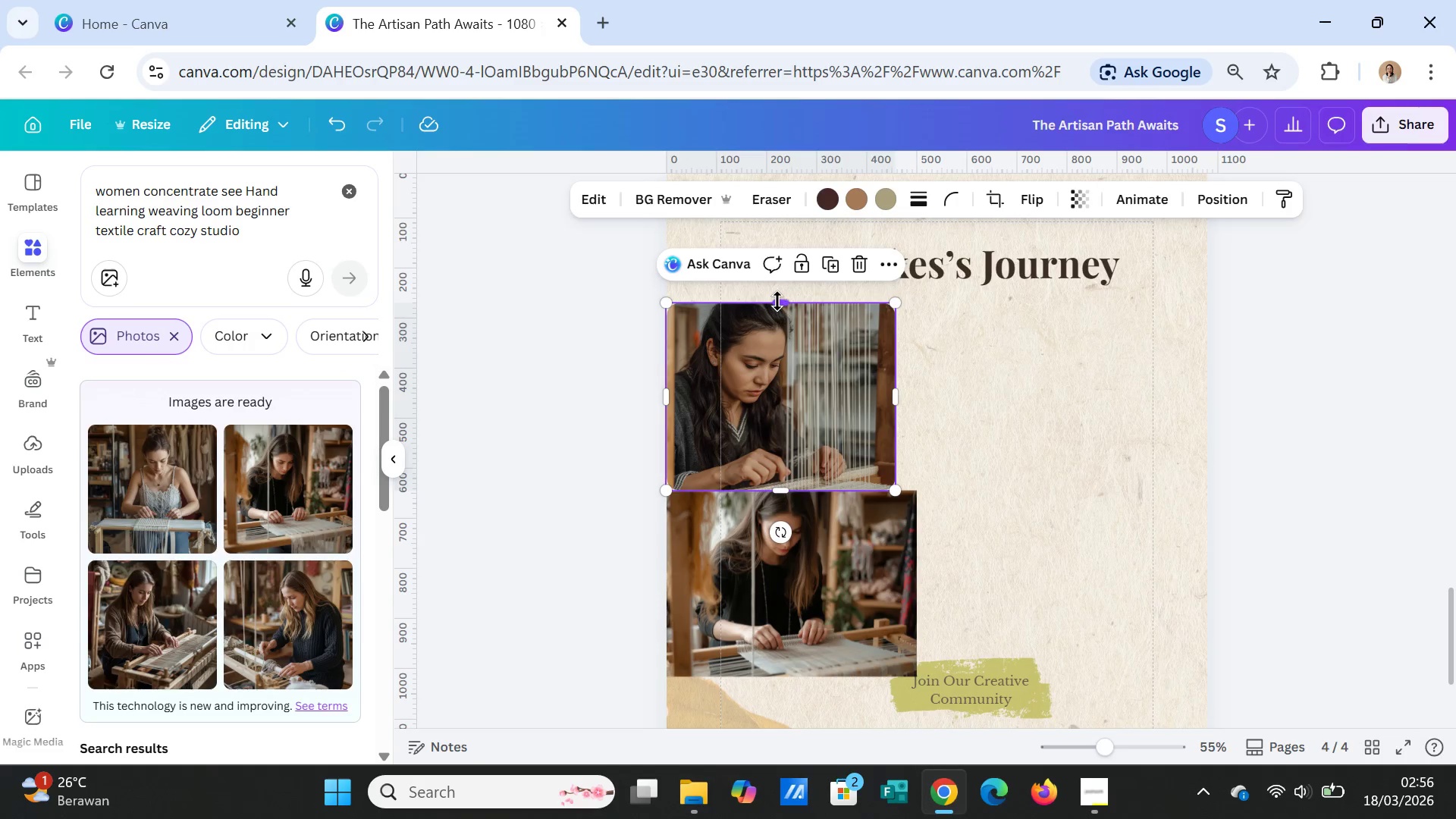 
left_click_drag(start_coordinate=[777, 301], to_coordinate=[780, 287])
 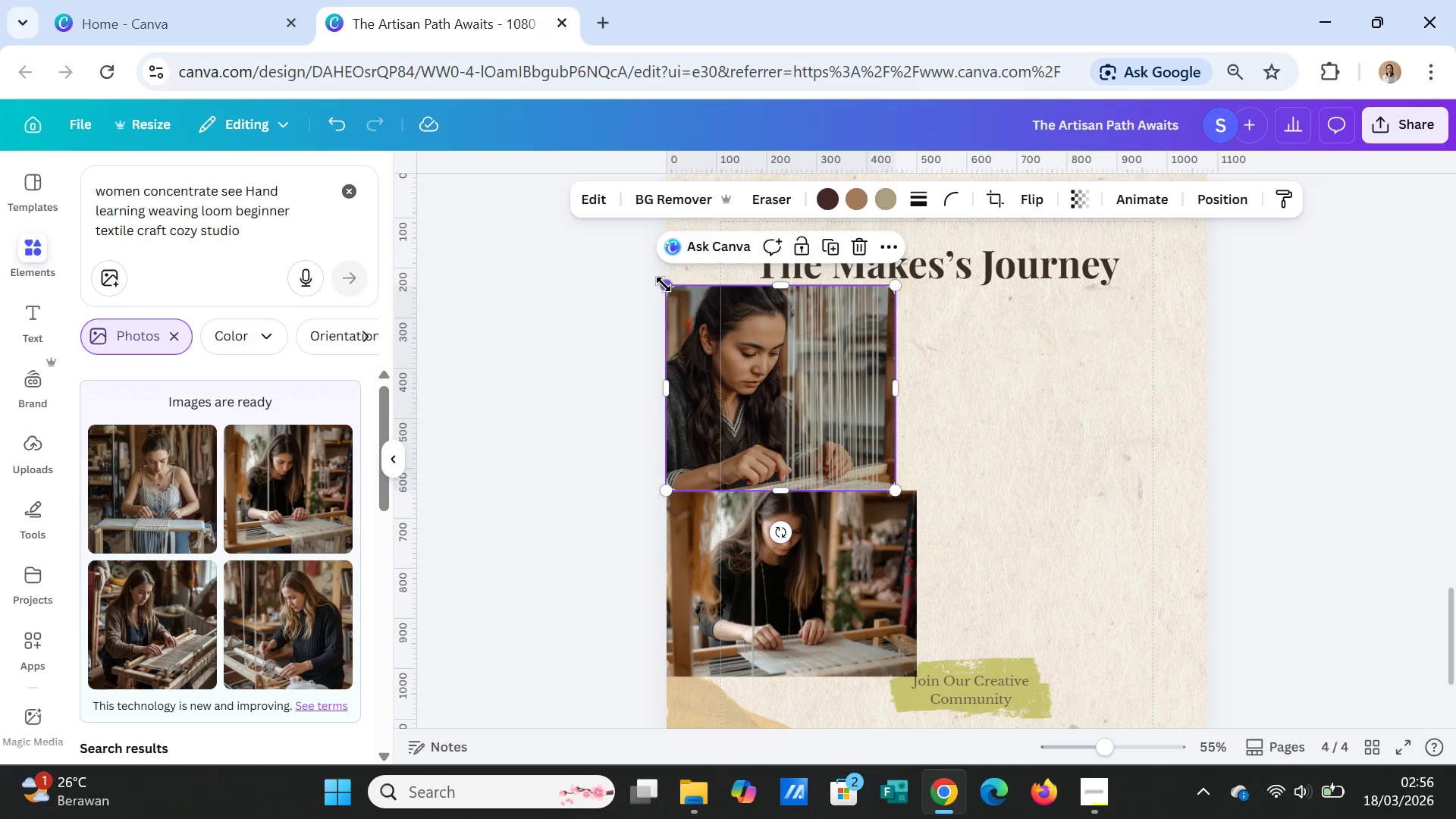 
left_click_drag(start_coordinate=[664, 284], to_coordinate=[704, 305])
 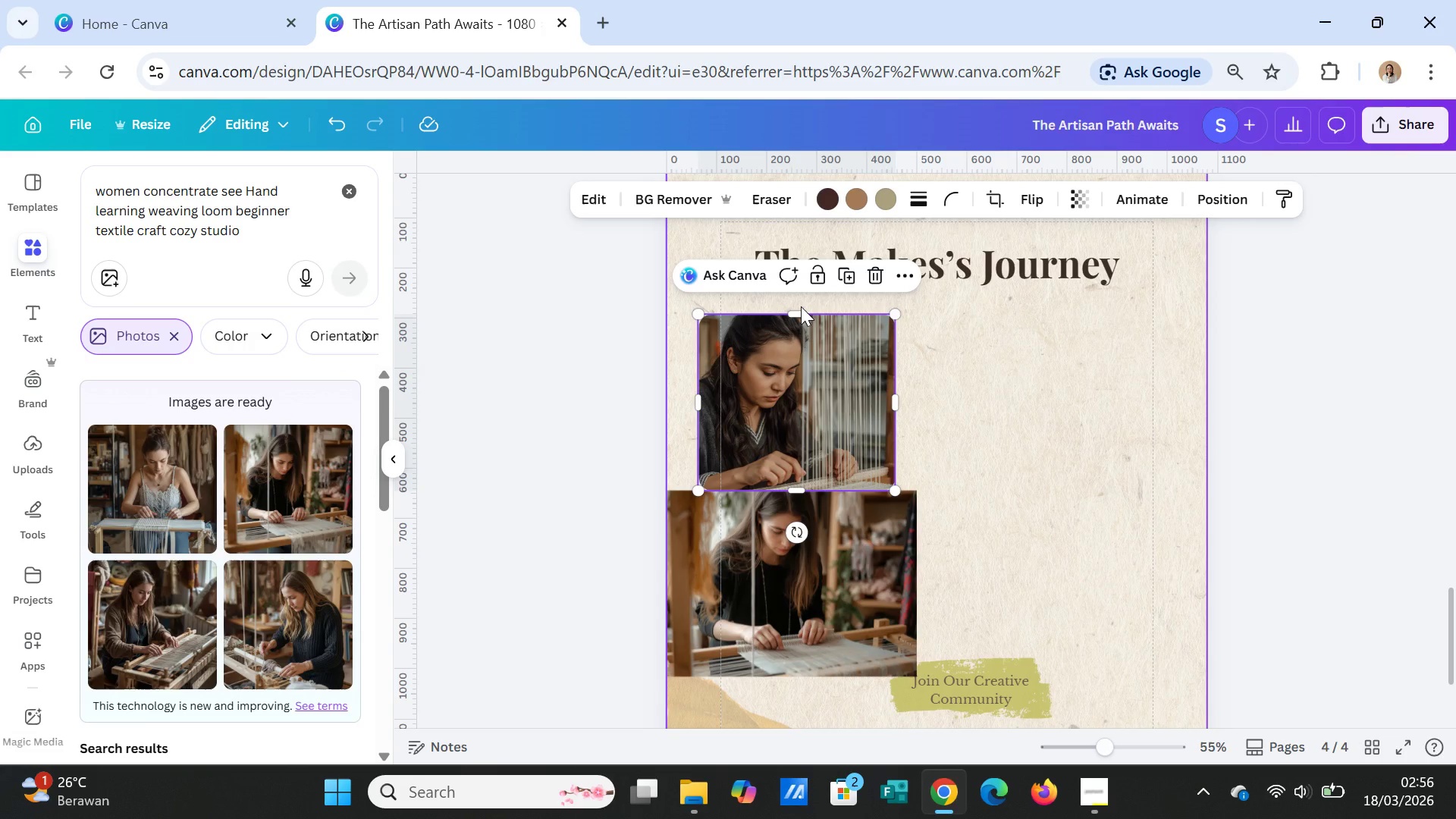 
left_click([801, 306])
 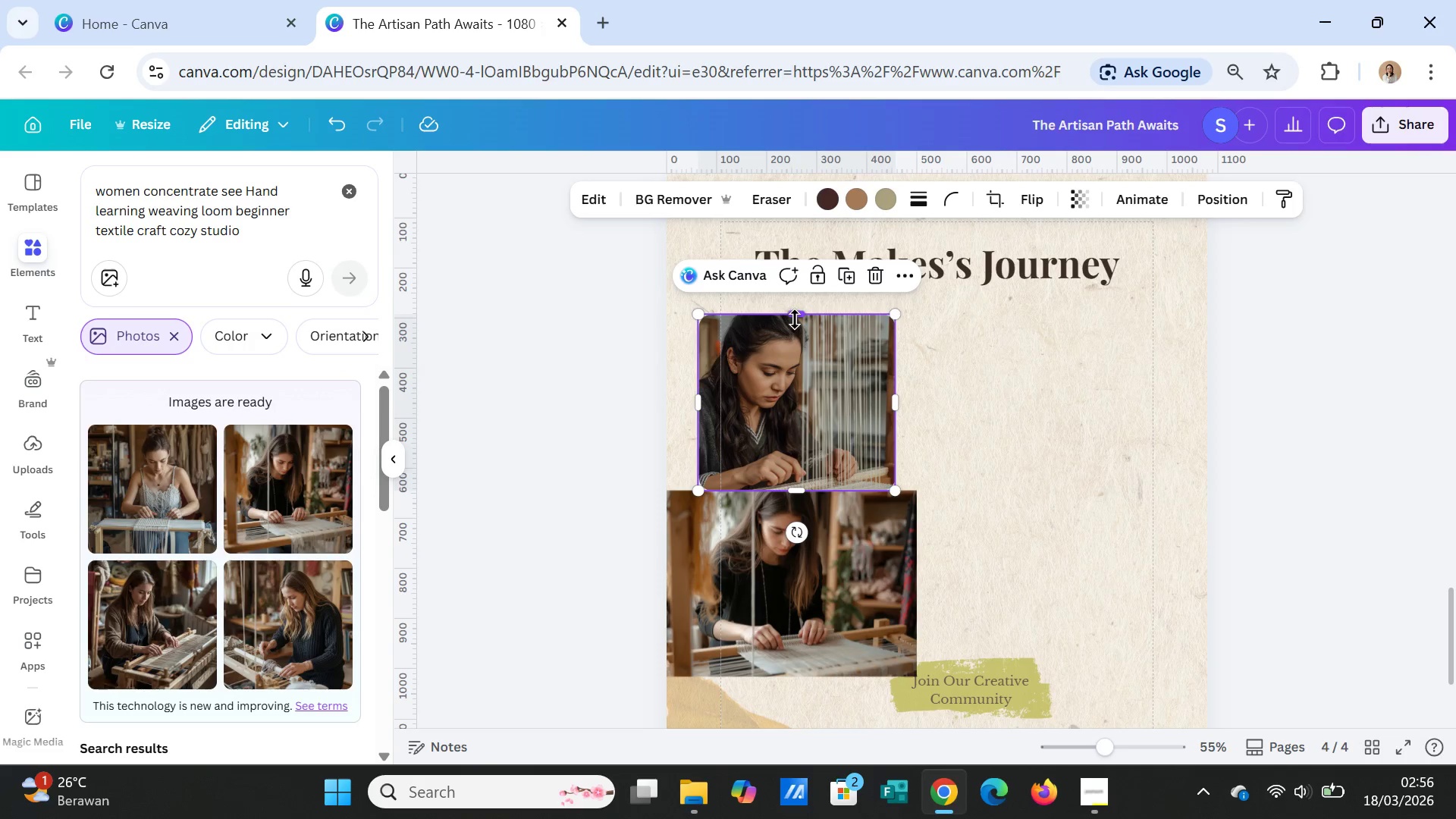 
left_click_drag(start_coordinate=[795, 318], to_coordinate=[795, 297])
 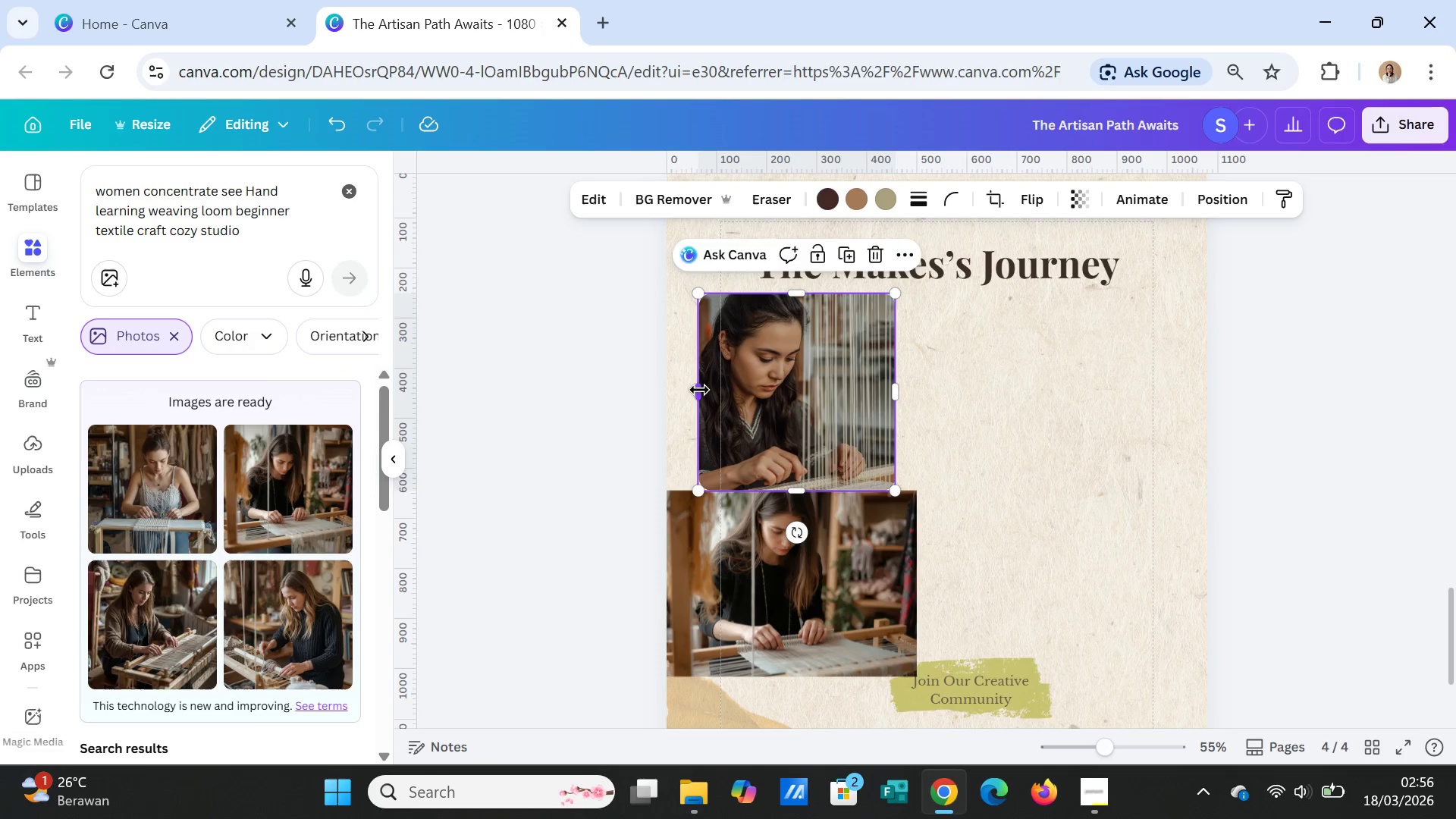 
left_click_drag(start_coordinate=[699, 390], to_coordinate=[670, 384])
 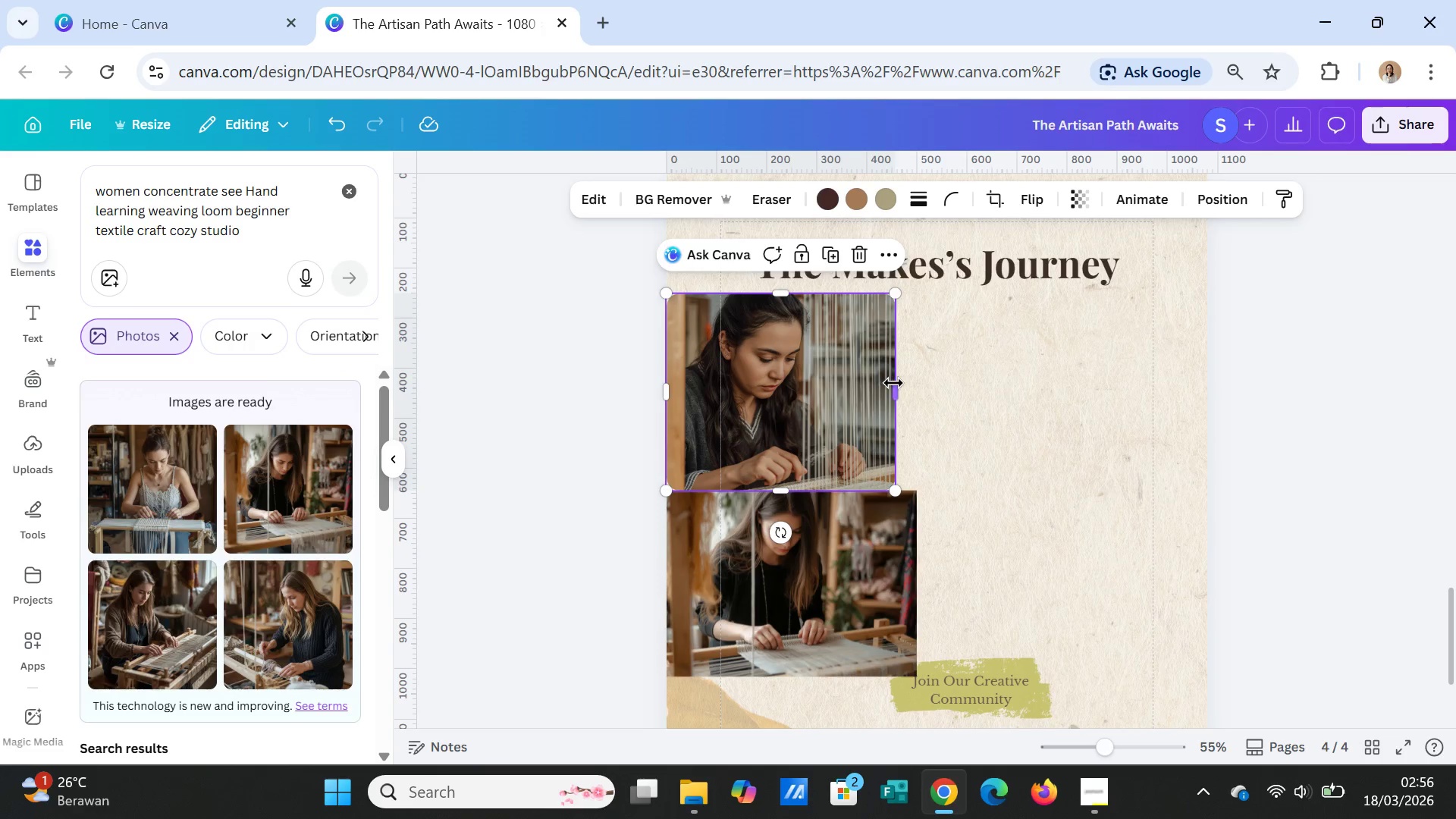 
left_click_drag(start_coordinate=[896, 383], to_coordinate=[914, 383])
 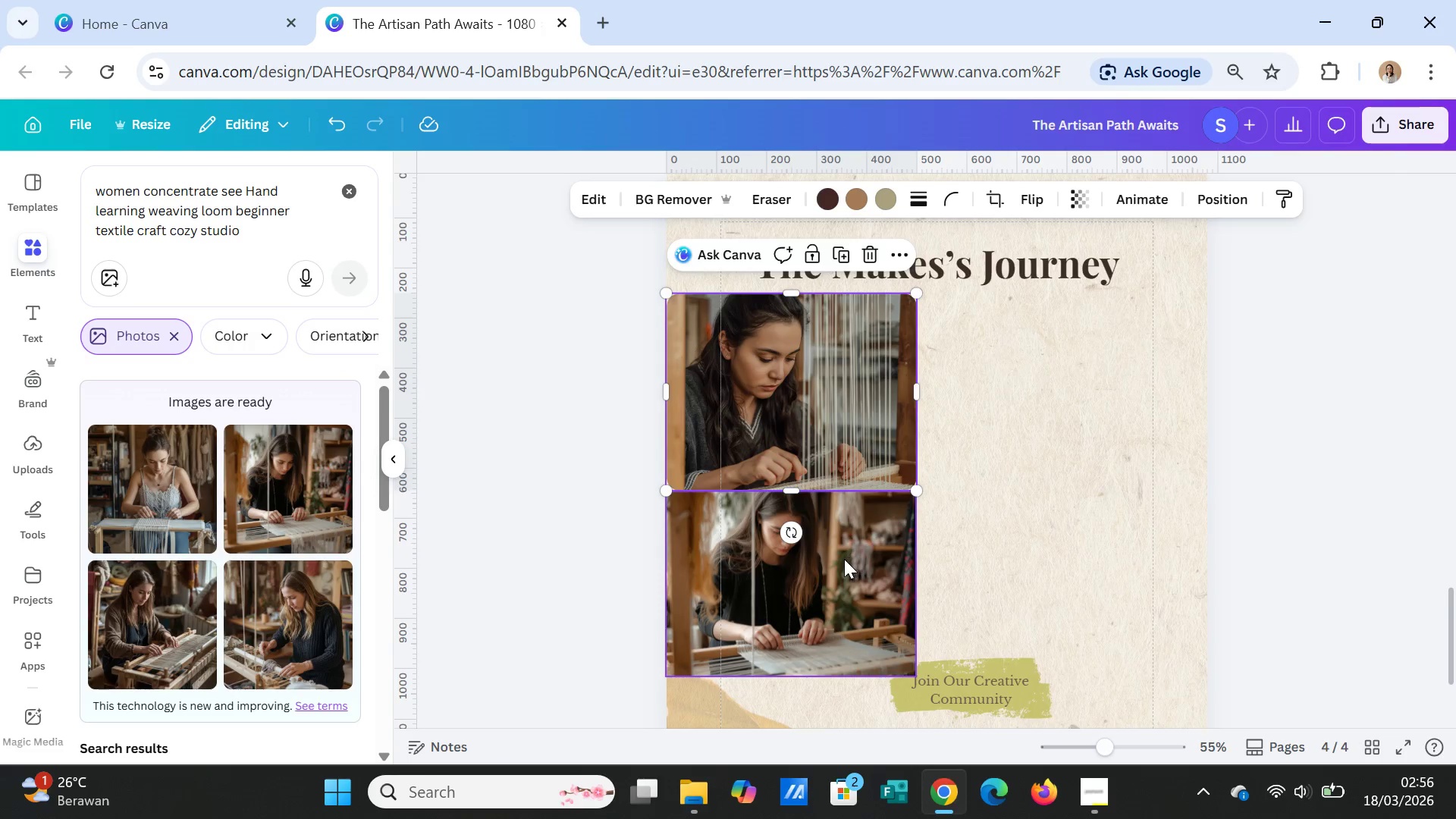 
left_click([835, 481])
 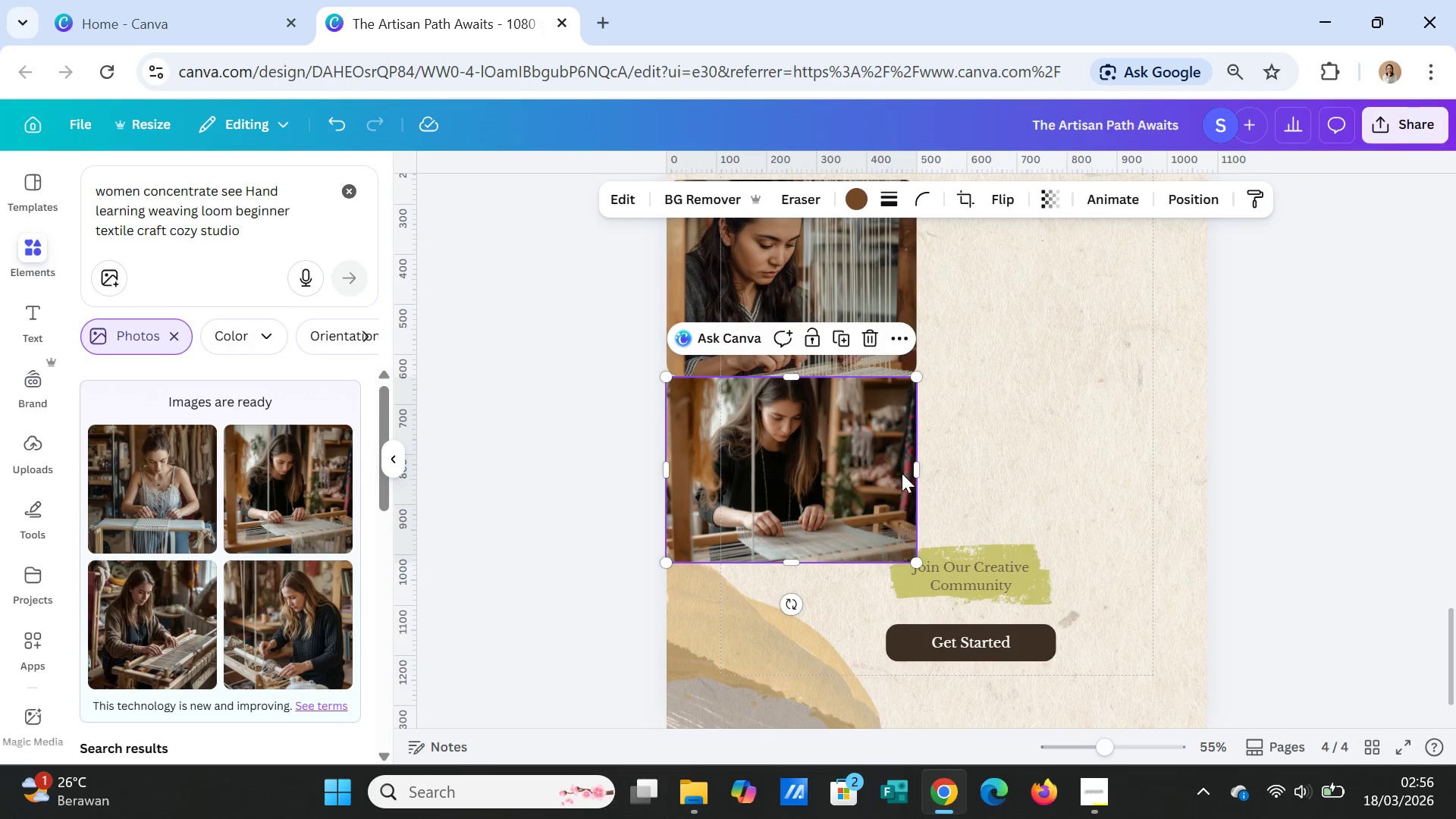 
scroll: coordinate [844, 559], scroll_direction: down, amount: 1.0
 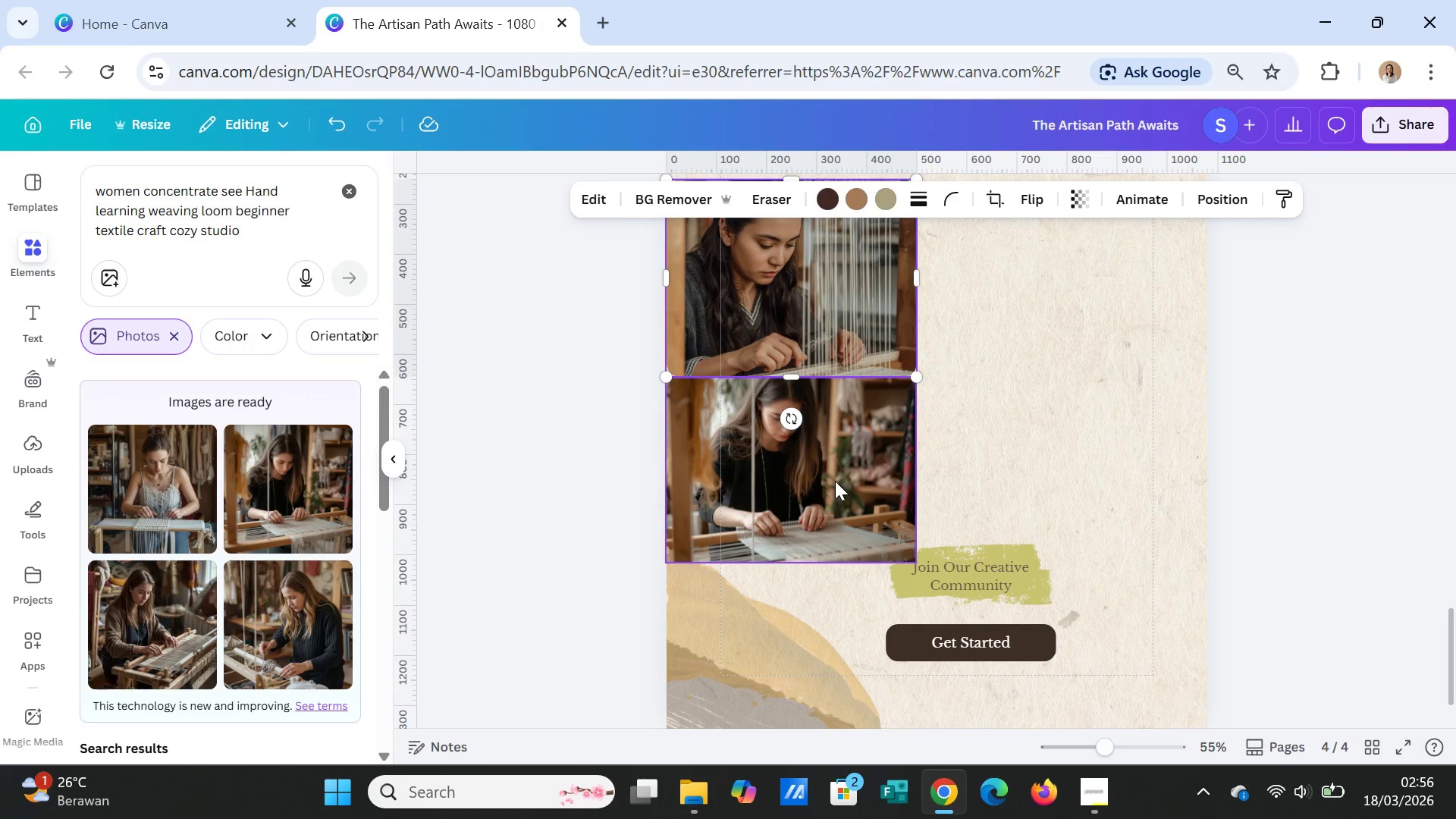 
left_click_drag(start_coordinate=[917, 472], to_coordinate=[916, 467])
 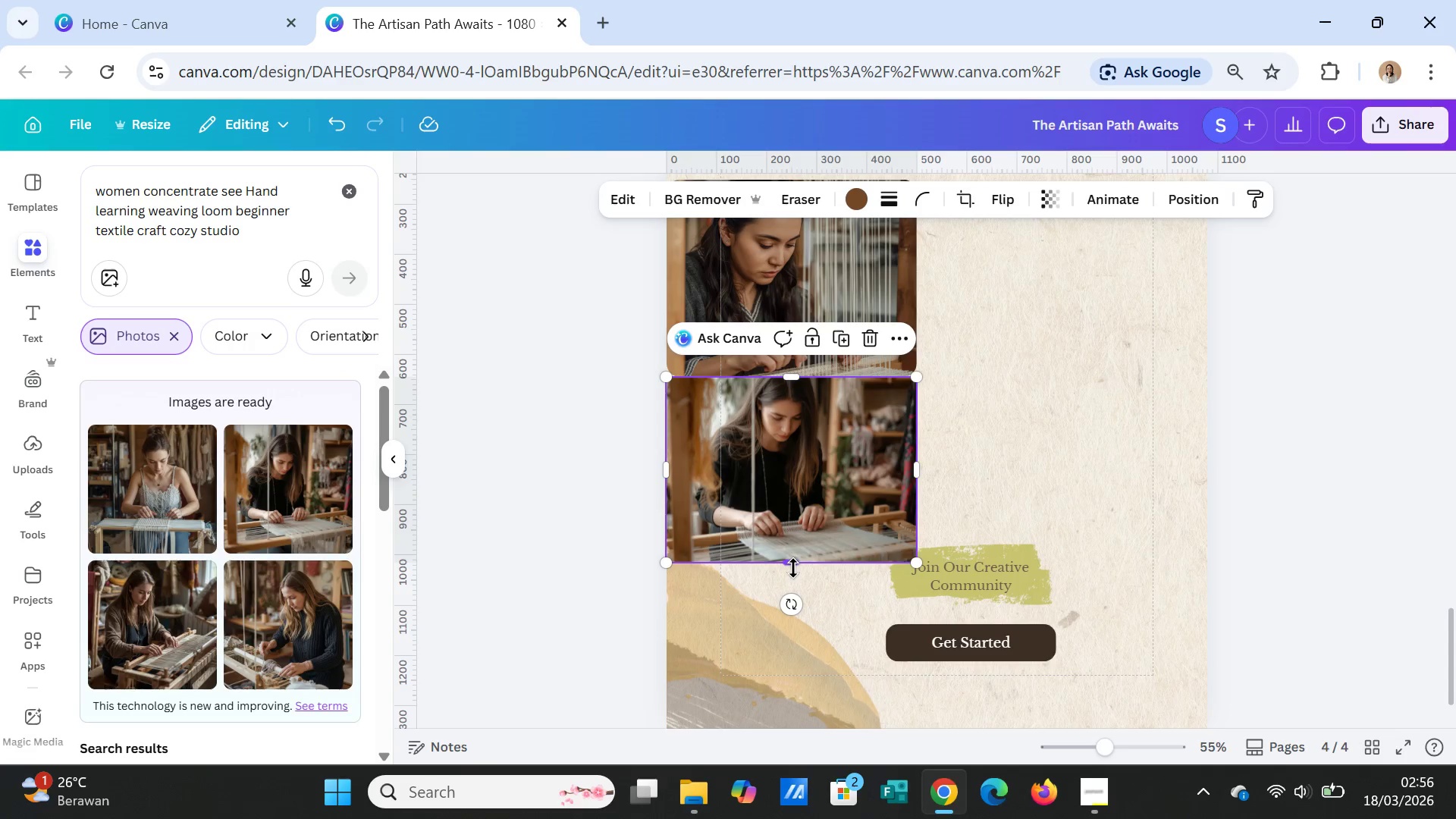 
left_click_drag(start_coordinate=[795, 562], to_coordinate=[800, 568])
 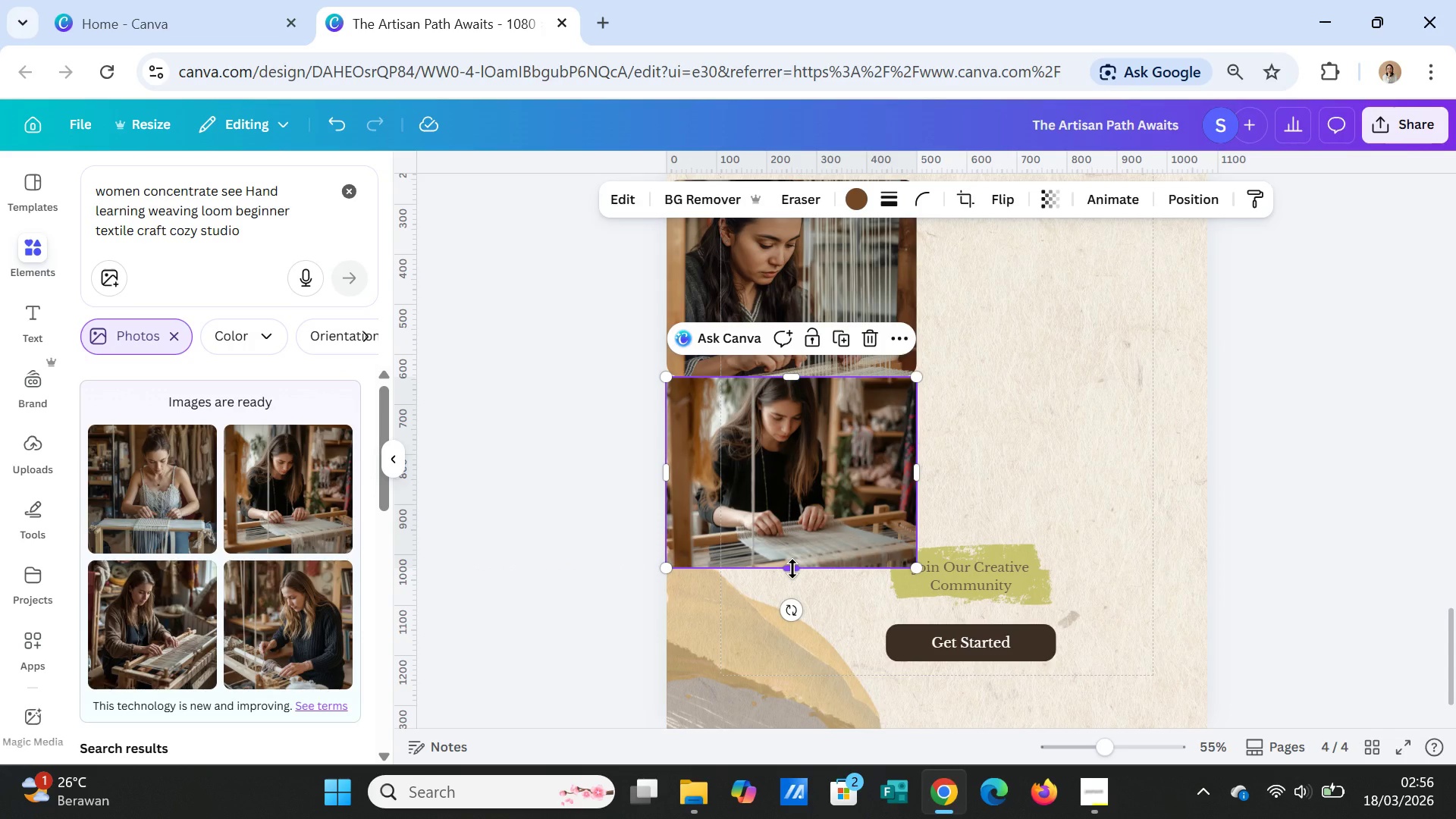 
left_click_drag(start_coordinate=[792, 569], to_coordinate=[795, 573])
 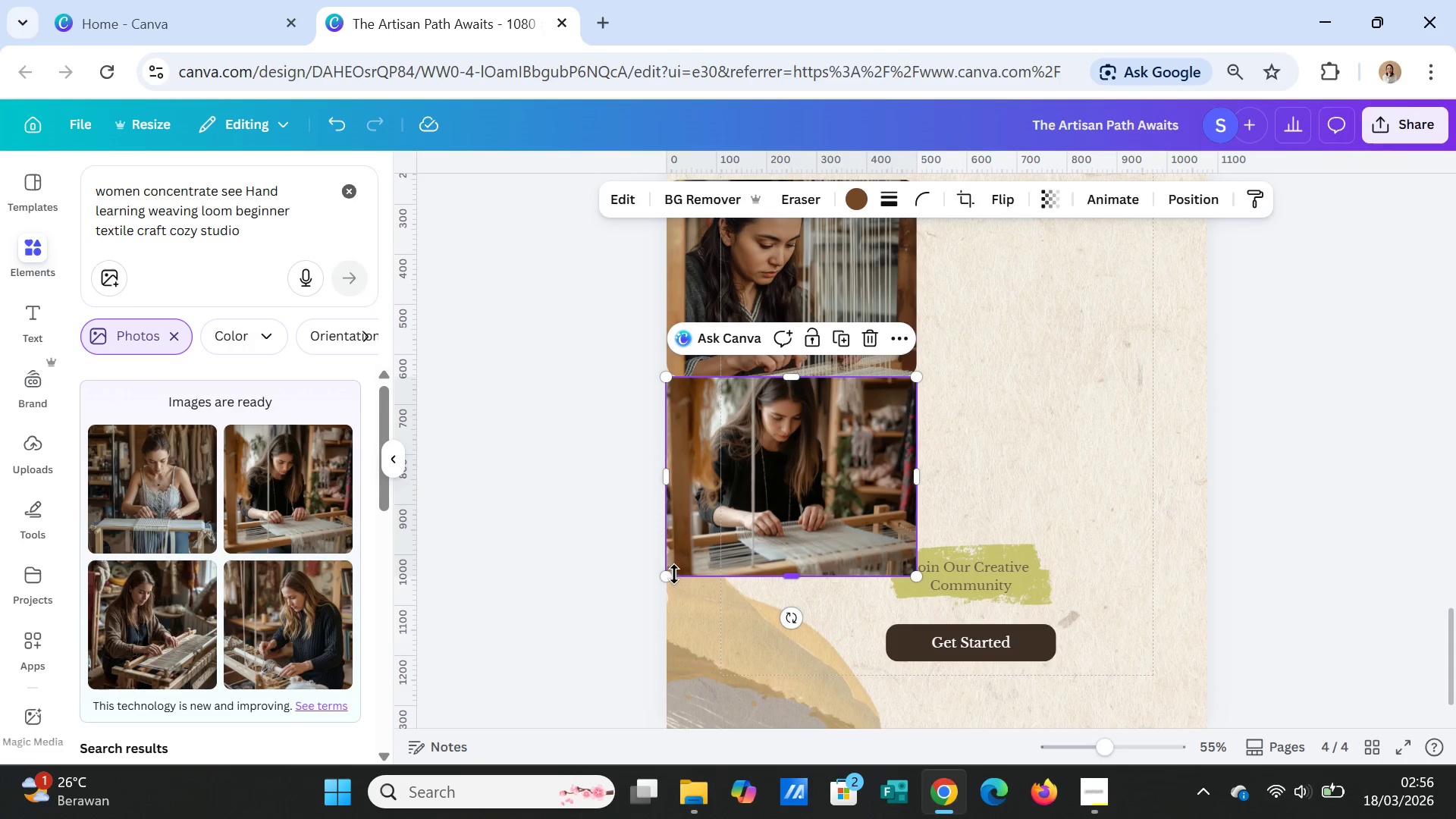 
left_click_drag(start_coordinate=[672, 574], to_coordinate=[685, 559])
 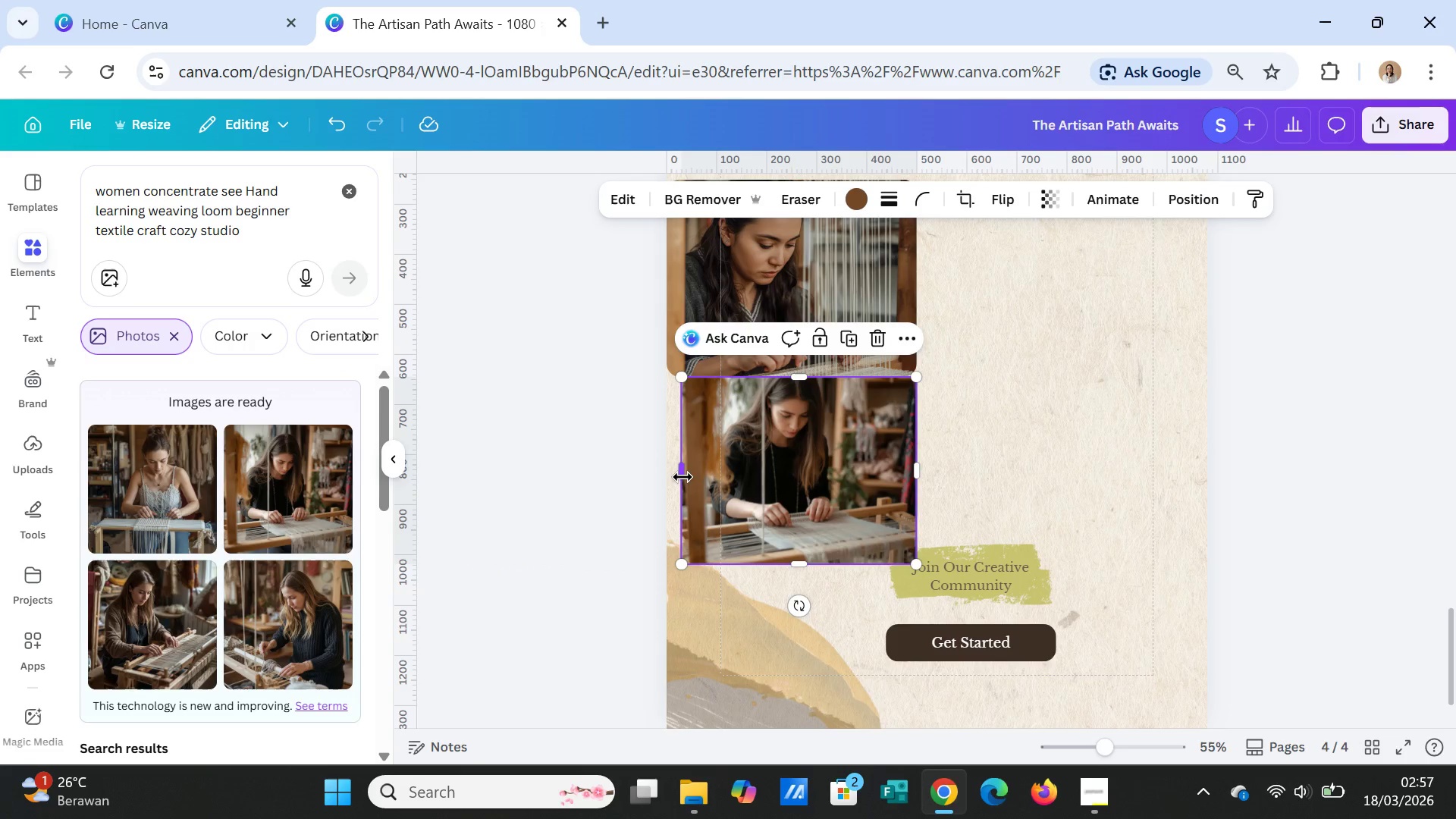 
left_click_drag(start_coordinate=[682, 477], to_coordinate=[664, 475])
 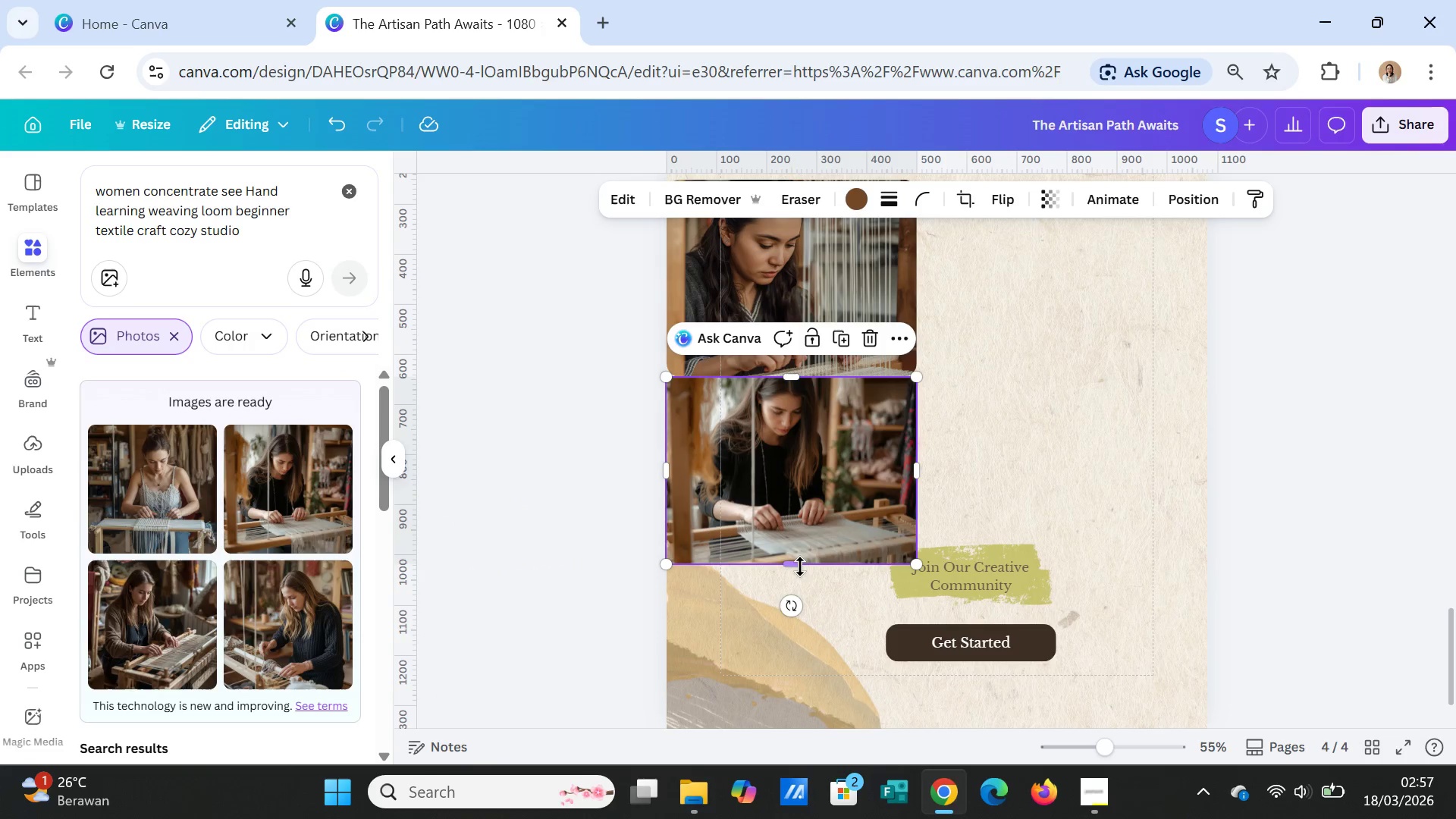 
left_click_drag(start_coordinate=[800, 566], to_coordinate=[802, 572])
 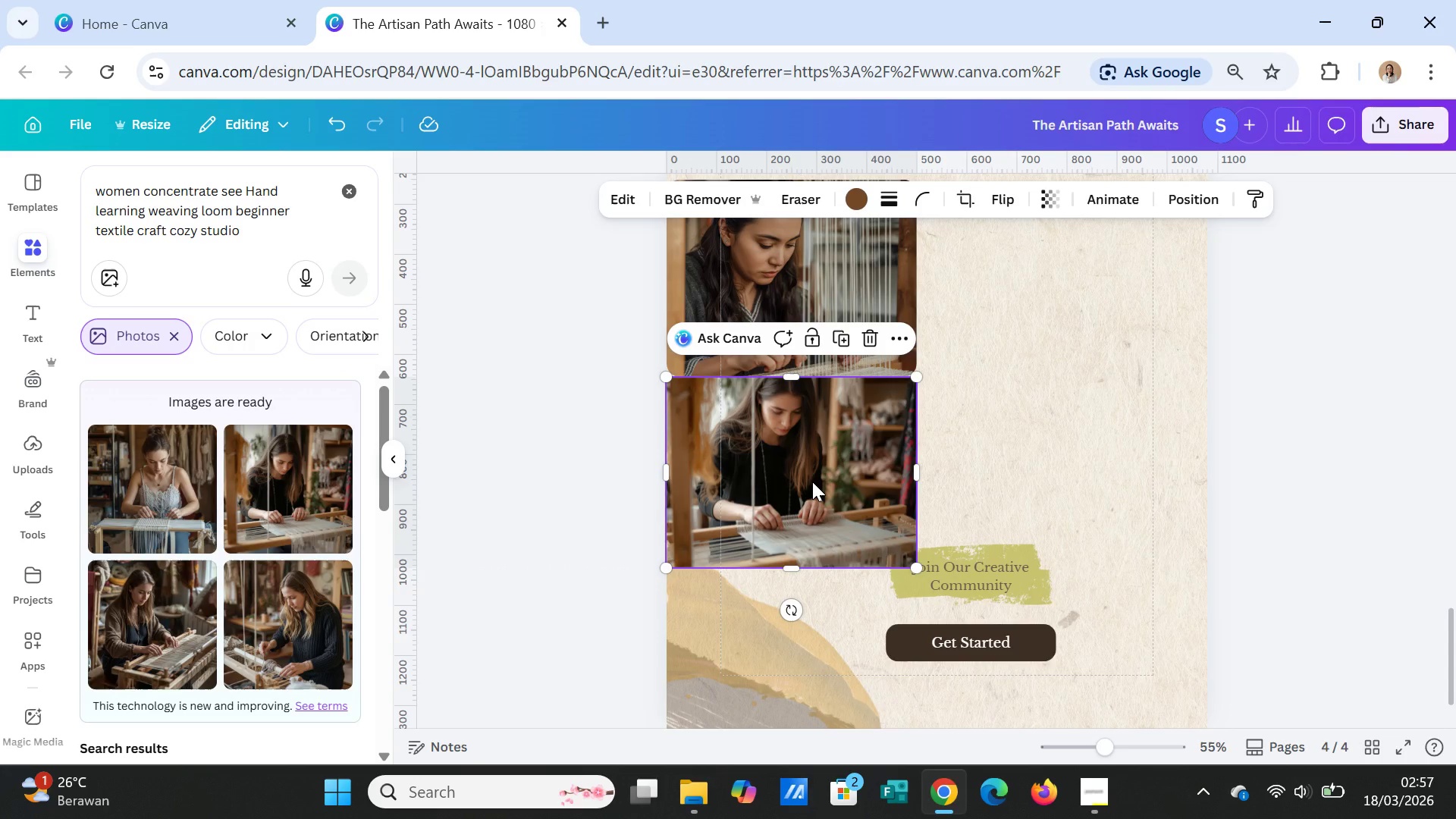 
double_click([812, 482])
 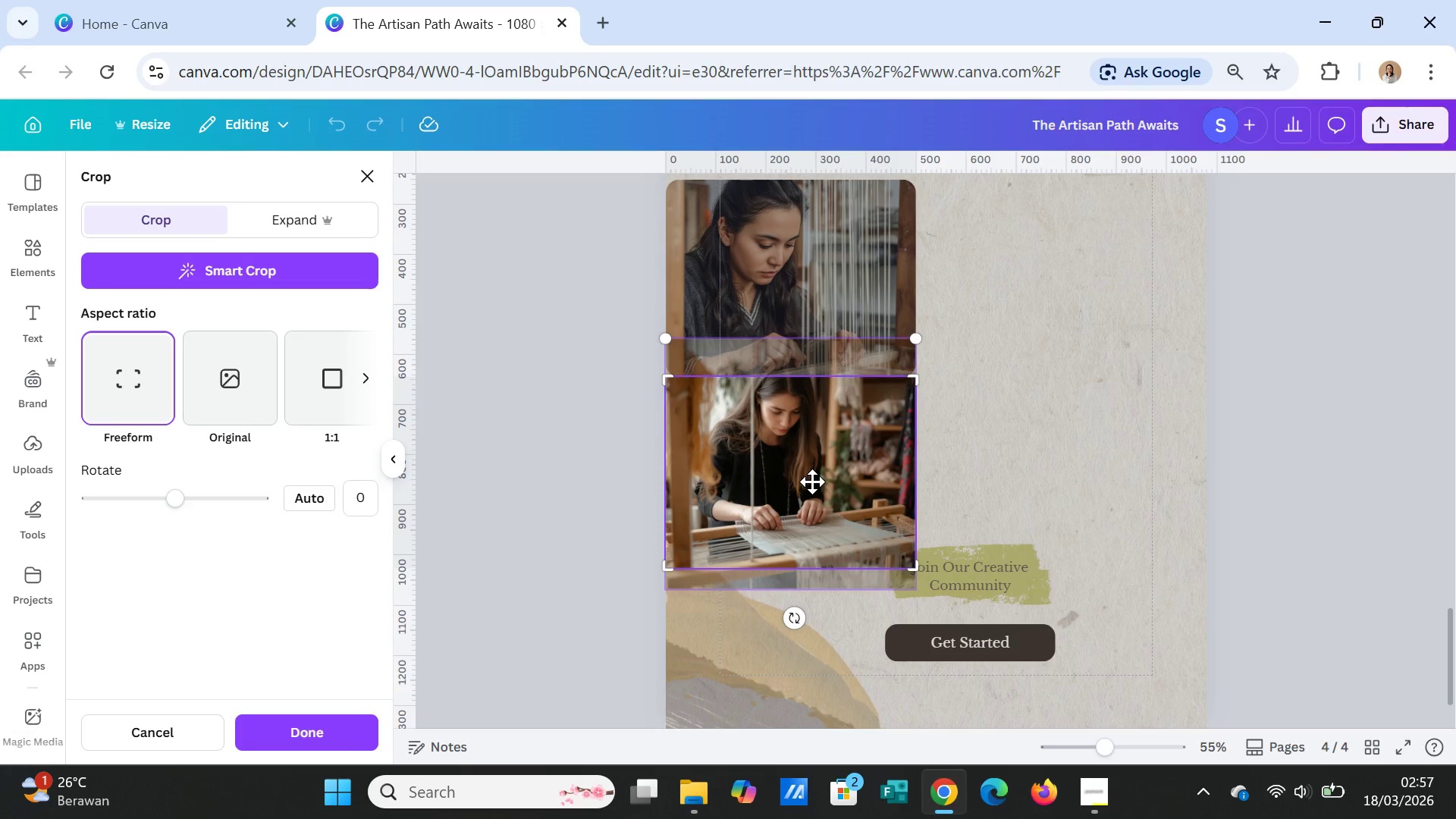 
left_click_drag(start_coordinate=[812, 482], to_coordinate=[815, 532])
 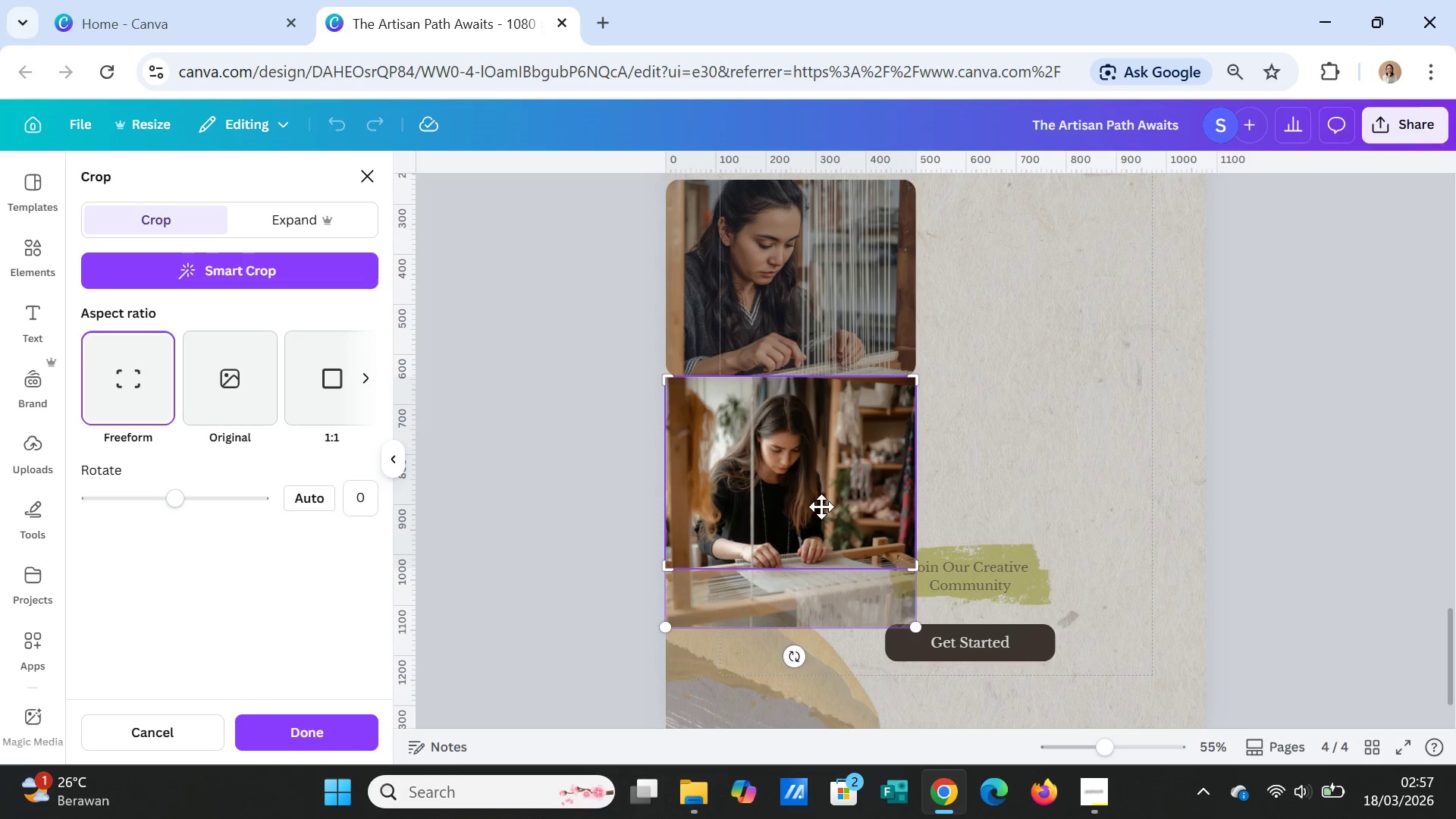 
left_click([1084, 467])
 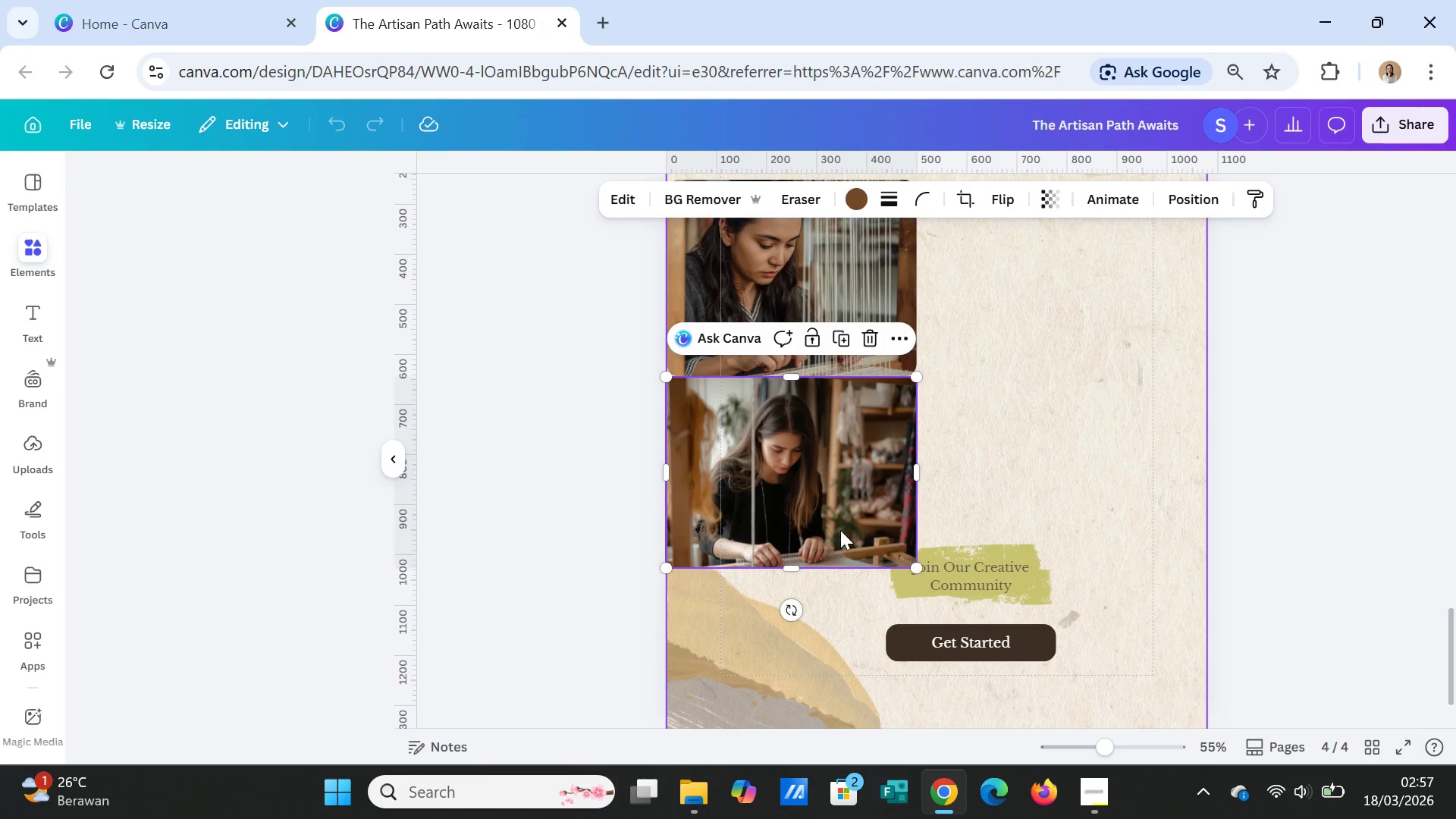 
left_click([840, 530])
 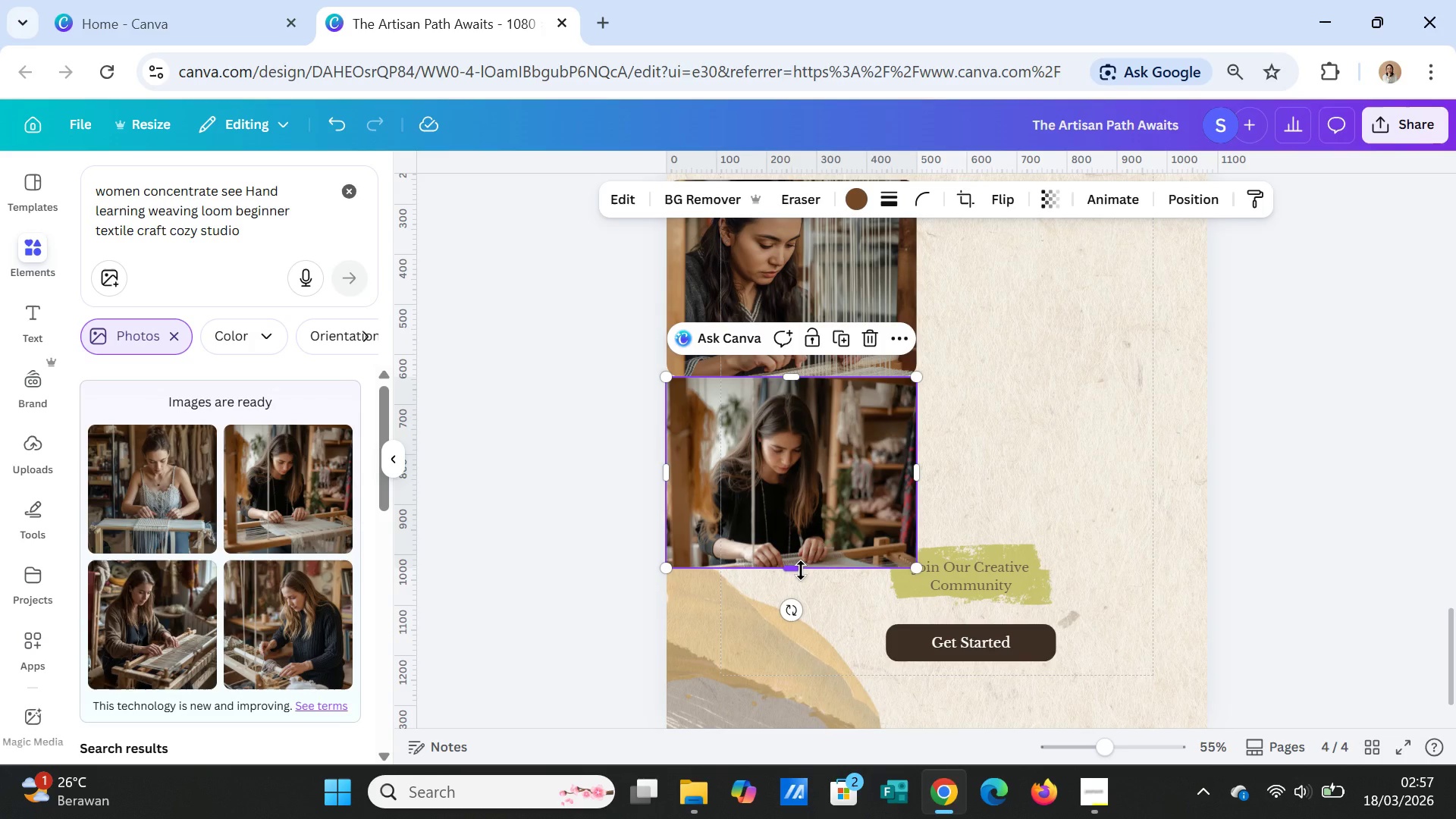 
left_click_drag(start_coordinate=[801, 570], to_coordinate=[805, 576])
 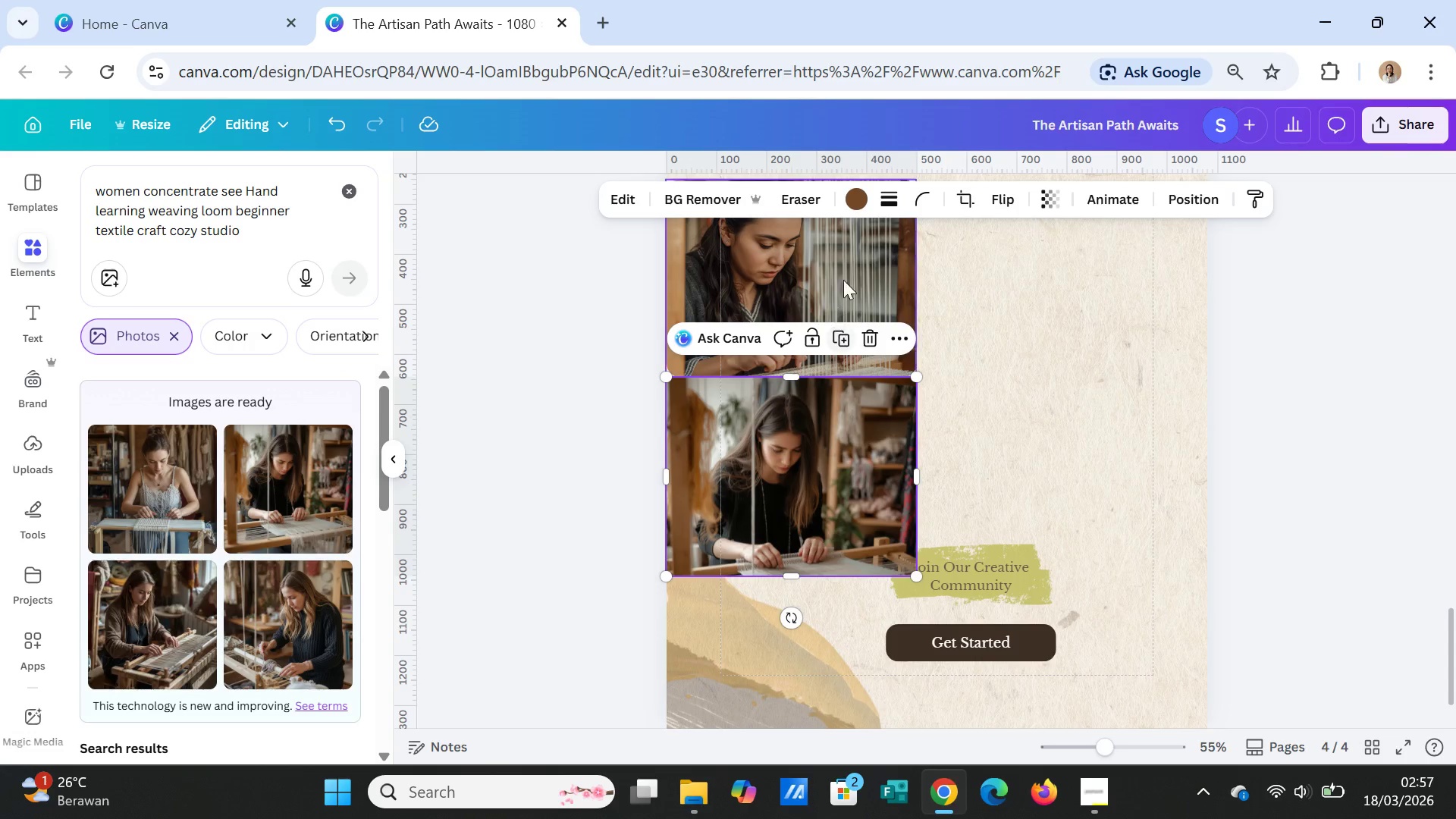 
left_click([848, 263])
 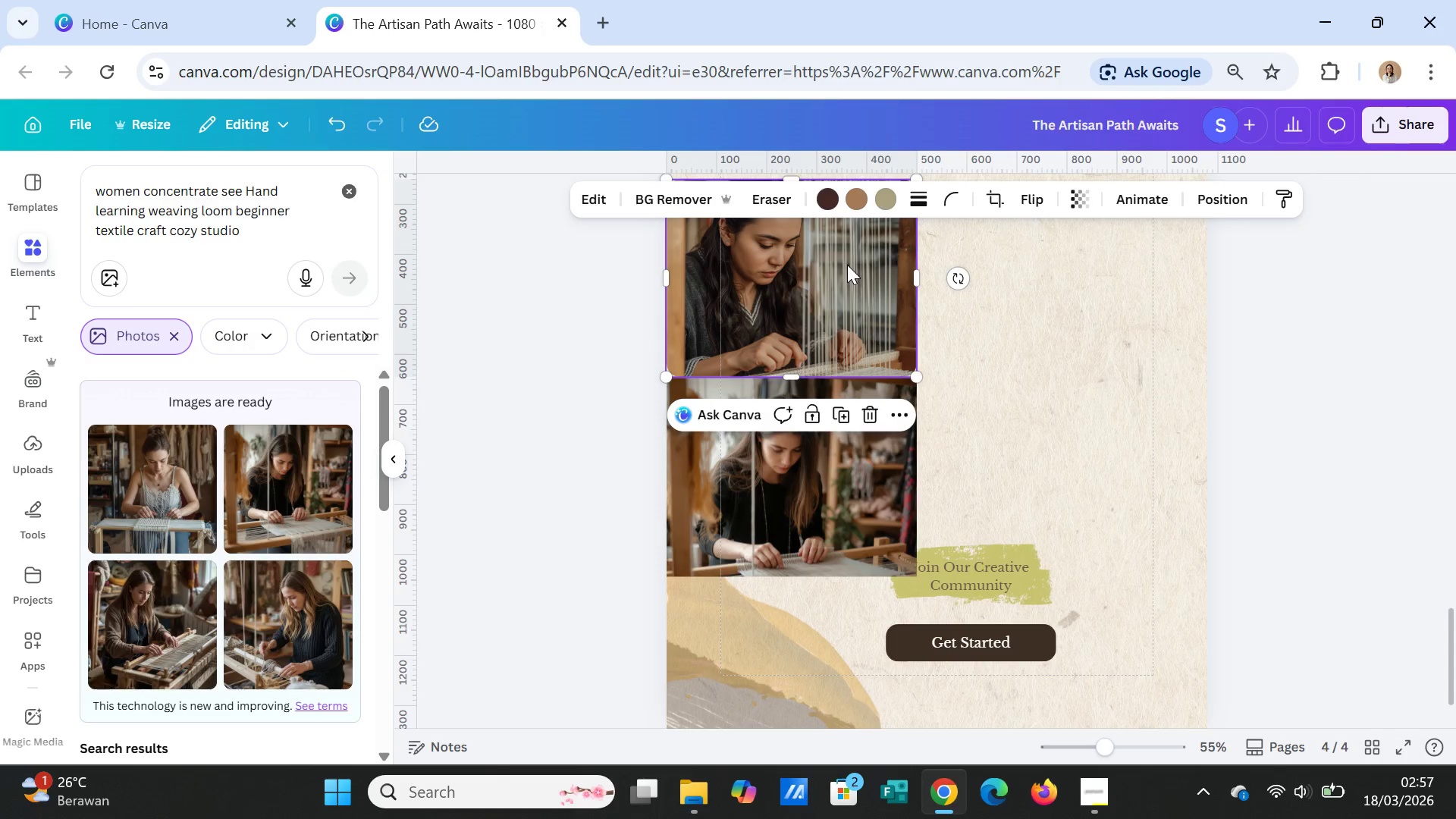 
double_click([847, 265])
 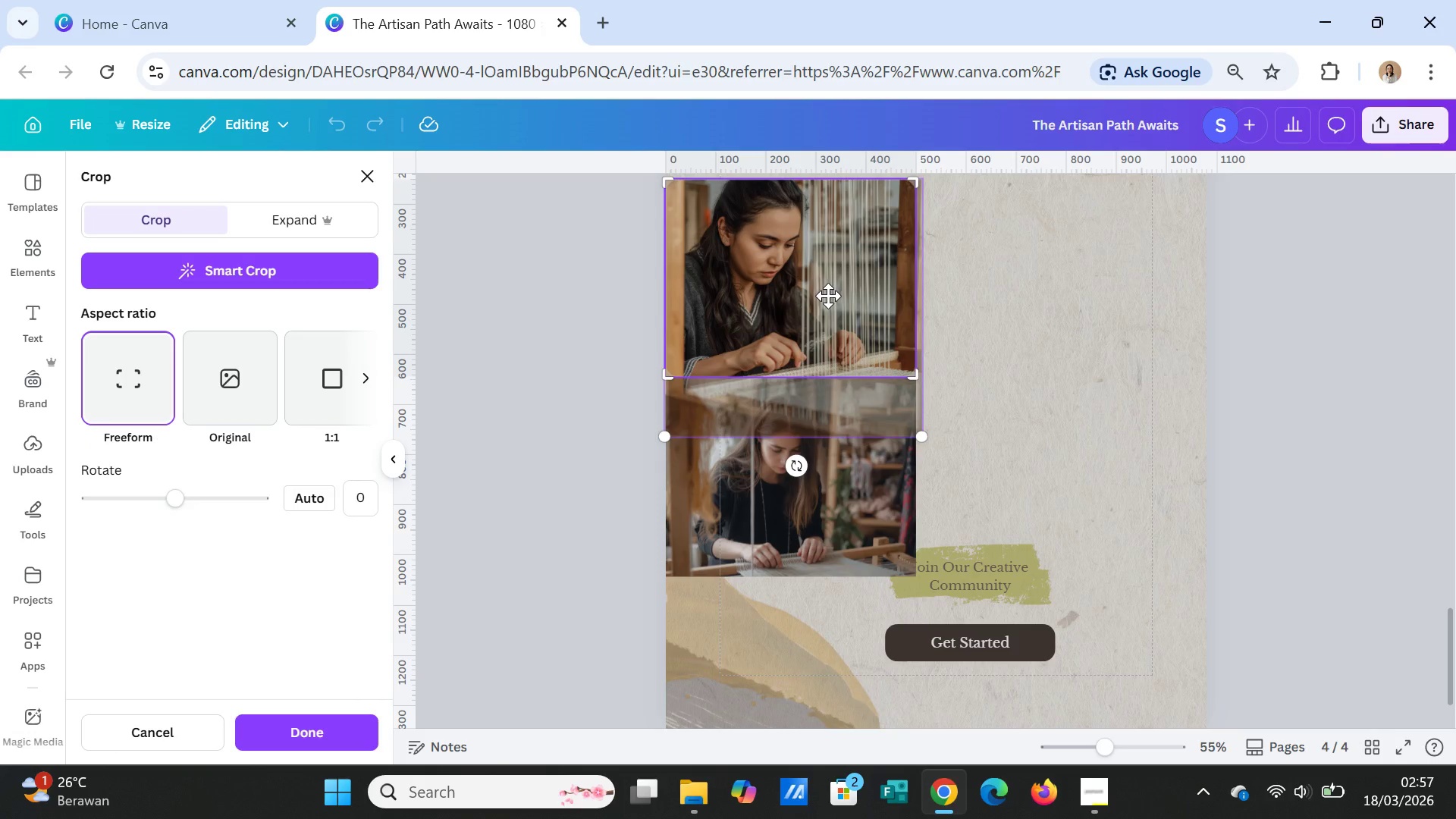 
left_click_drag(start_coordinate=[827, 287], to_coordinate=[830, 309])
 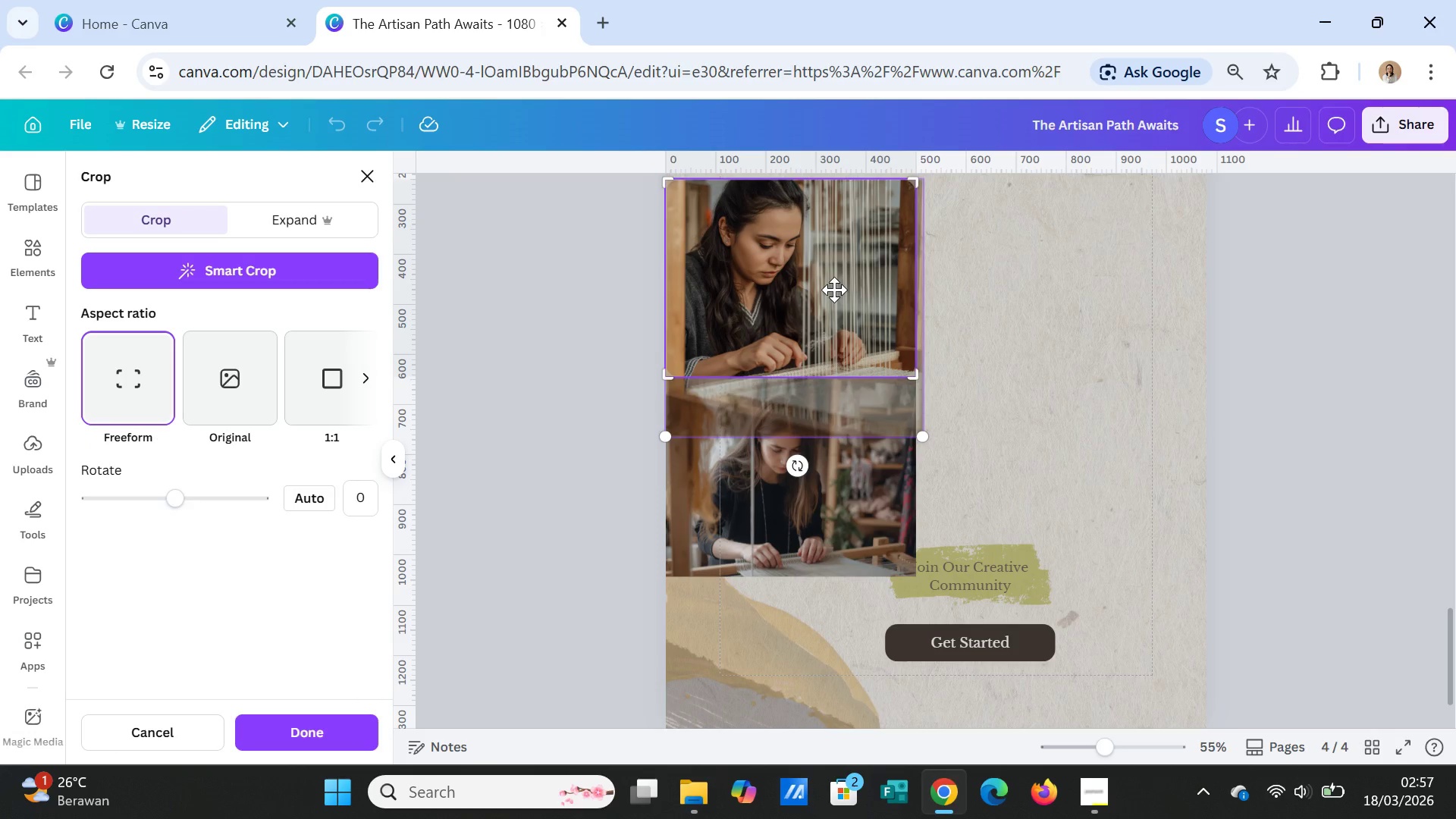 
left_click_drag(start_coordinate=[834, 290], to_coordinate=[845, 295])
 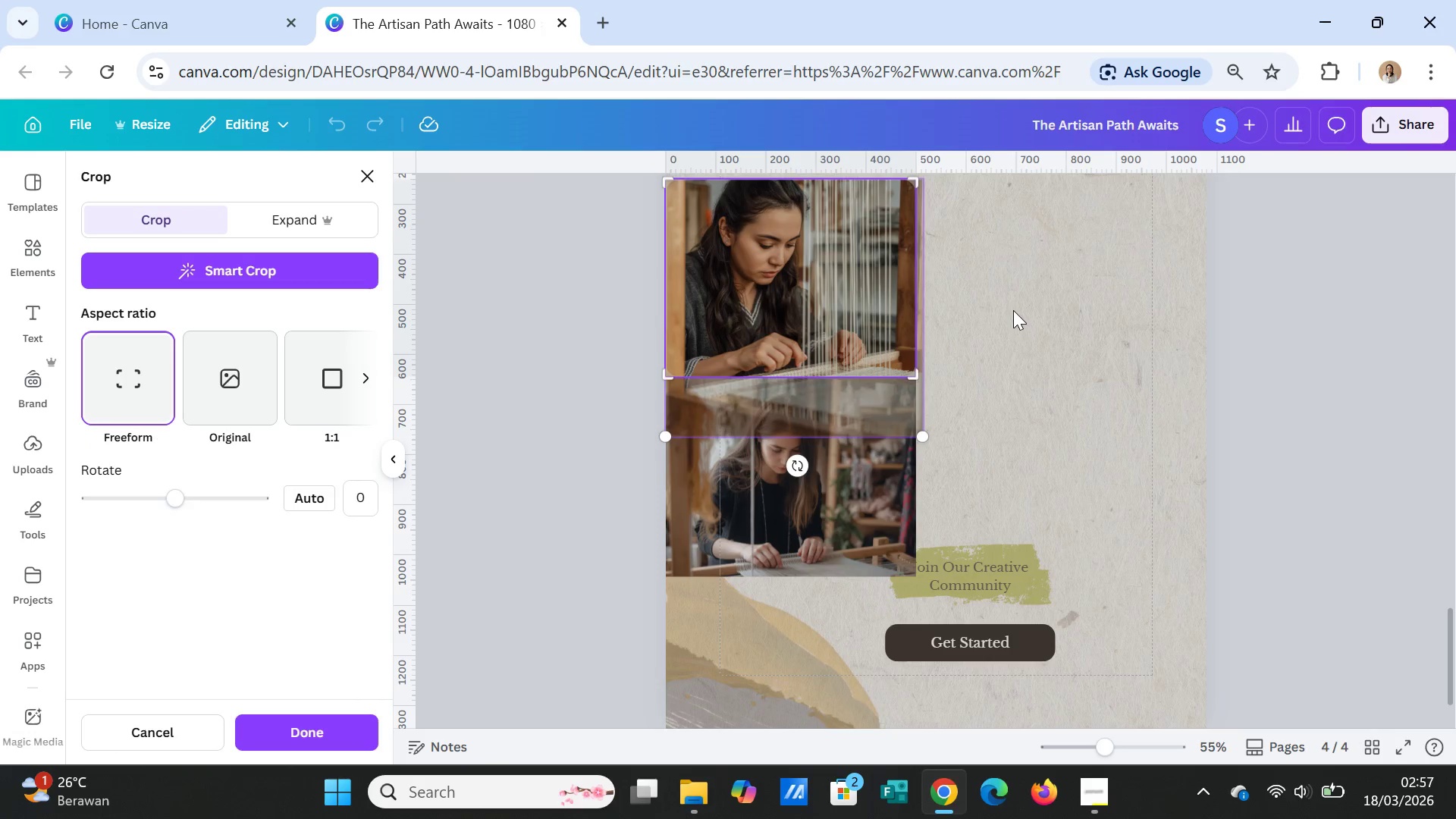 
left_click([1013, 310])
 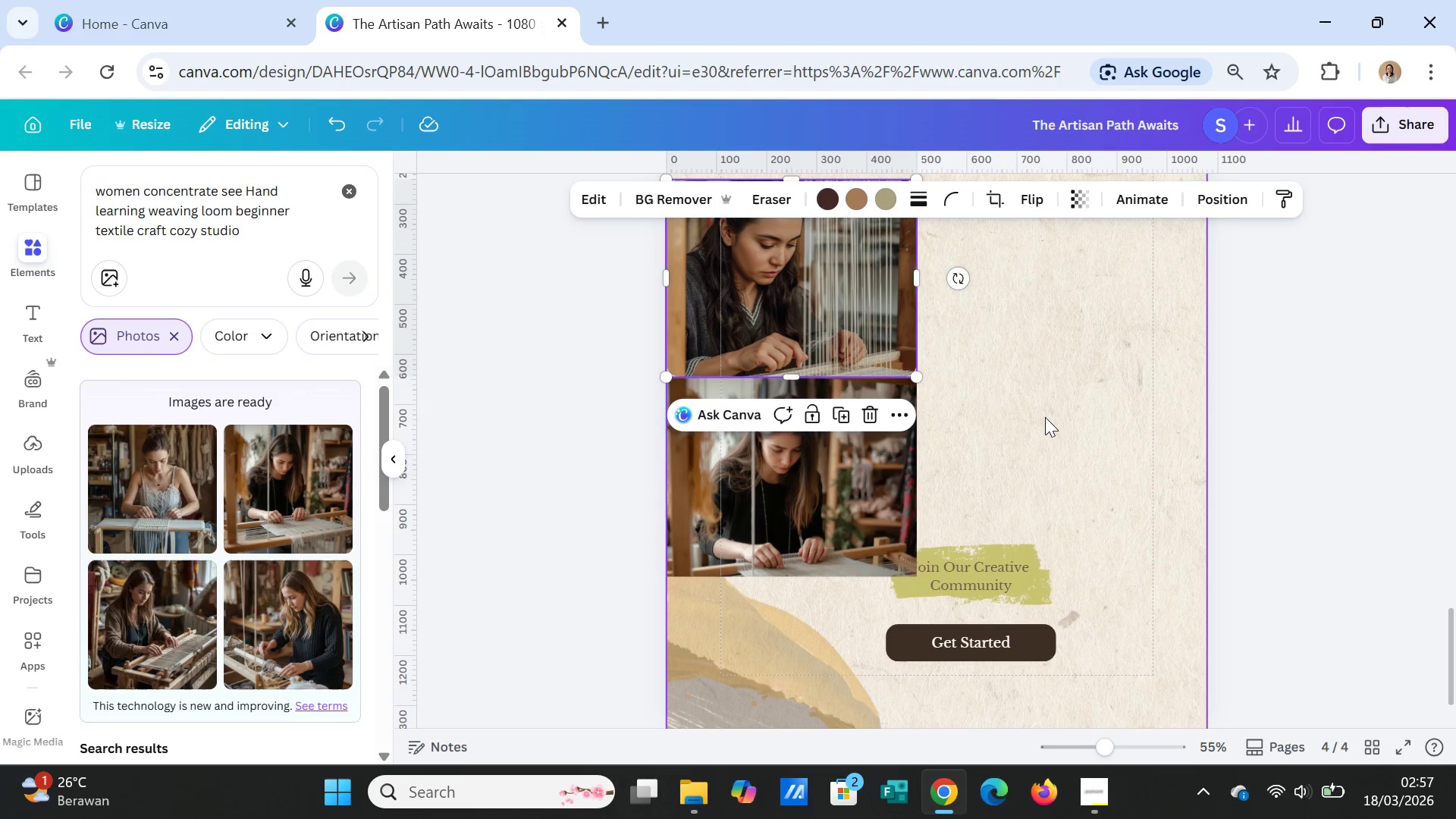 
left_click([1048, 421])
 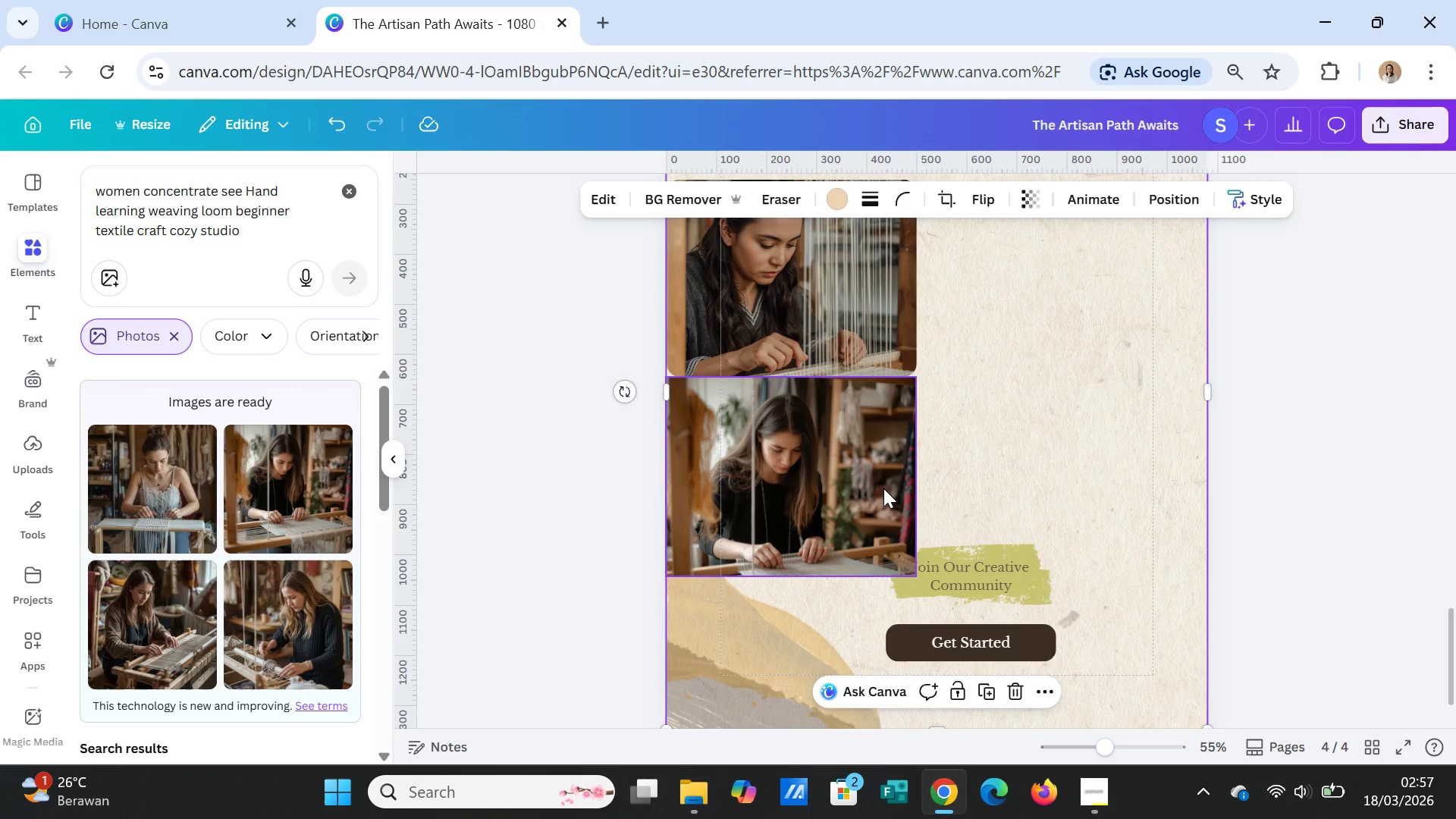 
left_click([883, 488])
 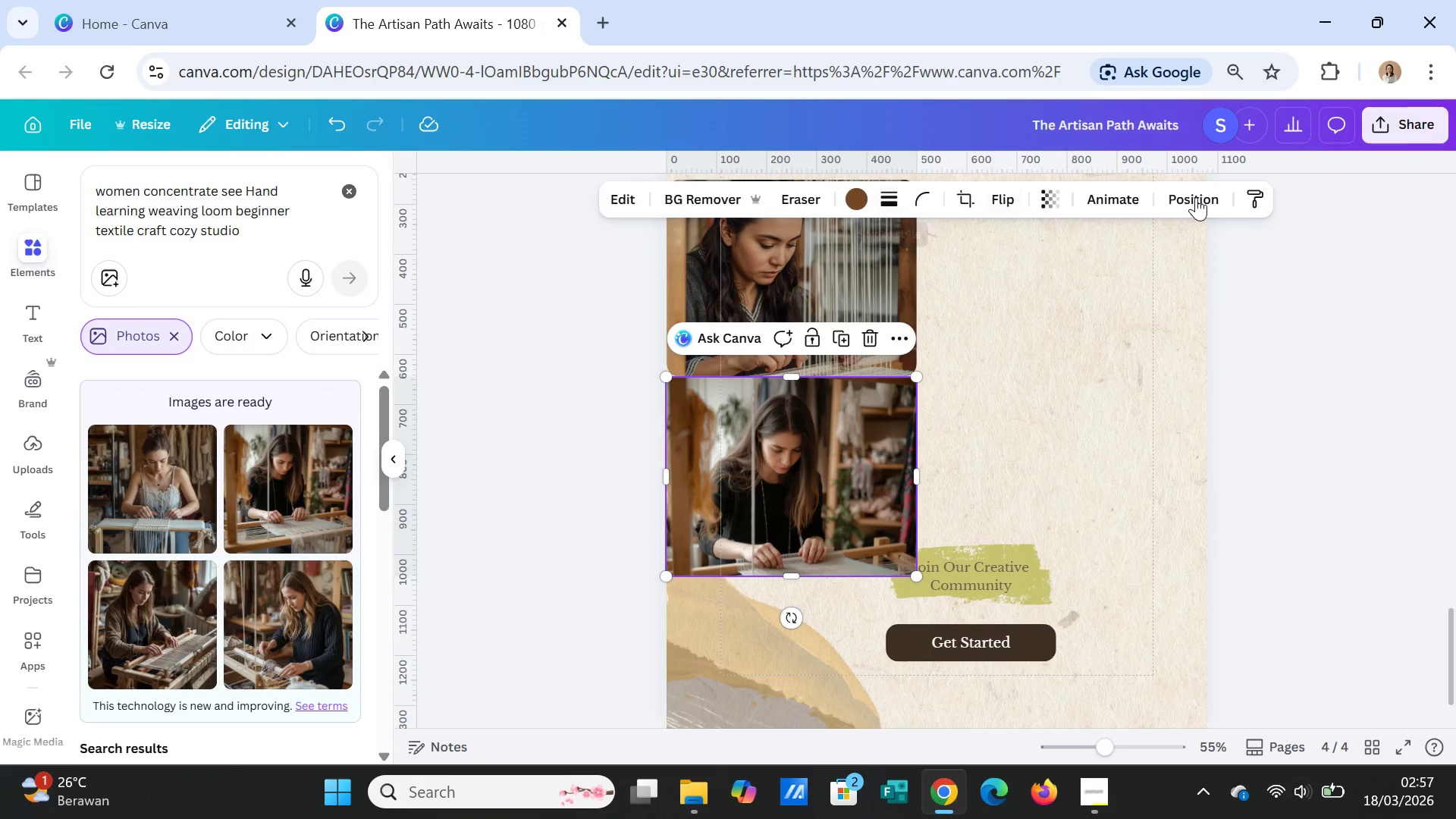 
left_click([874, 271])
 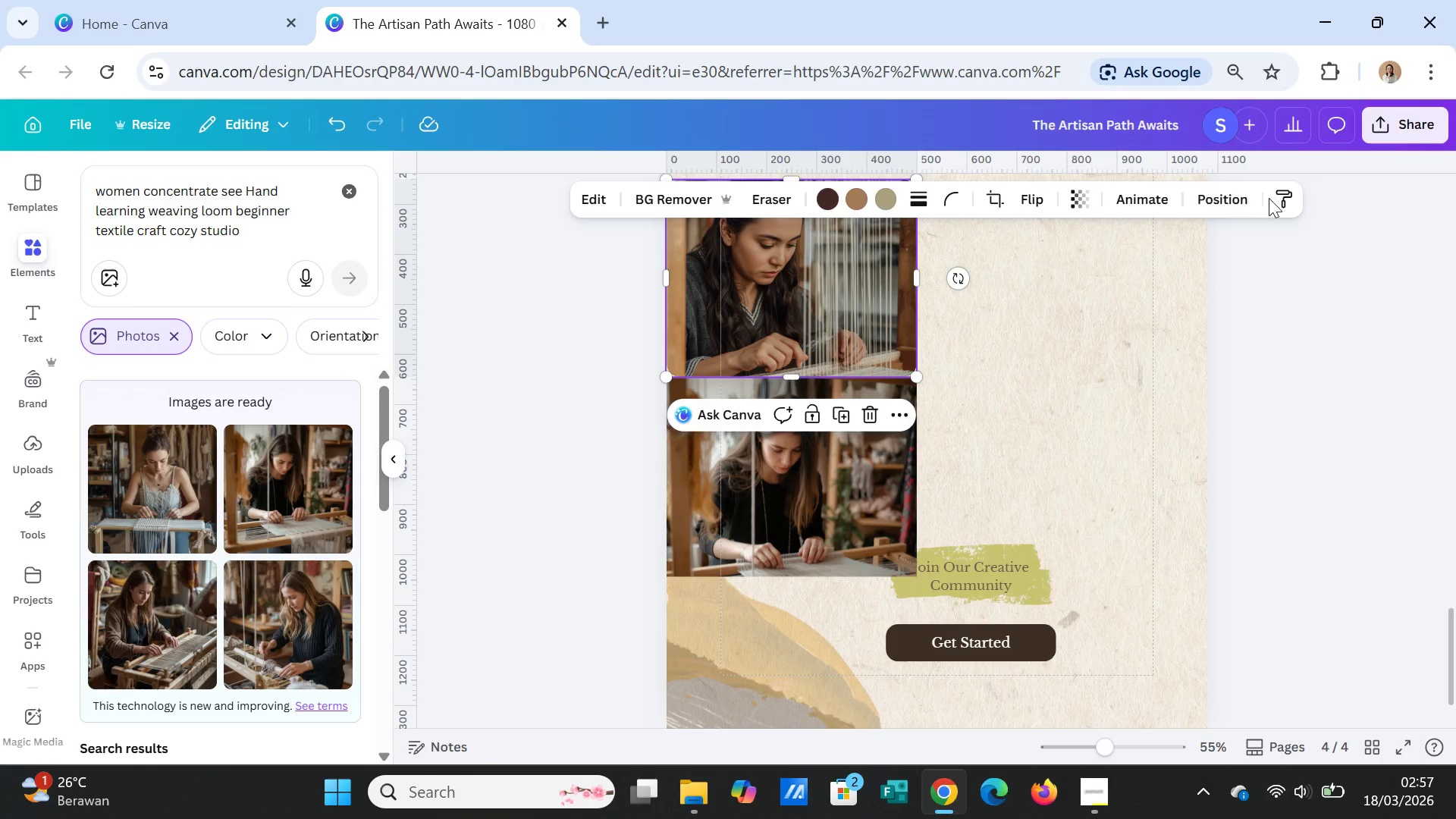 
left_click([1279, 198])
 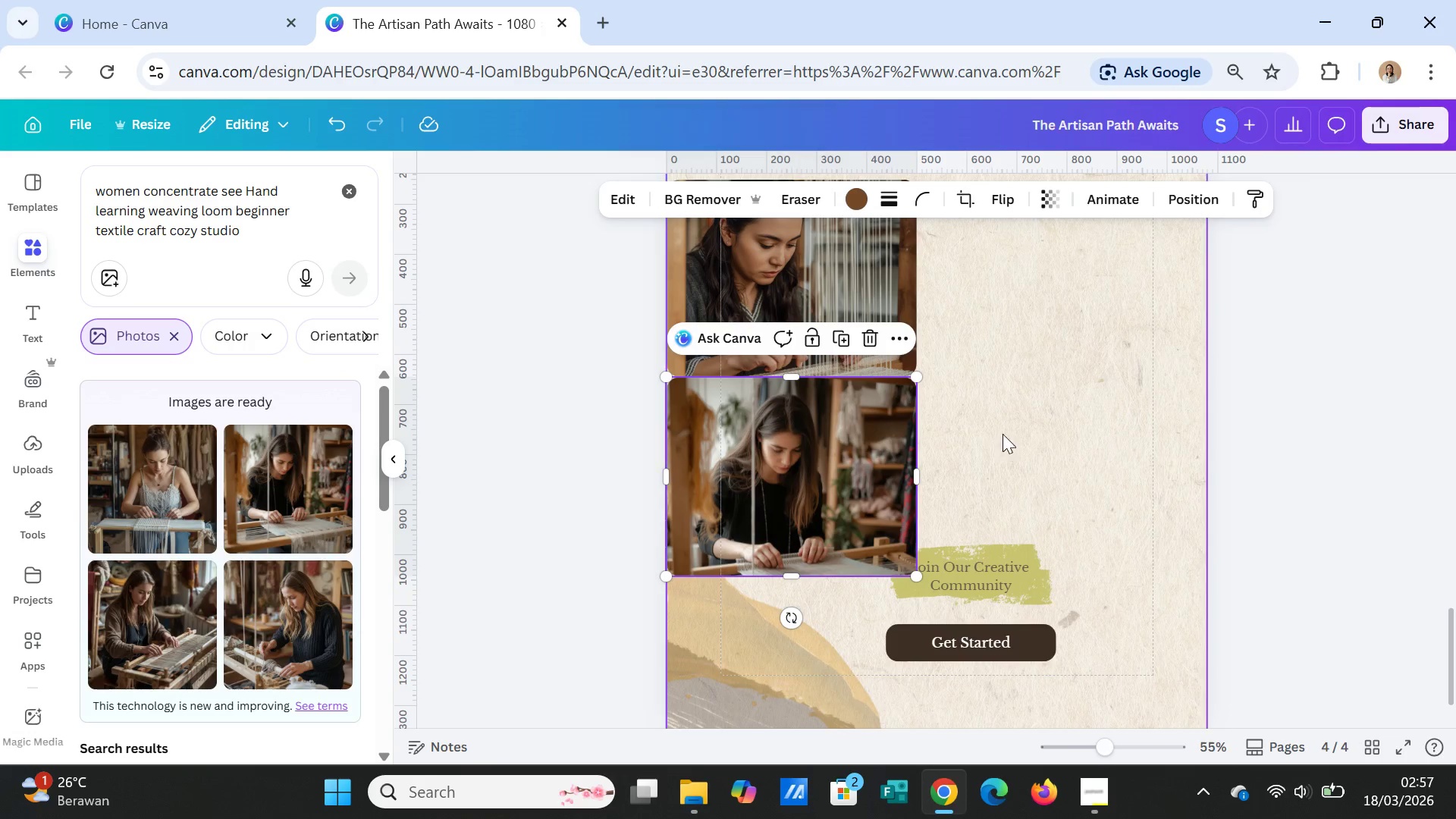 
left_click([1034, 417])
 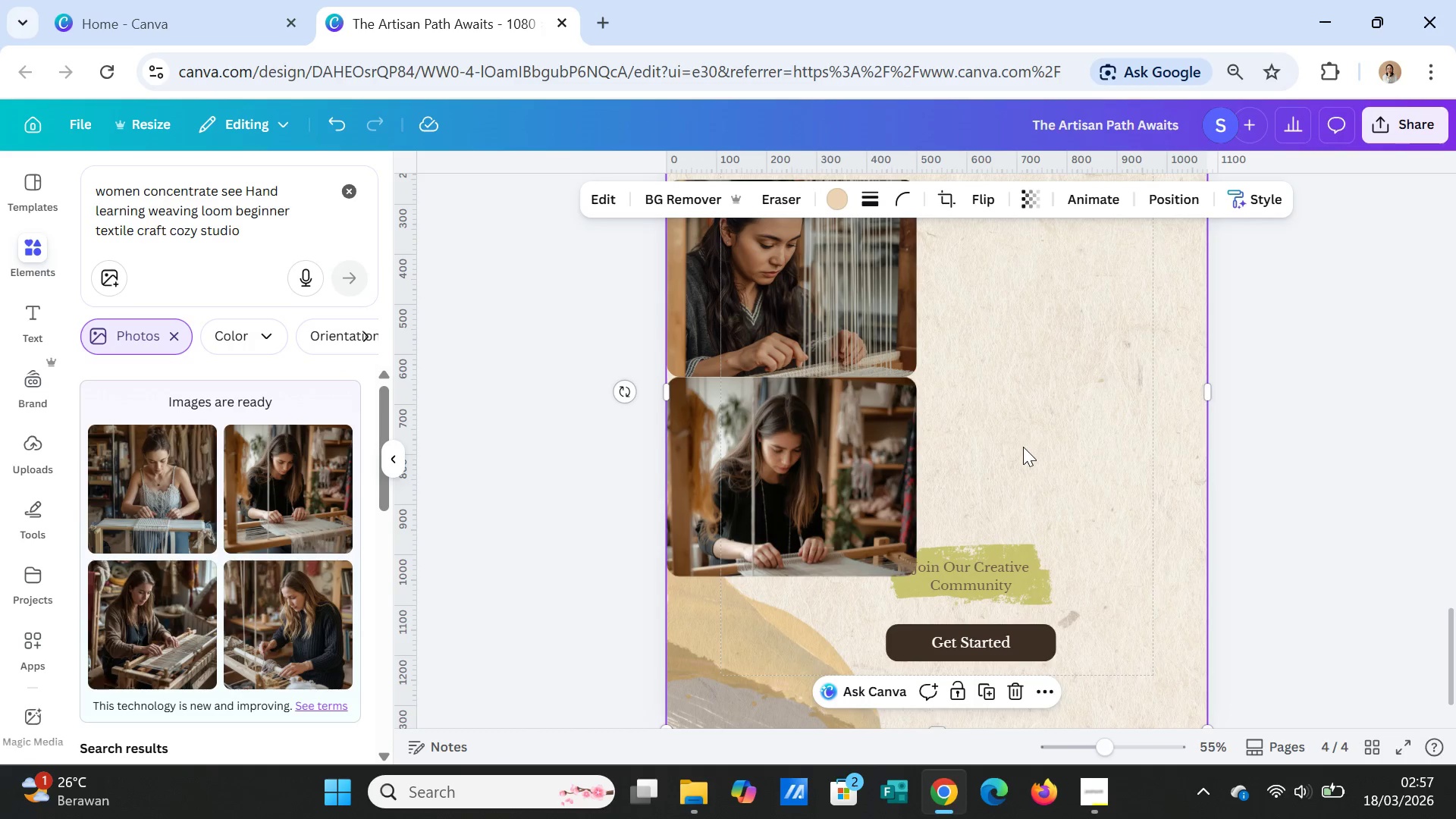 
left_click([1023, 447])
 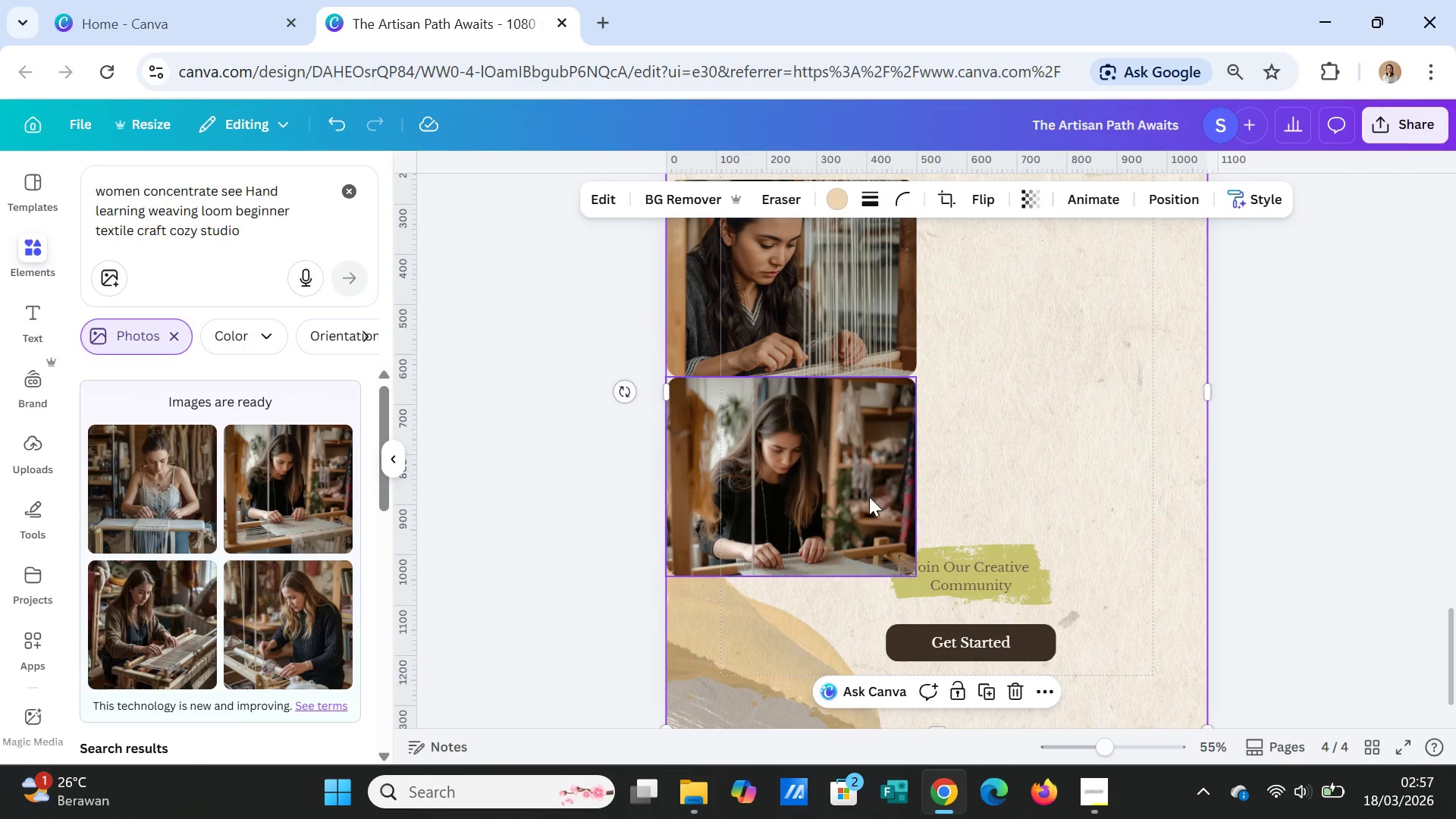 
left_click([869, 497])
 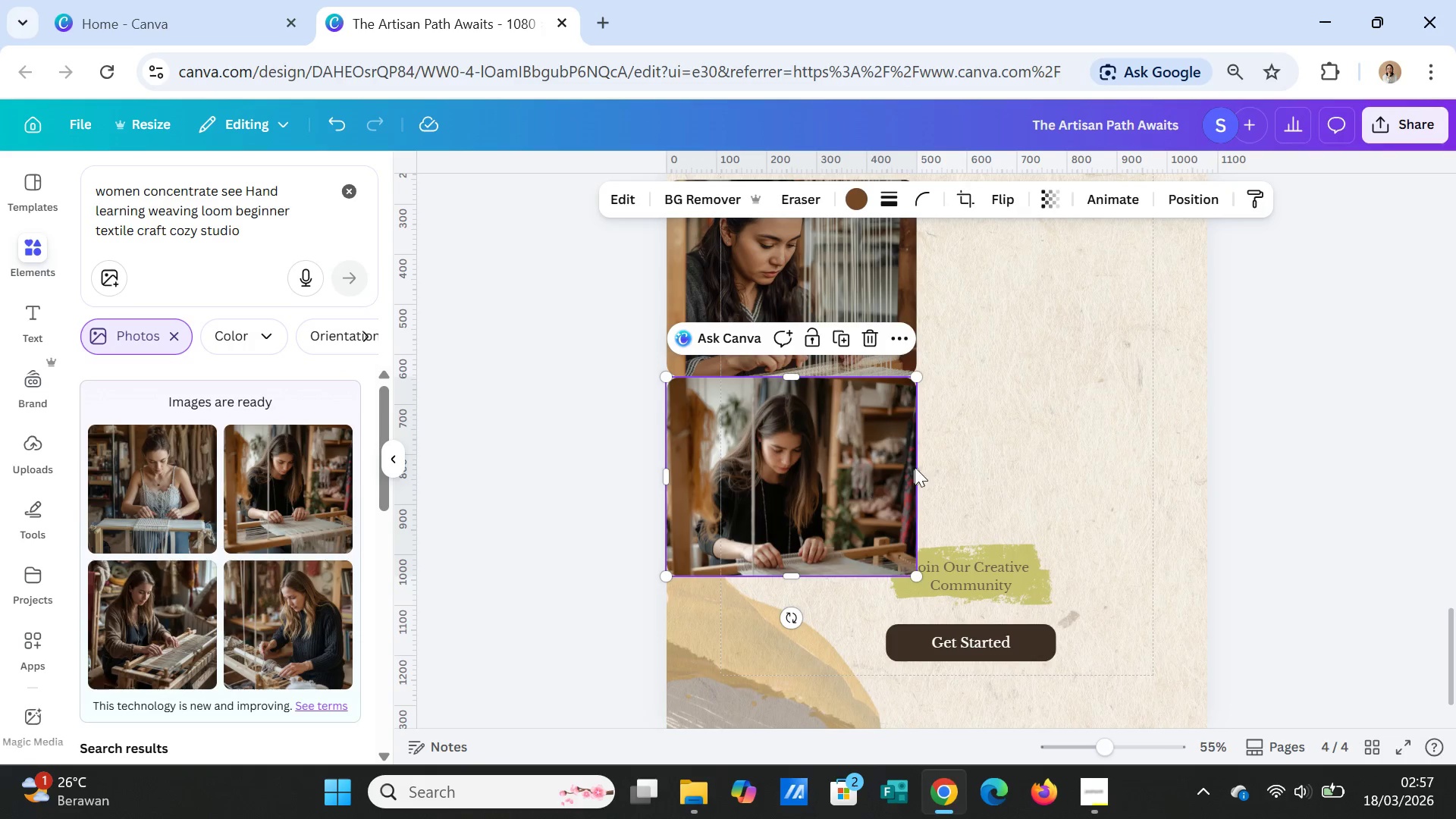 
left_click([1055, 442])
 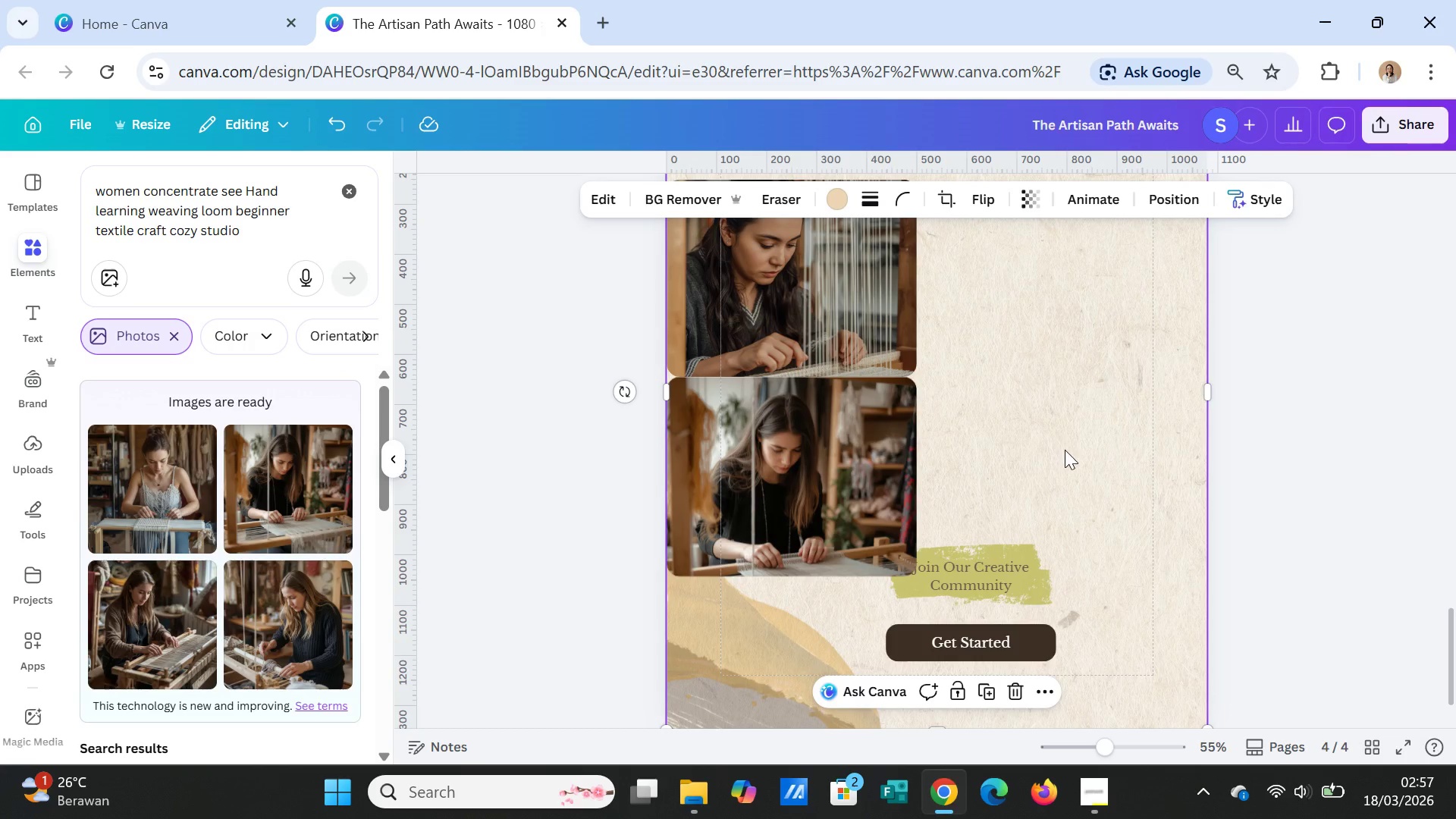 
scroll: coordinate [1065, 450], scroll_direction: up, amount: 2.0
 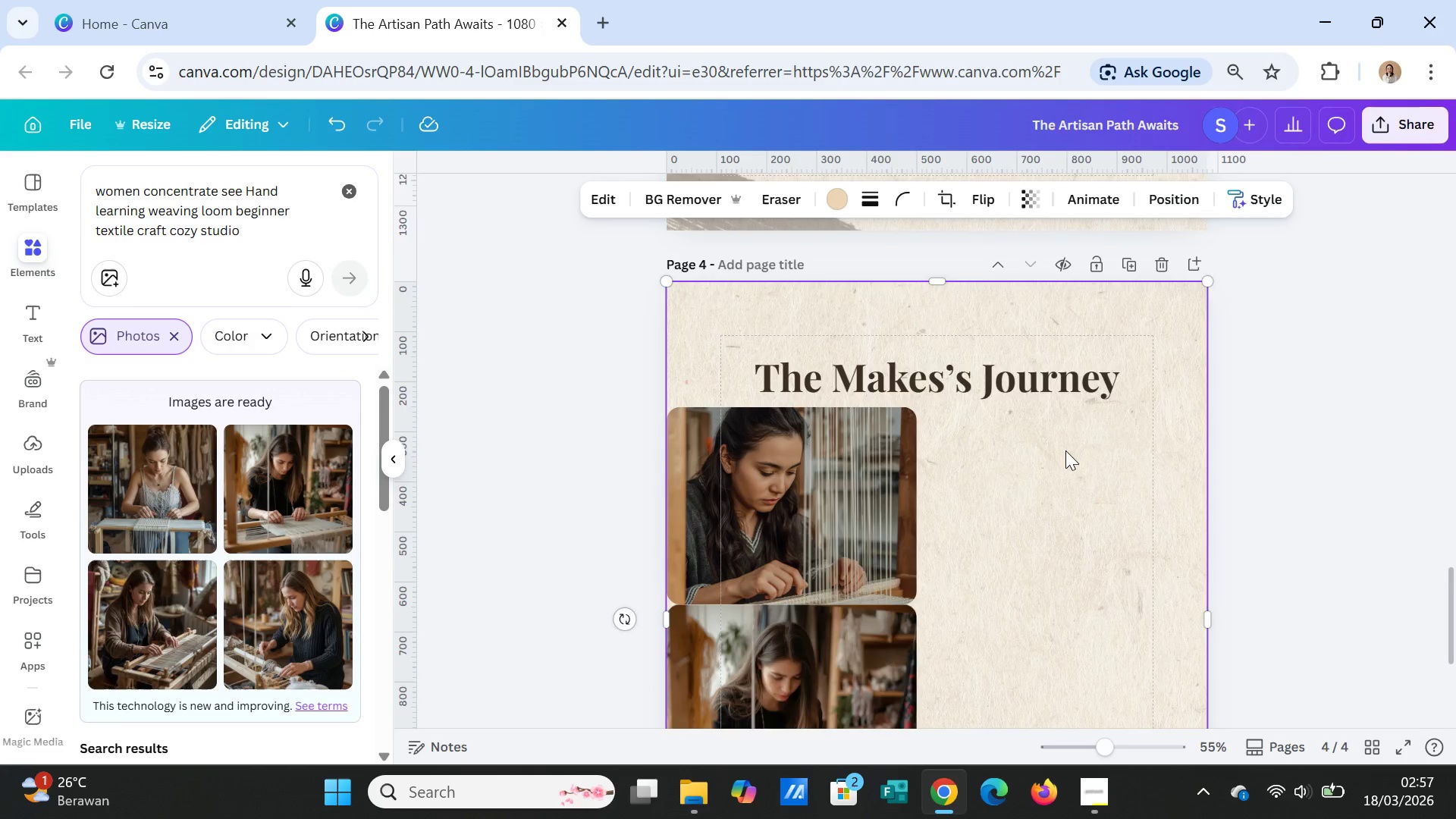 
scroll: coordinate [1093, 507], scroll_direction: down, amount: 3.0
 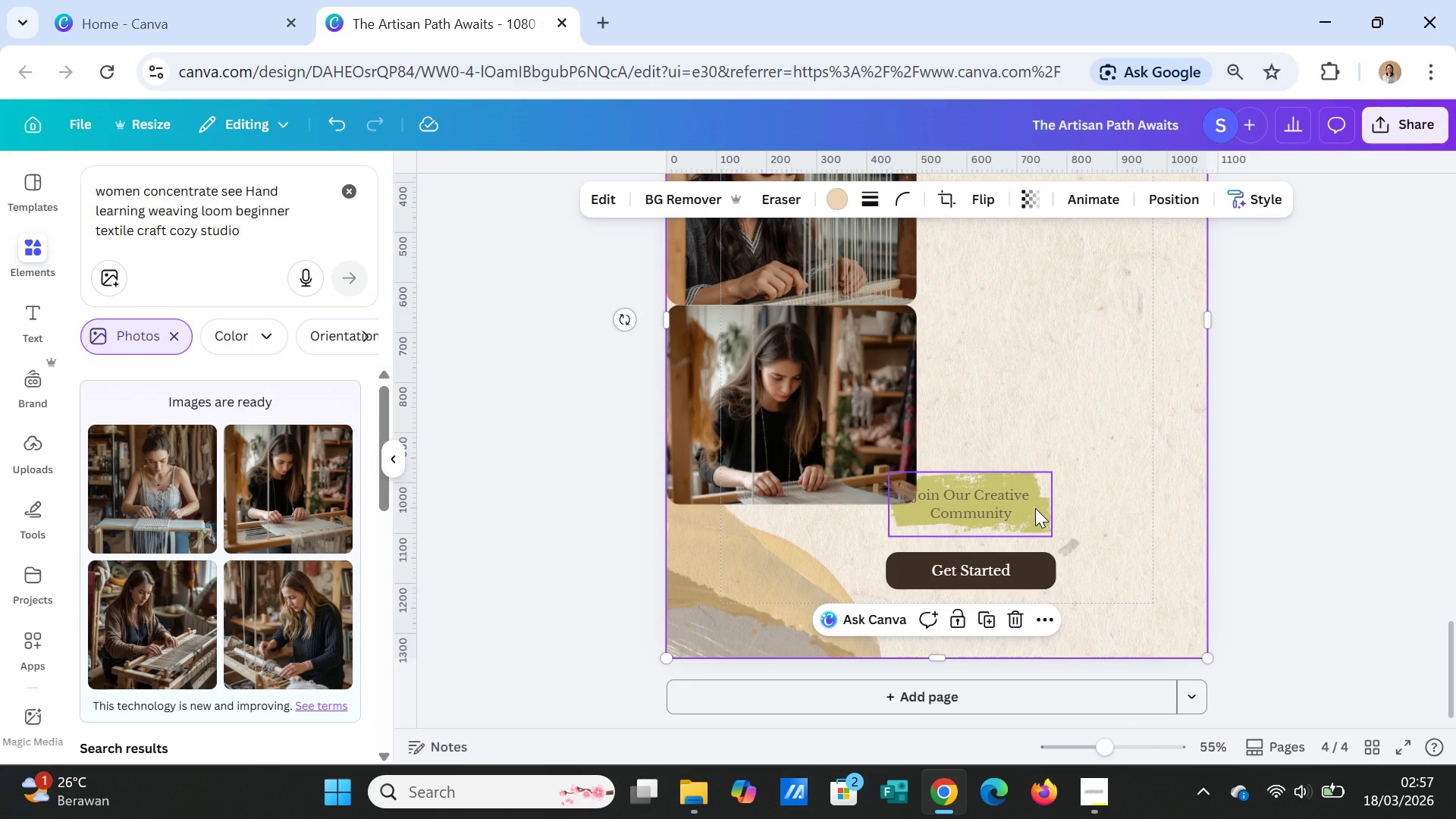 
left_click_drag(start_coordinate=[1035, 508], to_coordinate=[996, 268])
 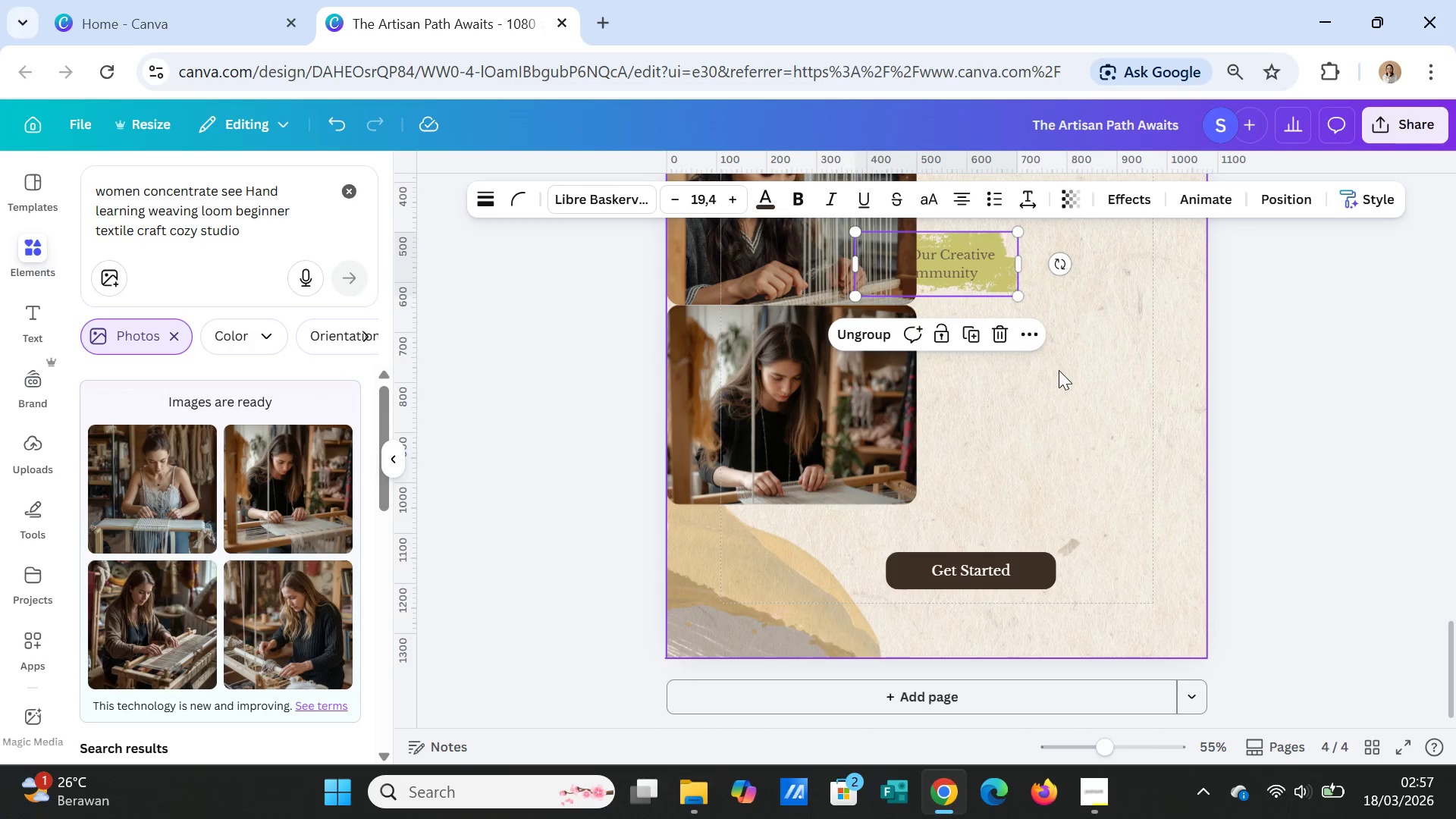 
left_click([1059, 370])
 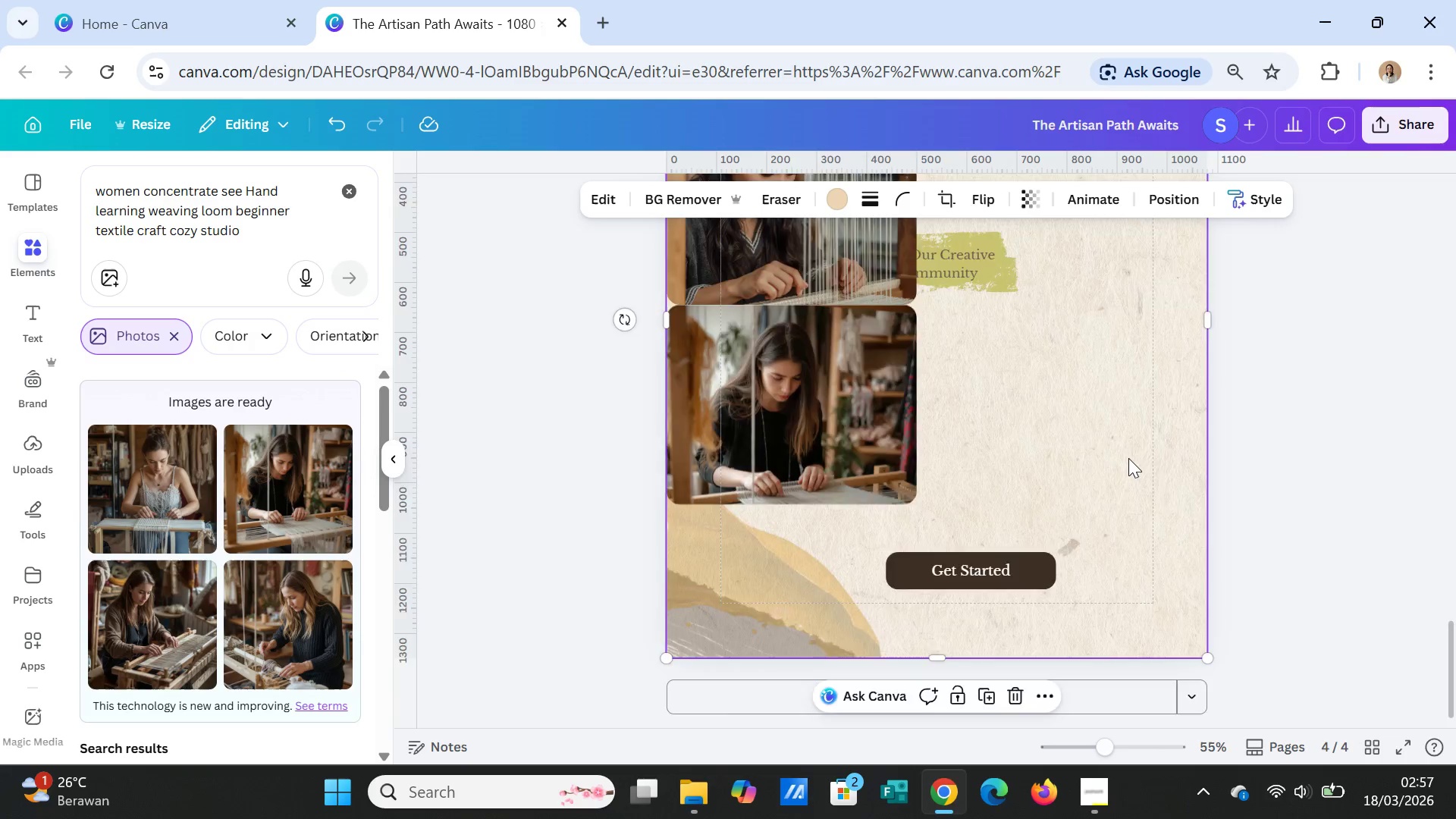 
scroll: coordinate [1128, 458], scroll_direction: up, amount: 6.0
 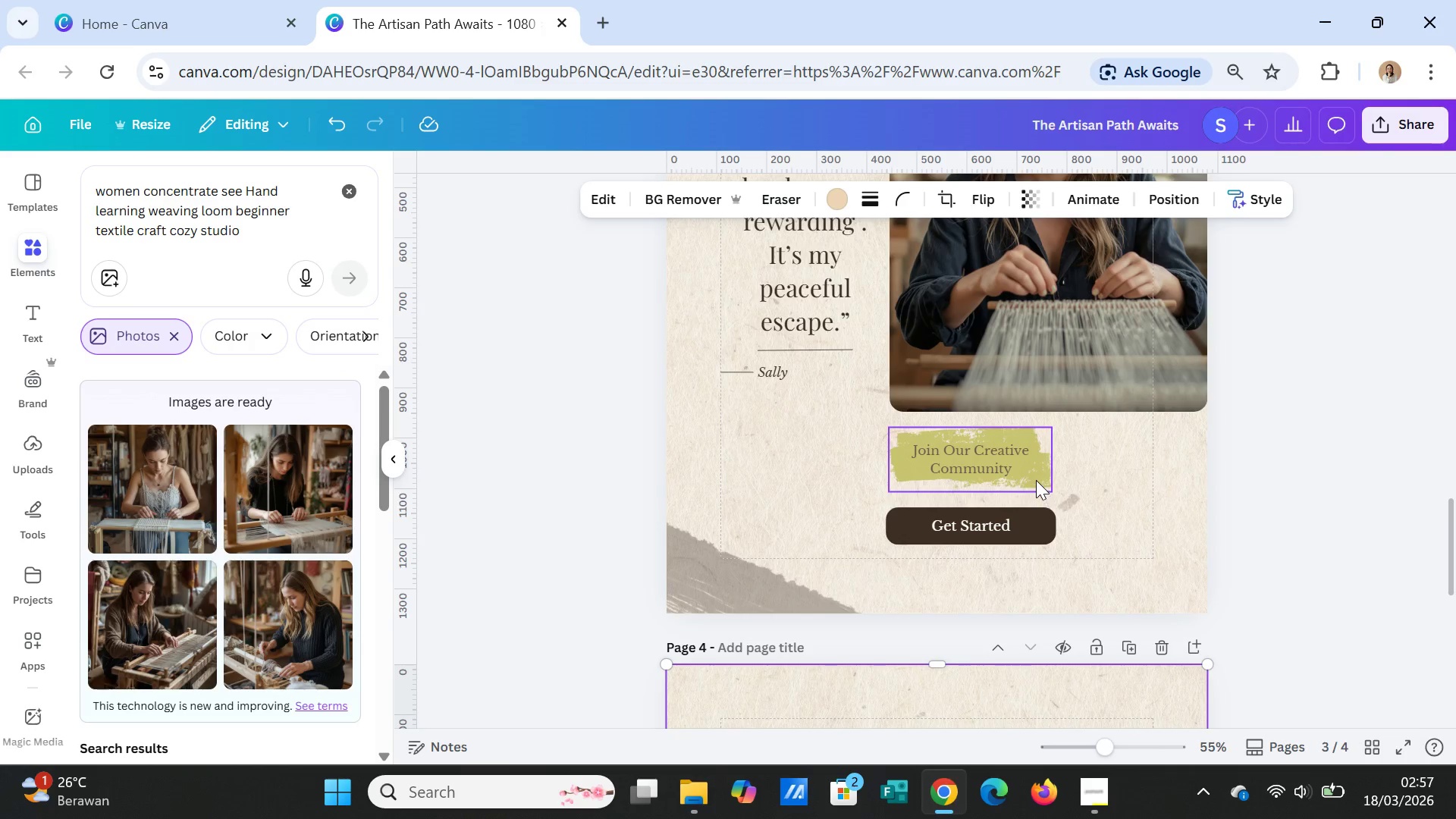 
left_click([1036, 480])
 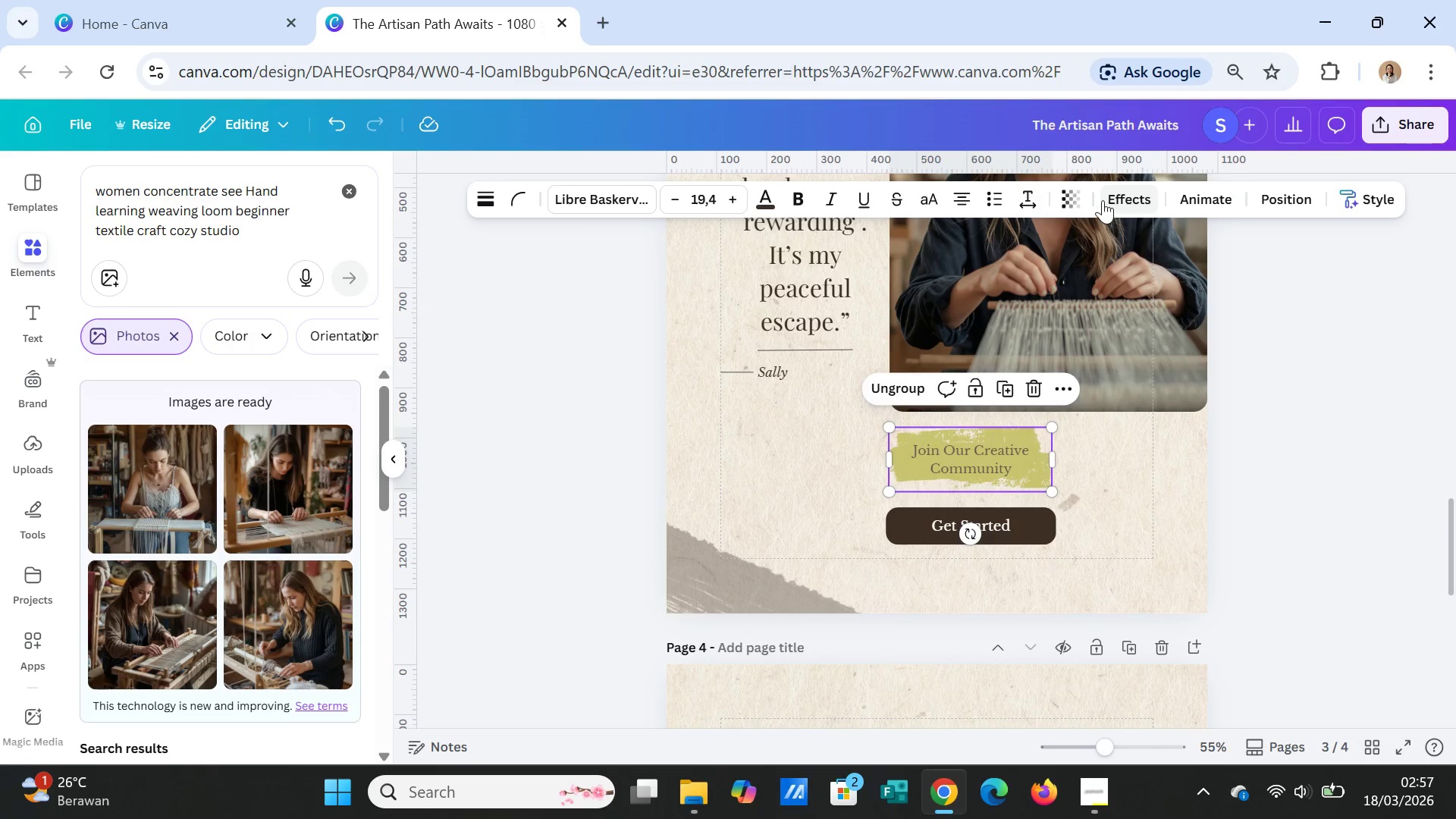 
left_click([1067, 193])
 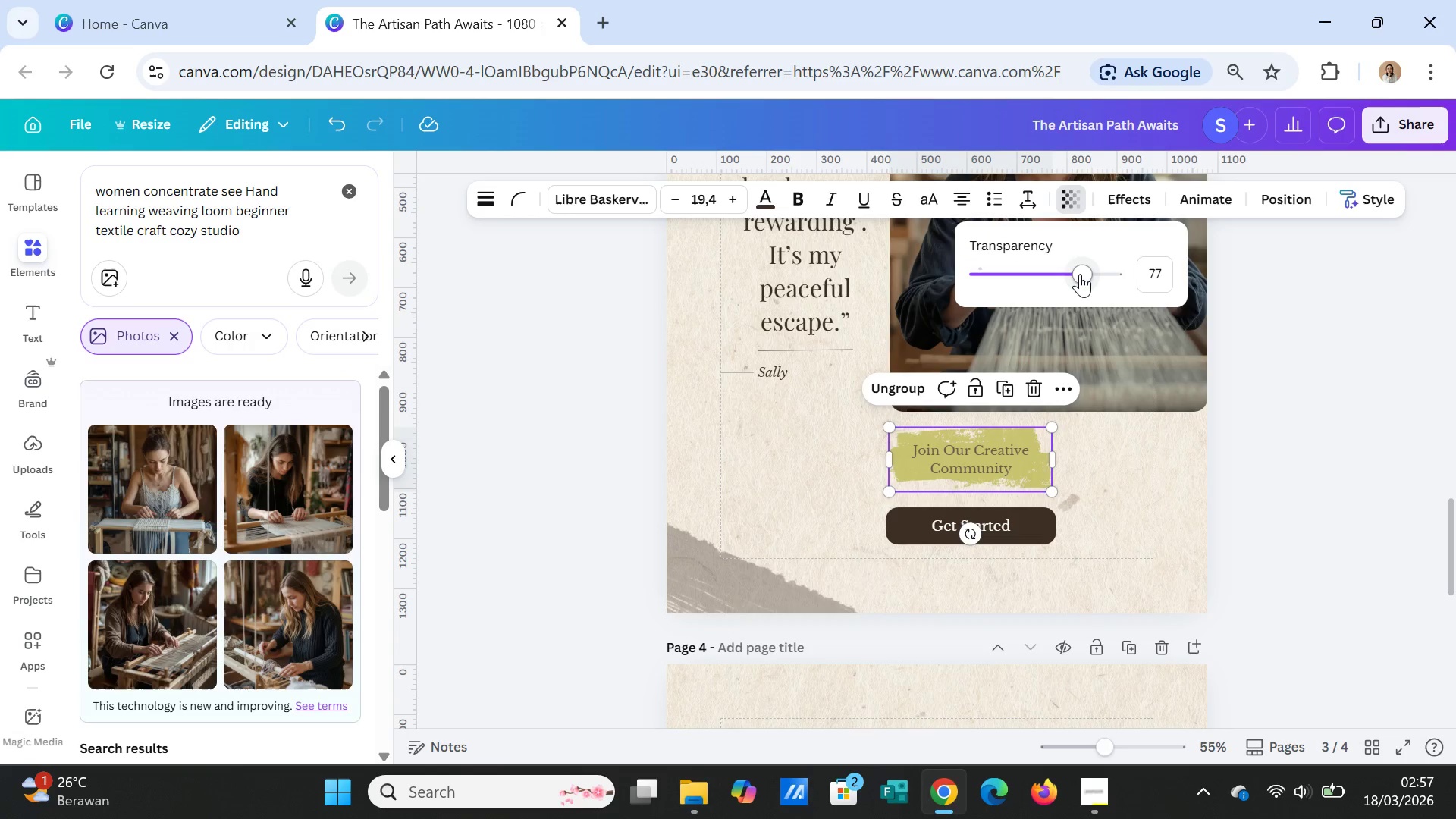 
left_click_drag(start_coordinate=[1081, 274], to_coordinate=[1125, 278])
 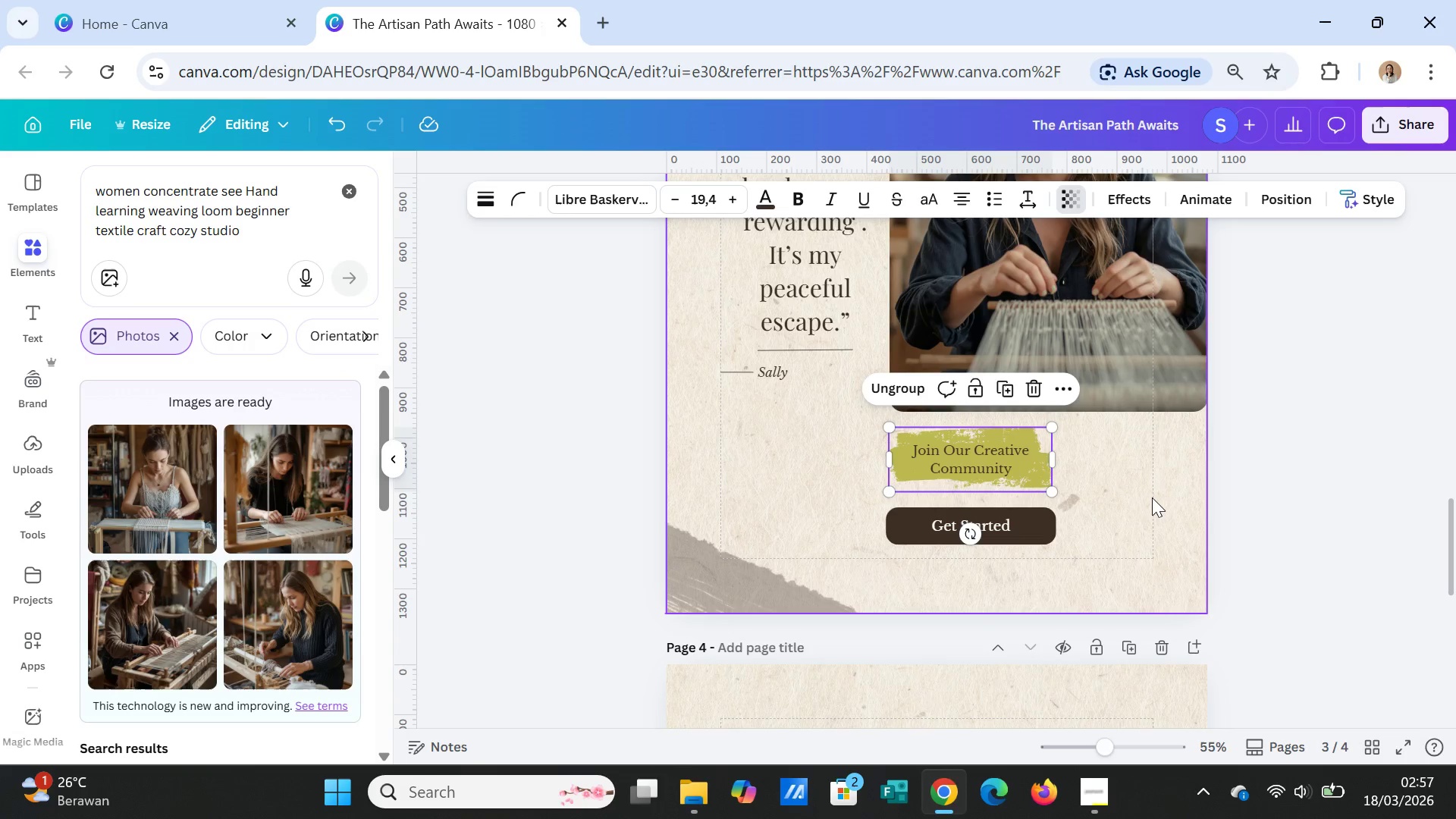 
left_click([1152, 497])
 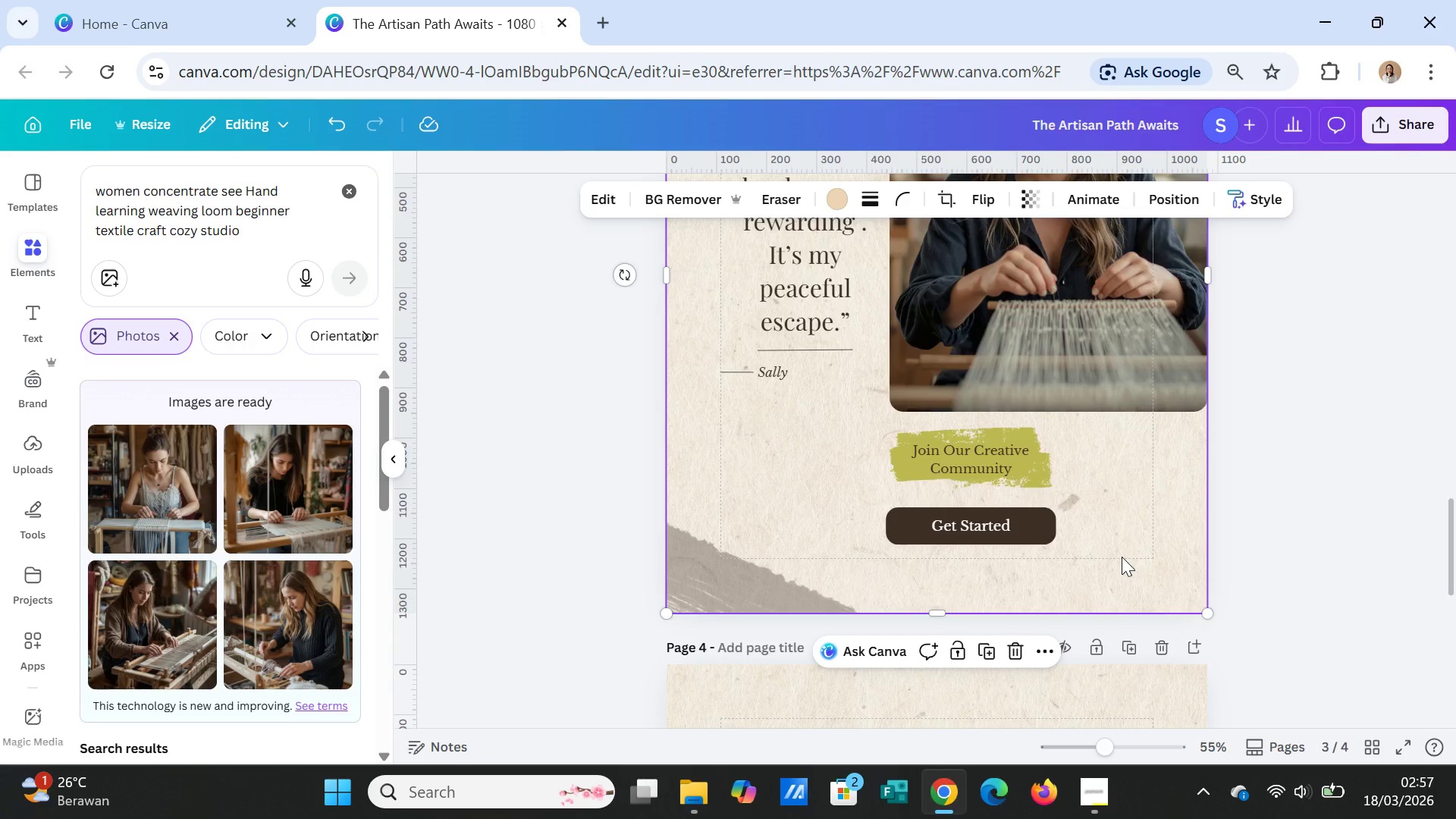 
scroll: coordinate [1126, 553], scroll_direction: down, amount: 4.0
 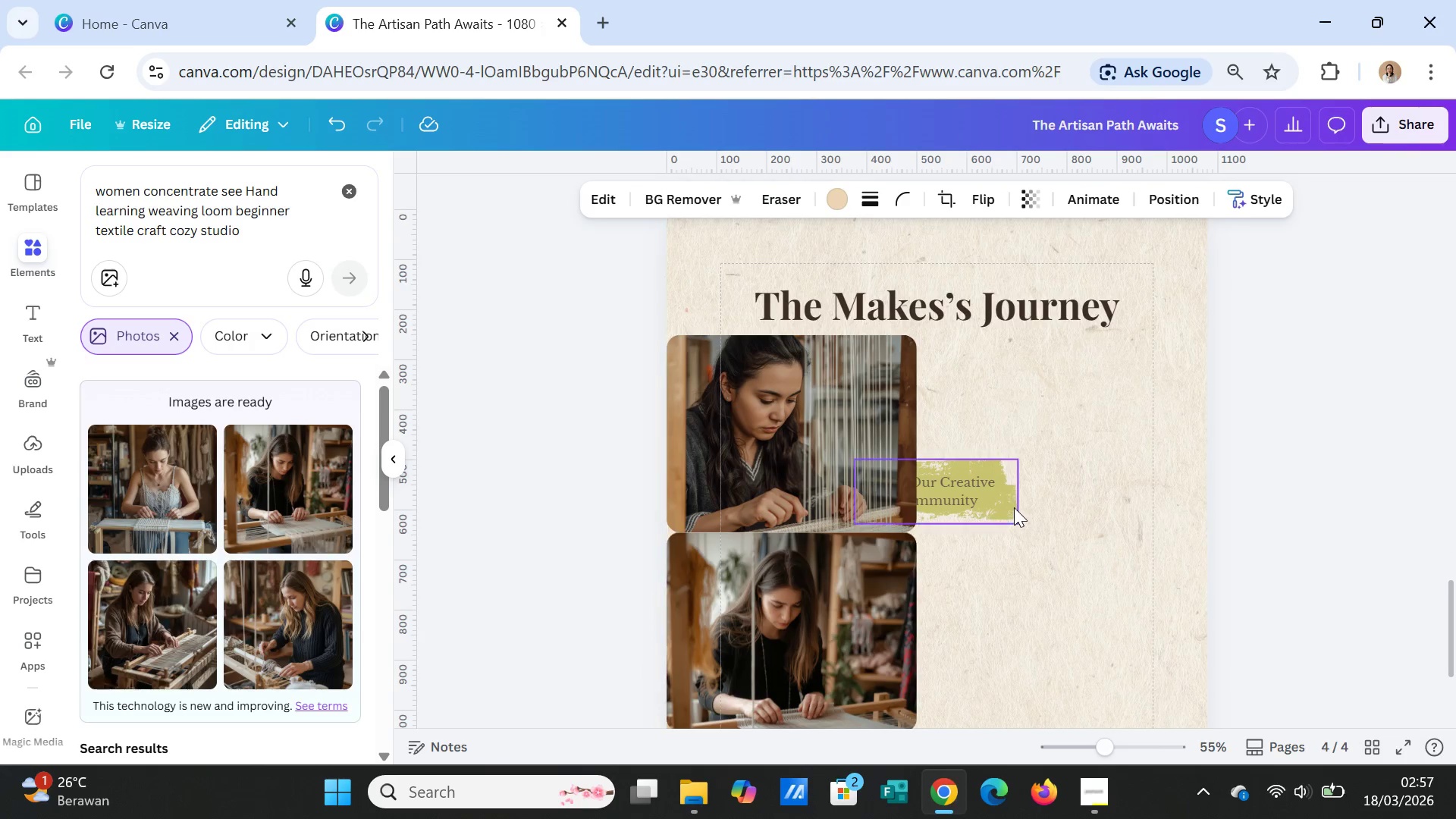 
left_click_drag(start_coordinate=[1013, 505], to_coordinate=[984, 501])
 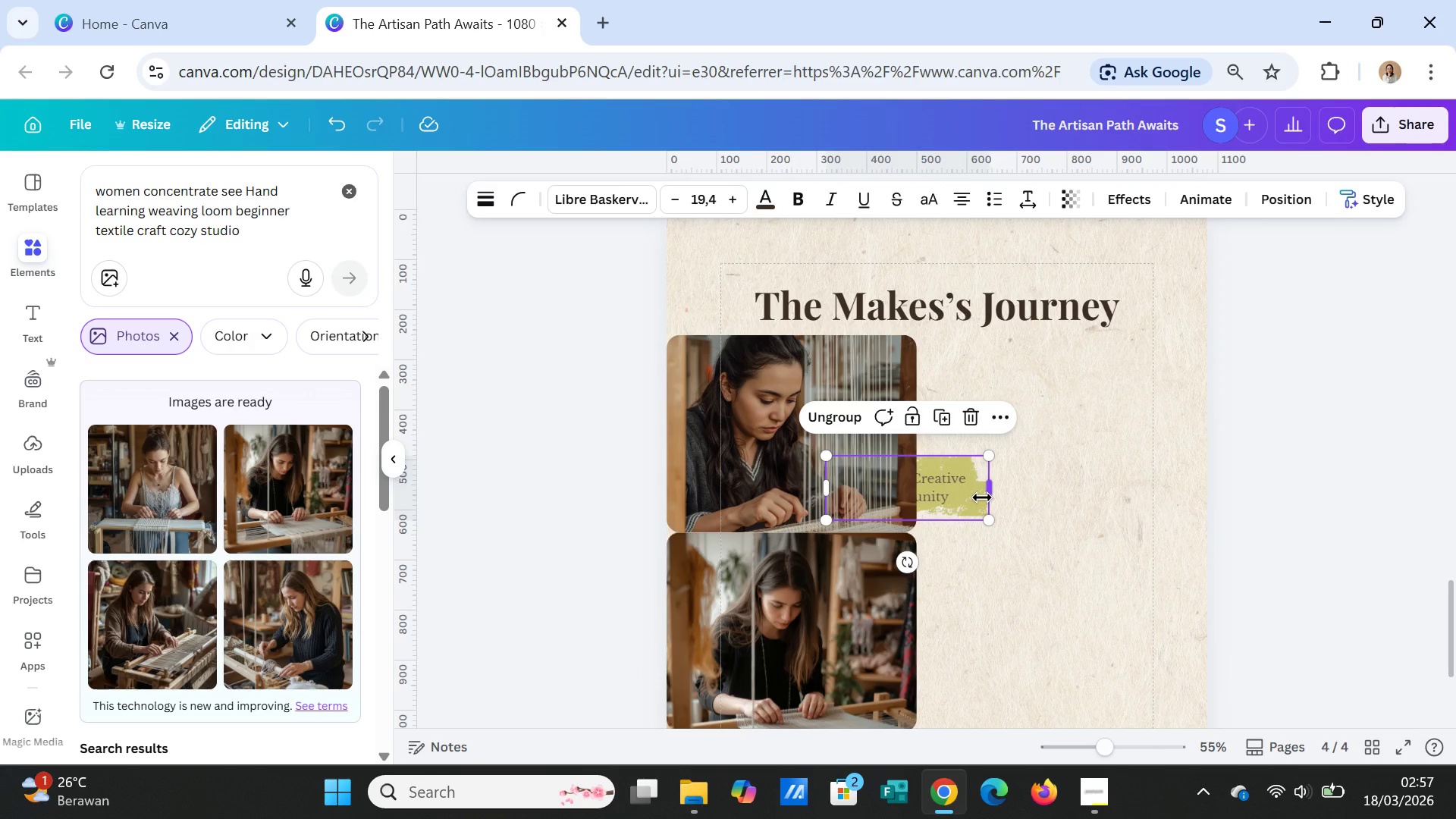 
wait(10.62)
 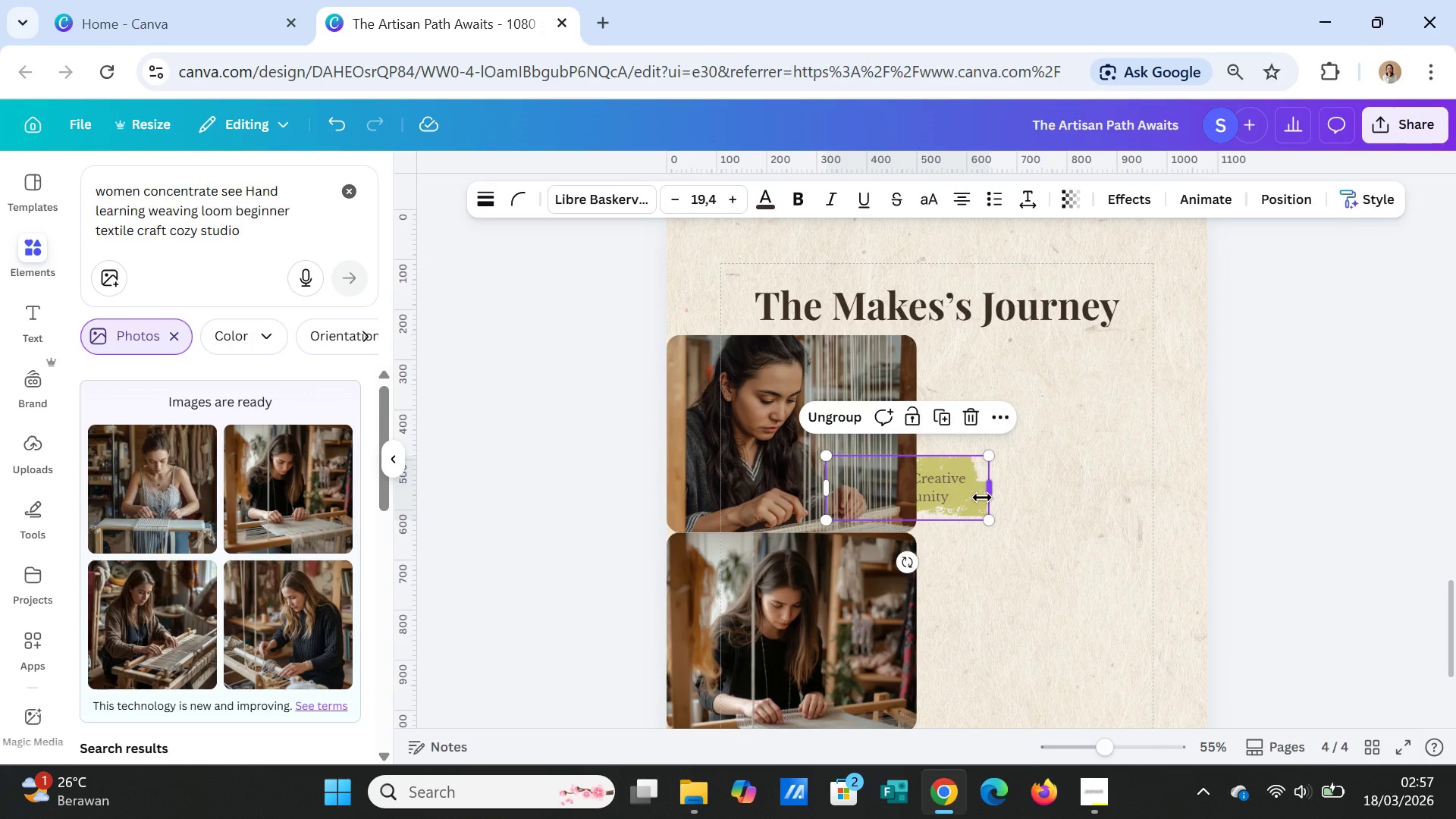 
left_click([350, 187])
 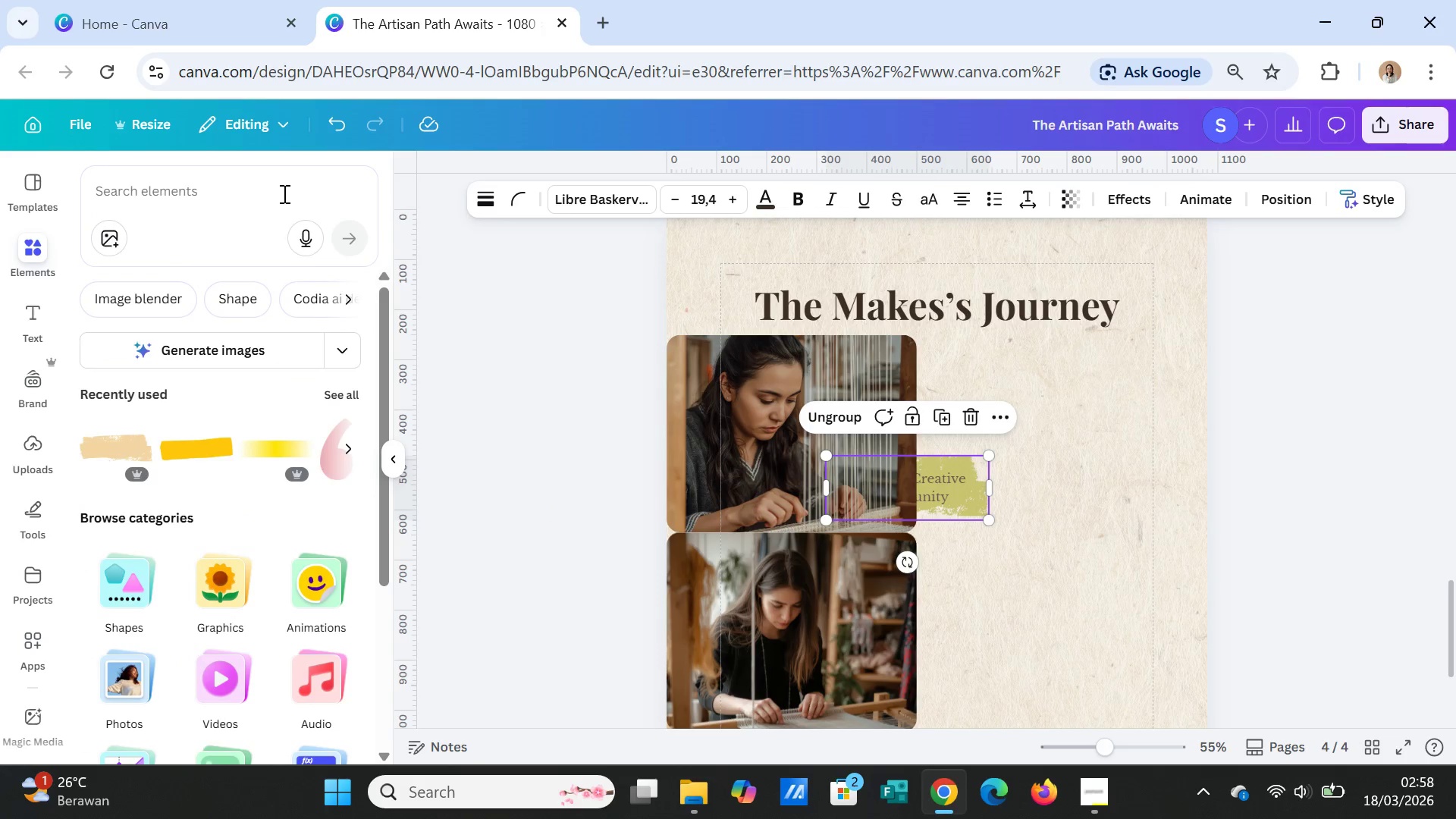 
left_click([282, 191])
 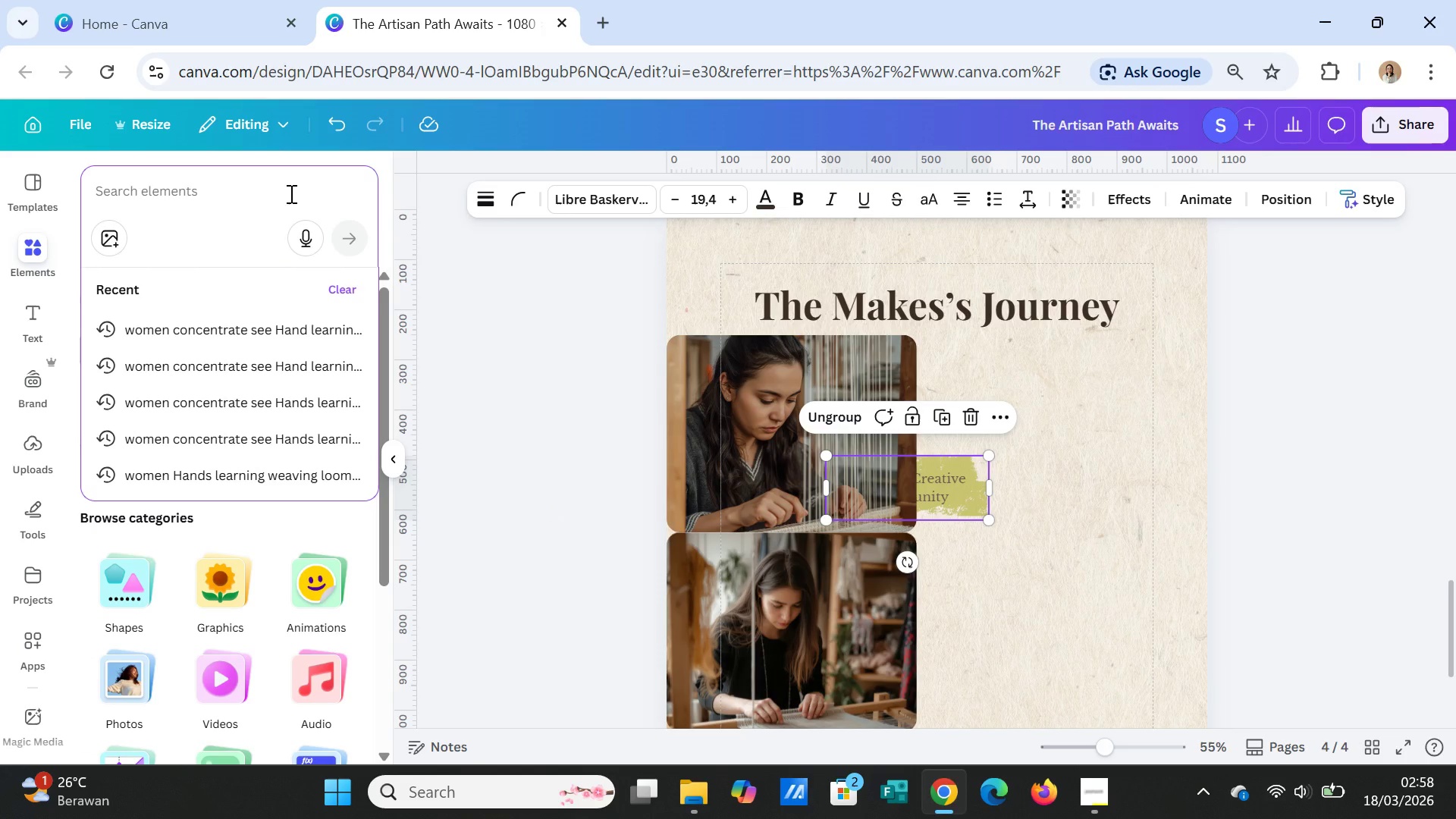 
type(craftib)
key(Backspace)
key(Backspace)
type( )
 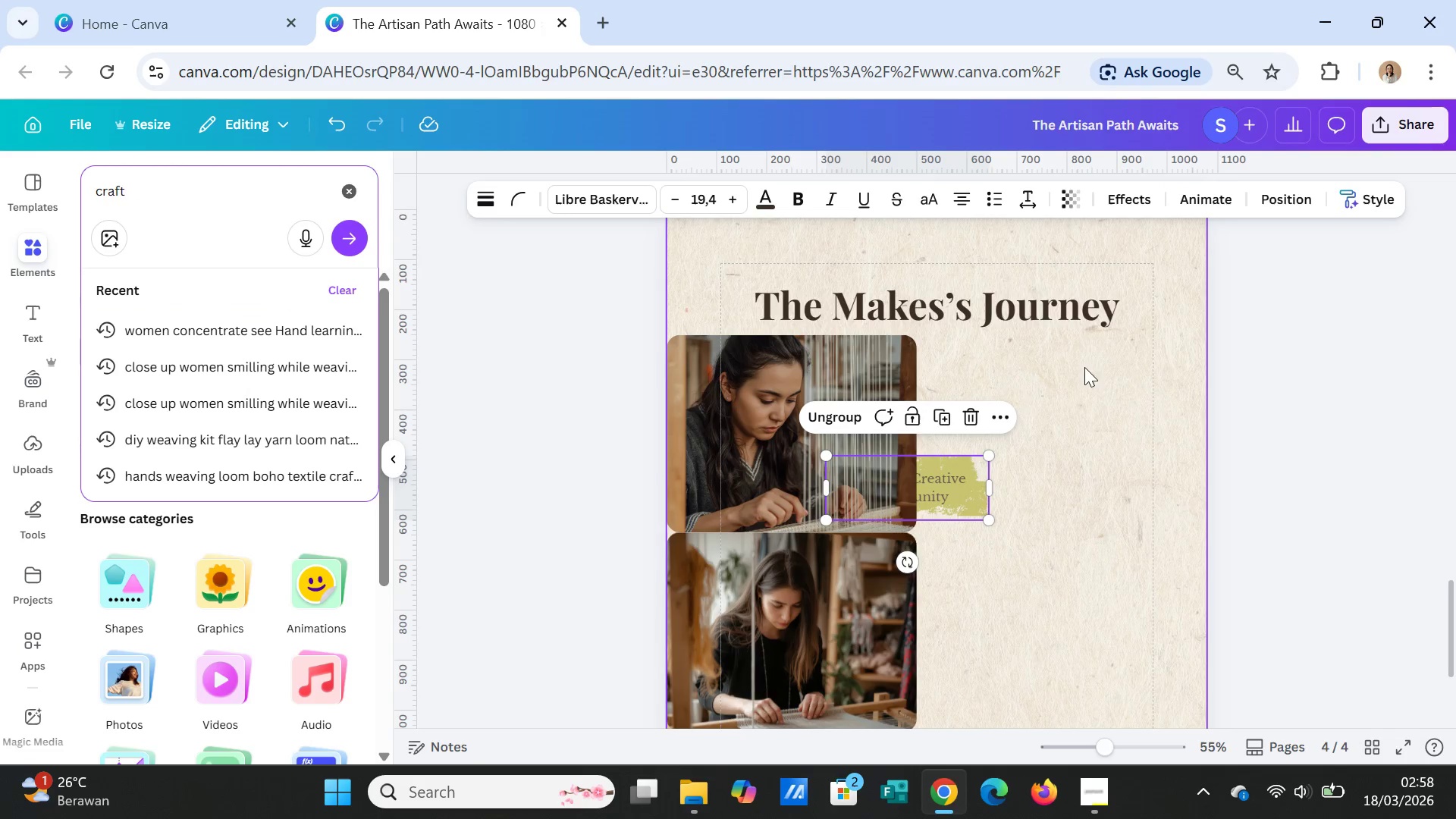 
scroll: coordinate [1168, 519], scroll_direction: up, amount: 5.0
 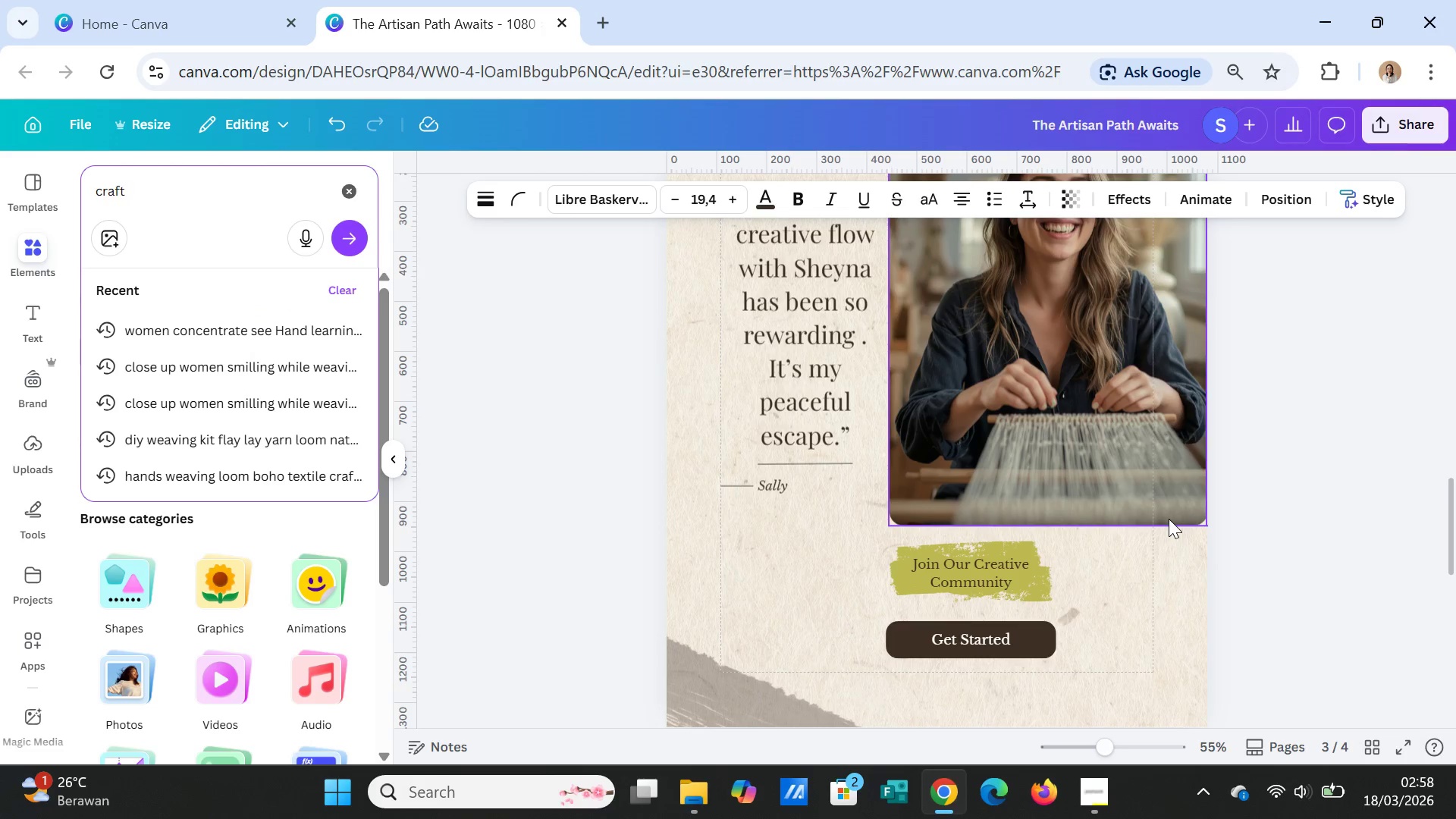 
type(weaving from wool)
 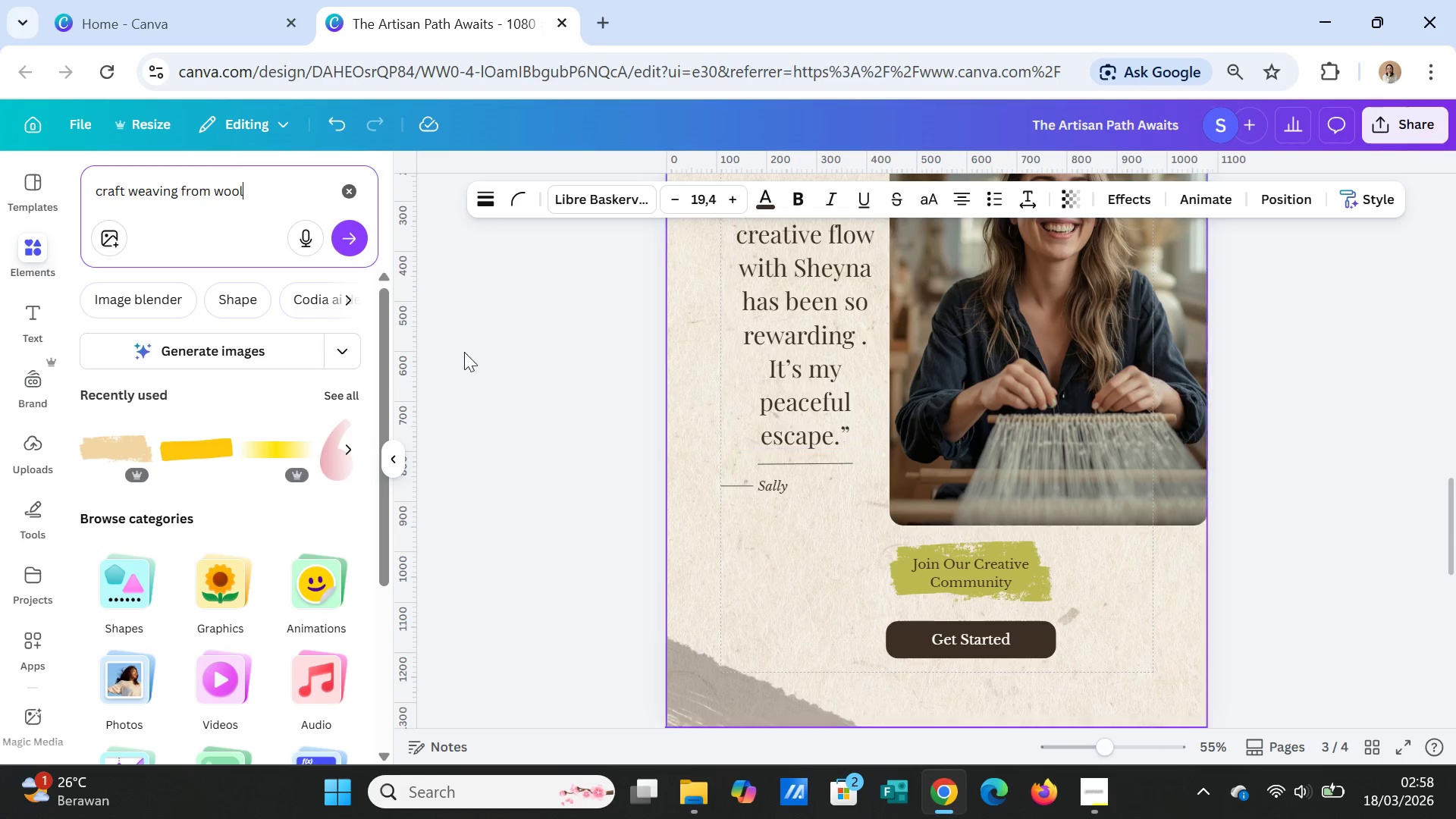 
left_click([344, 239])
 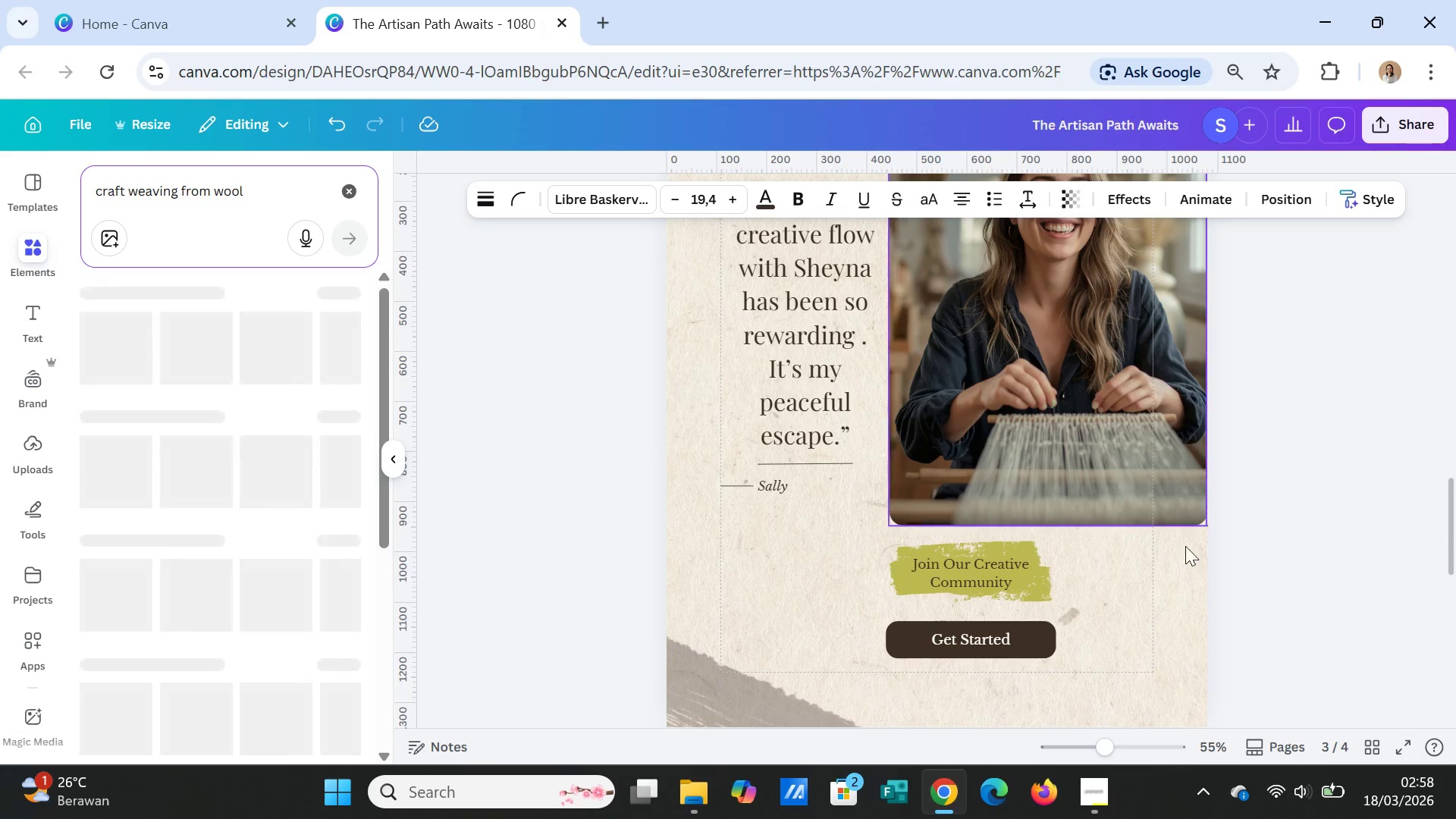 
scroll: coordinate [1173, 631], scroll_direction: down, amount: 5.0
 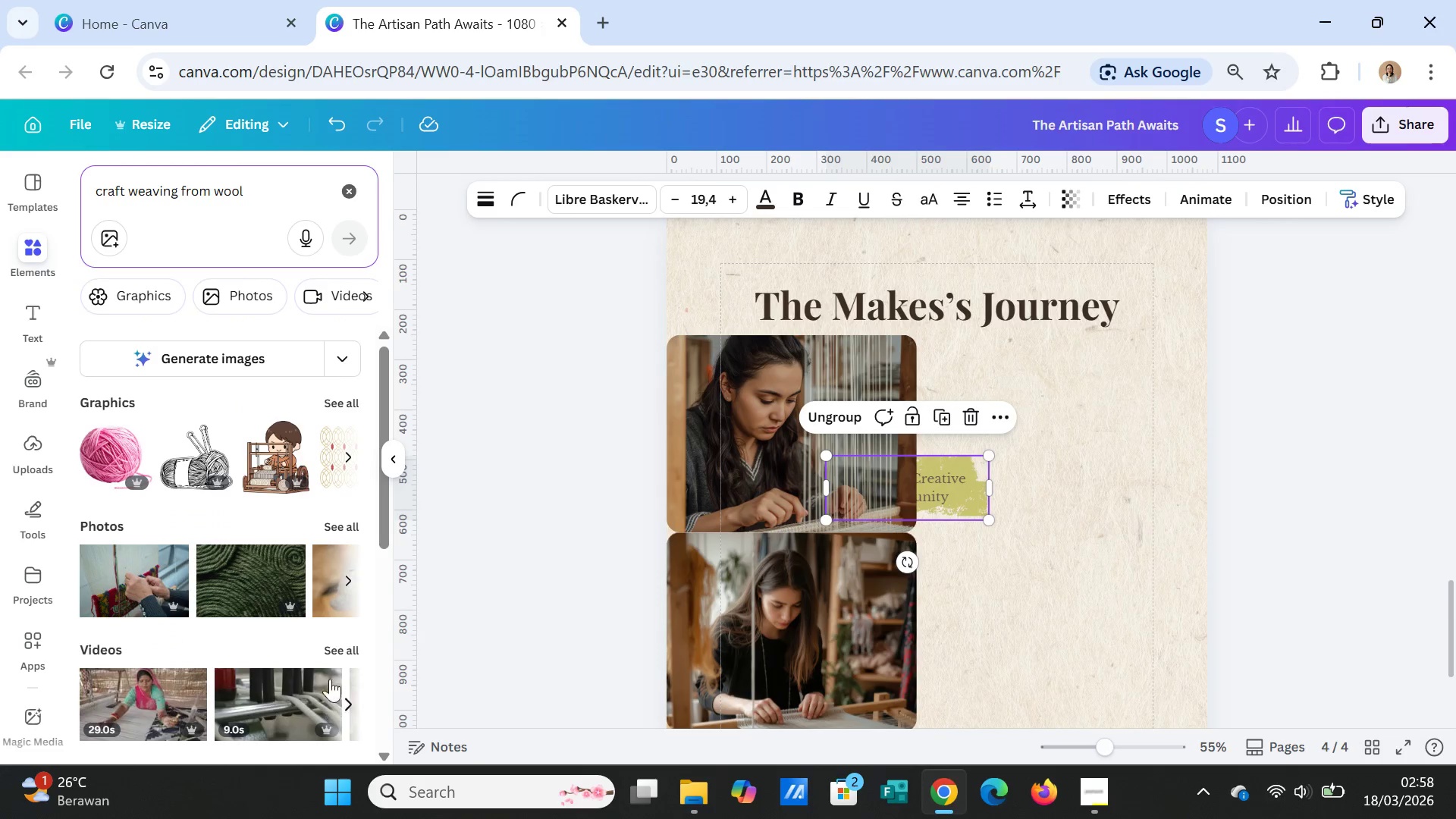 
left_click([344, 526])
 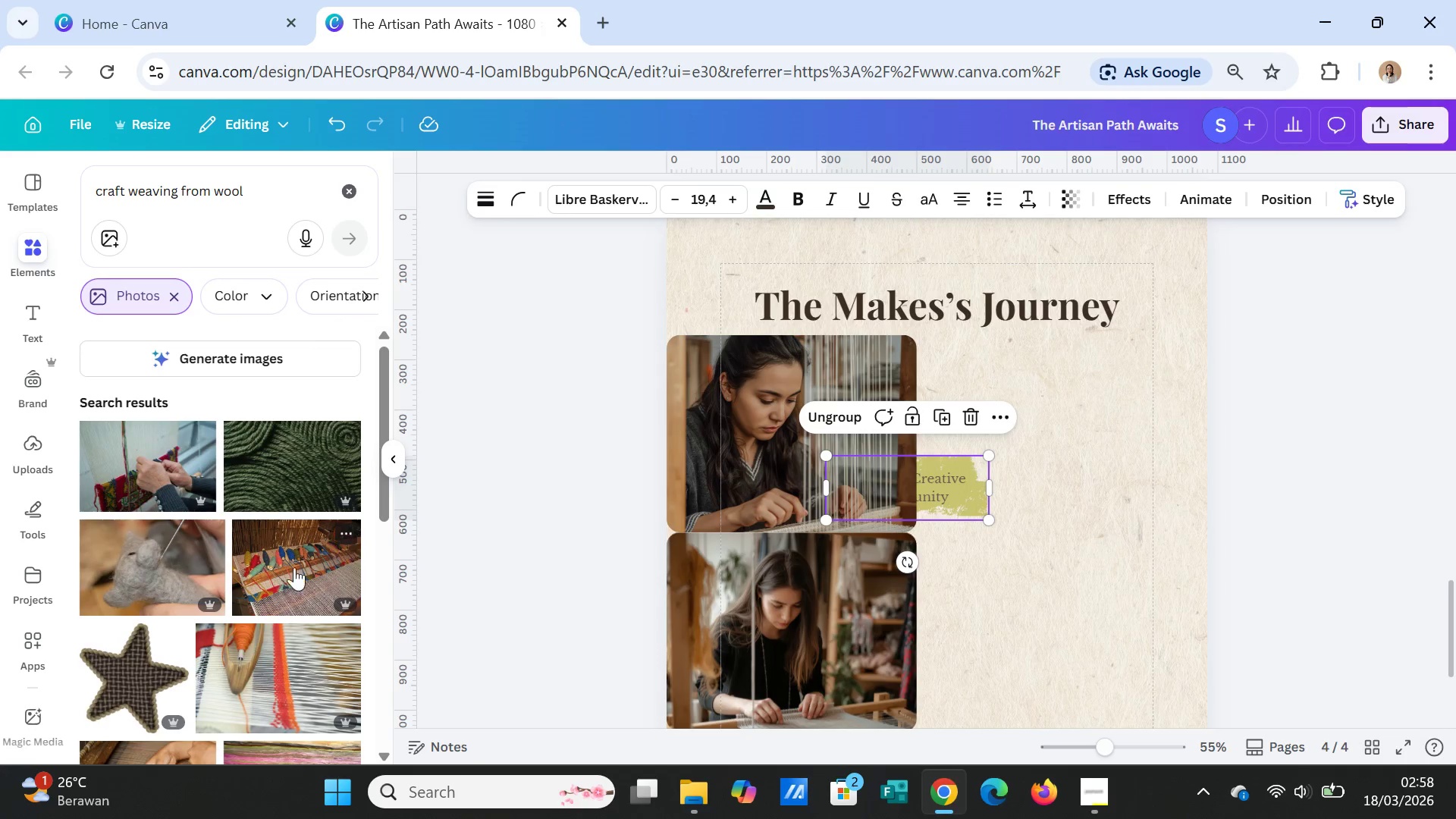 
scroll: coordinate [250, 615], scroll_direction: down, amount: 1.0
 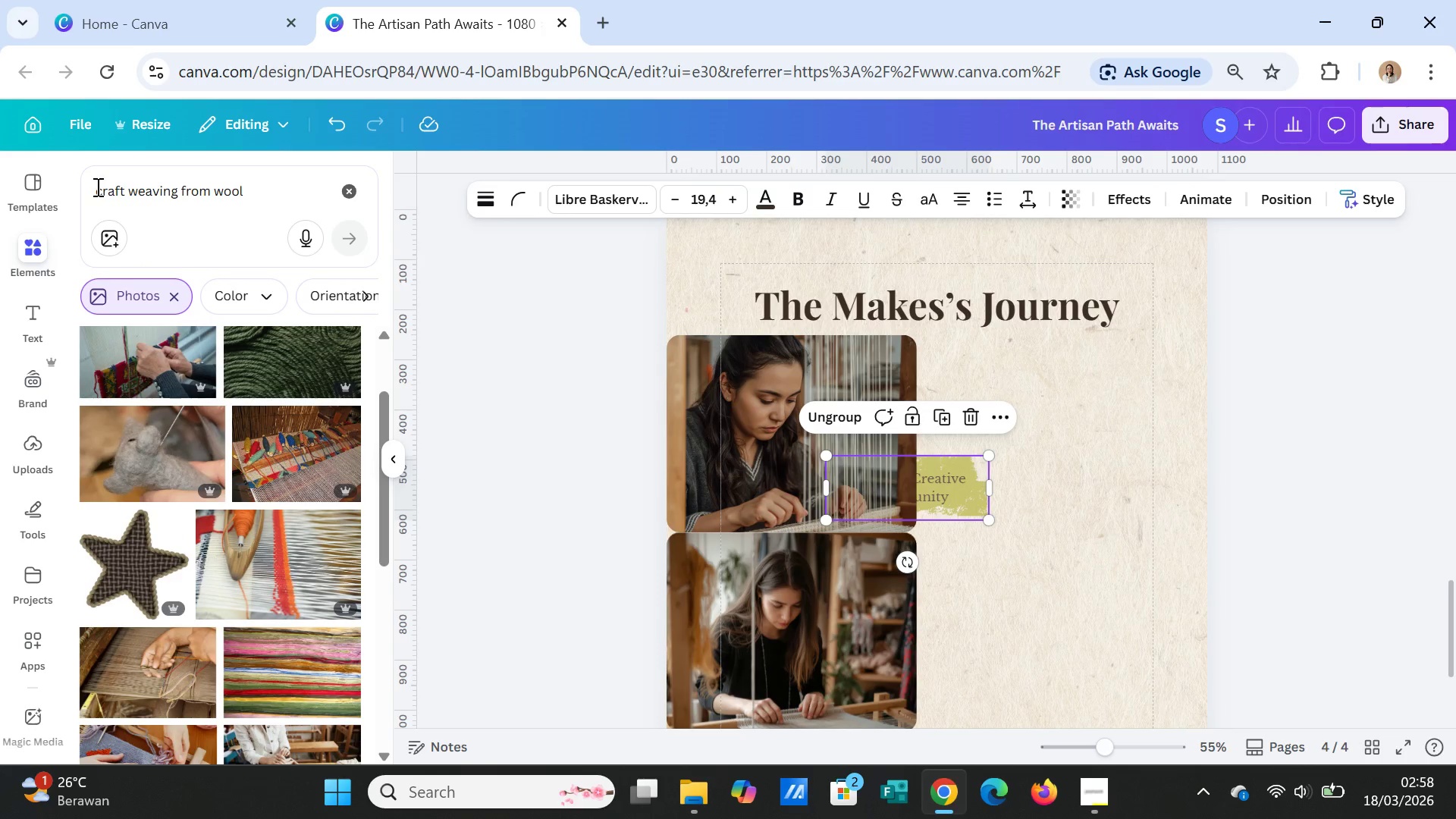 
left_click([127, 196])
 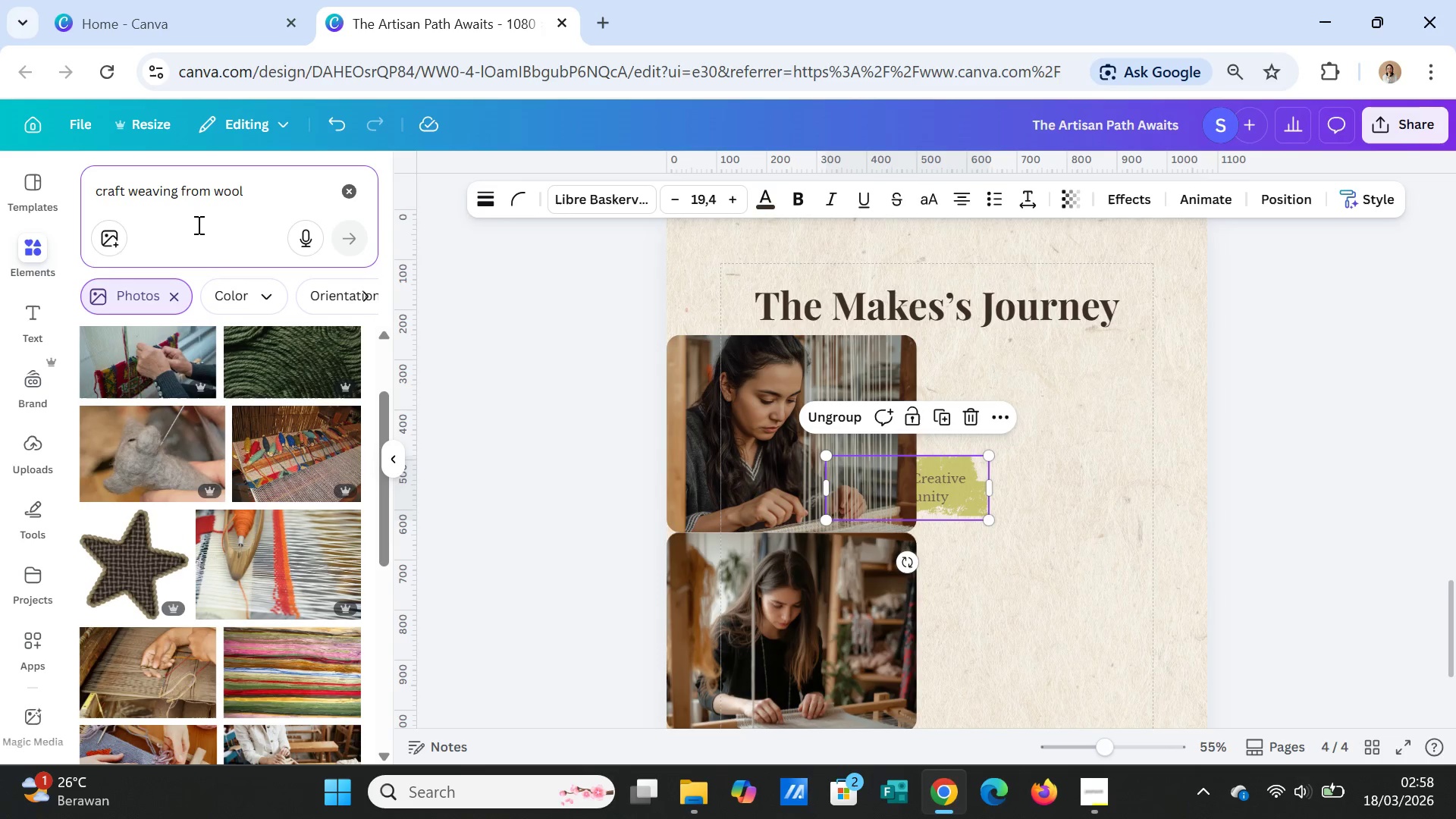 
type(boho )
 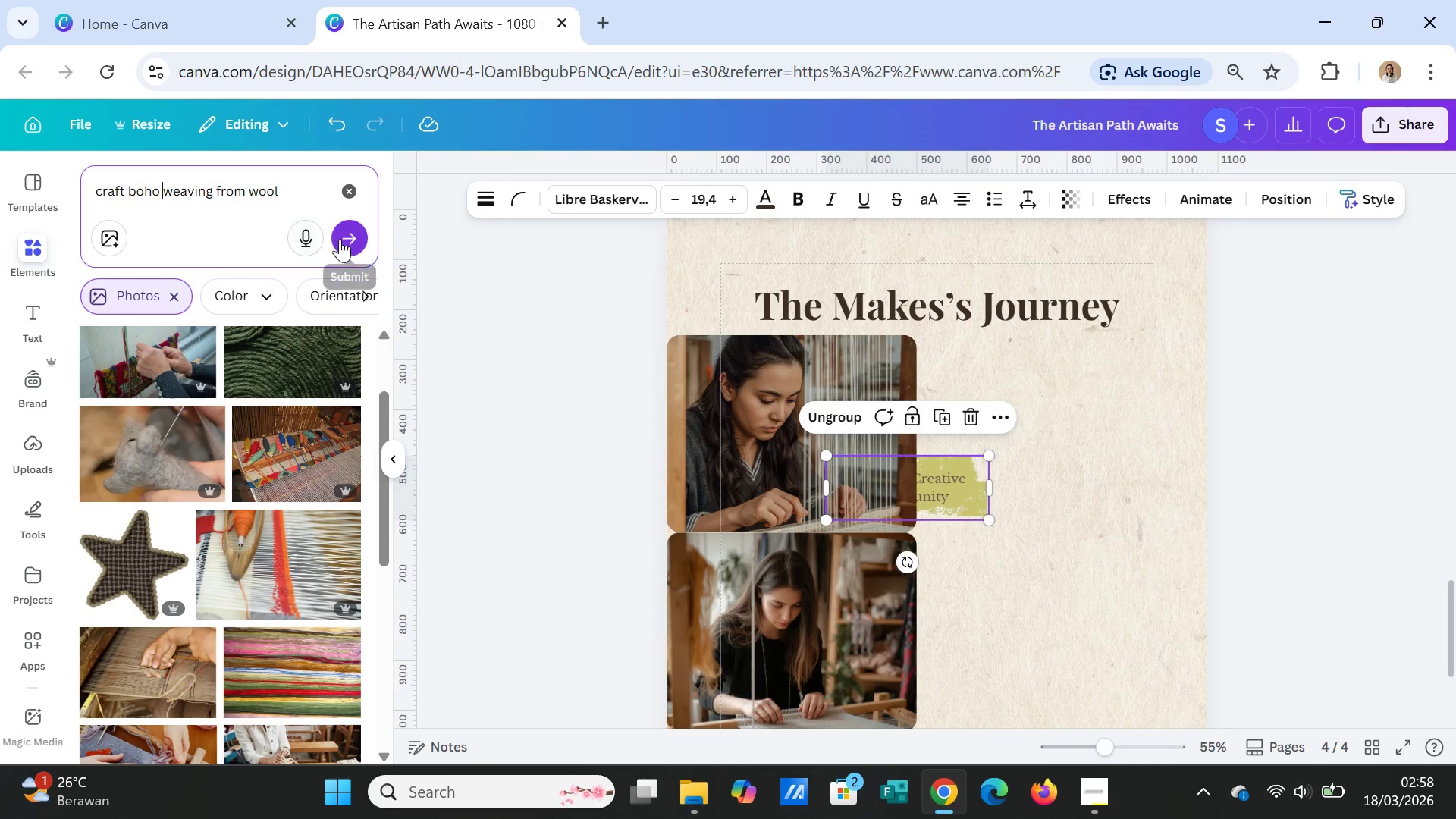 
left_click([345, 241])
 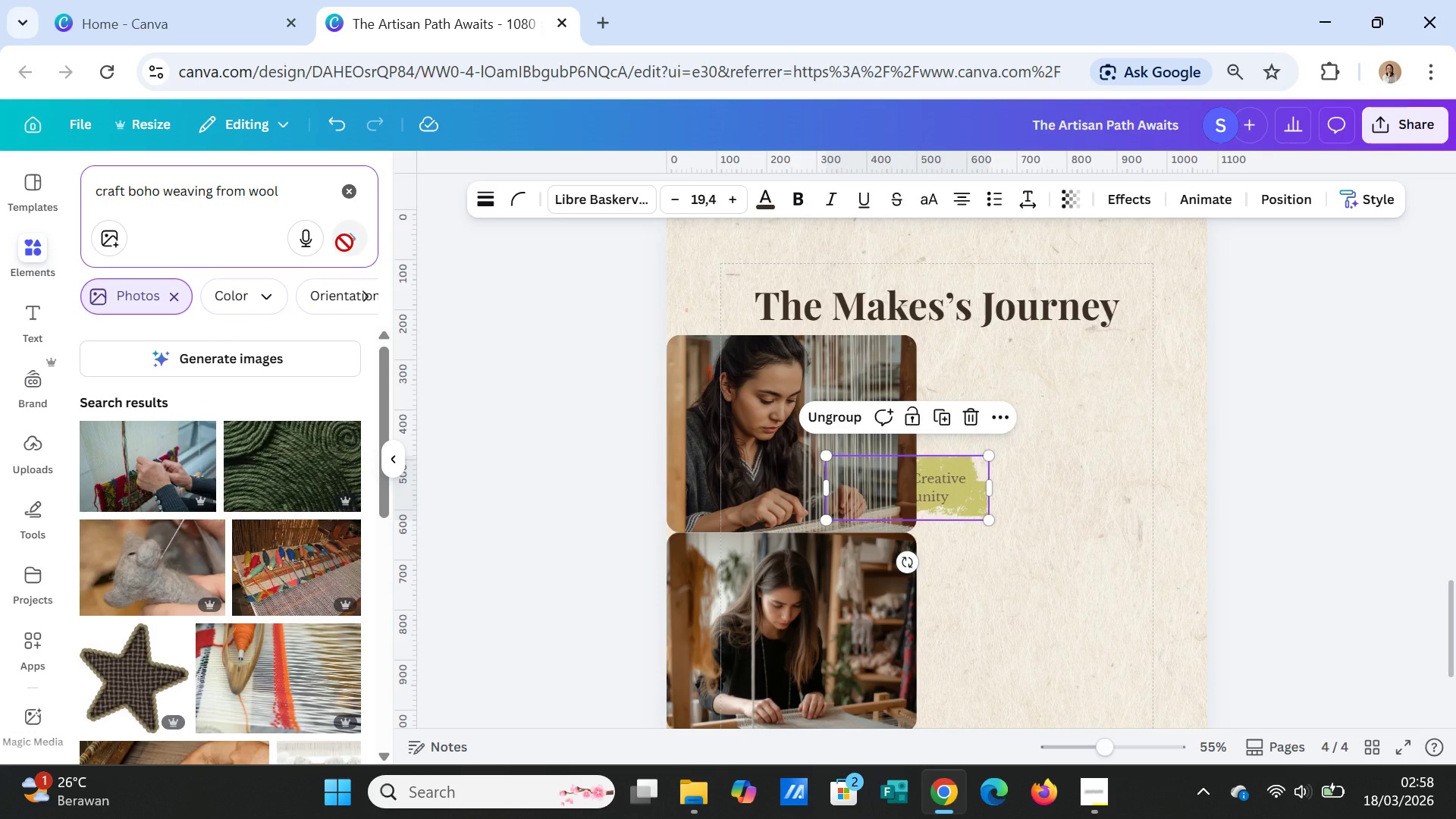 
scroll: coordinate [281, 539], scroll_direction: down, amount: 12.0
 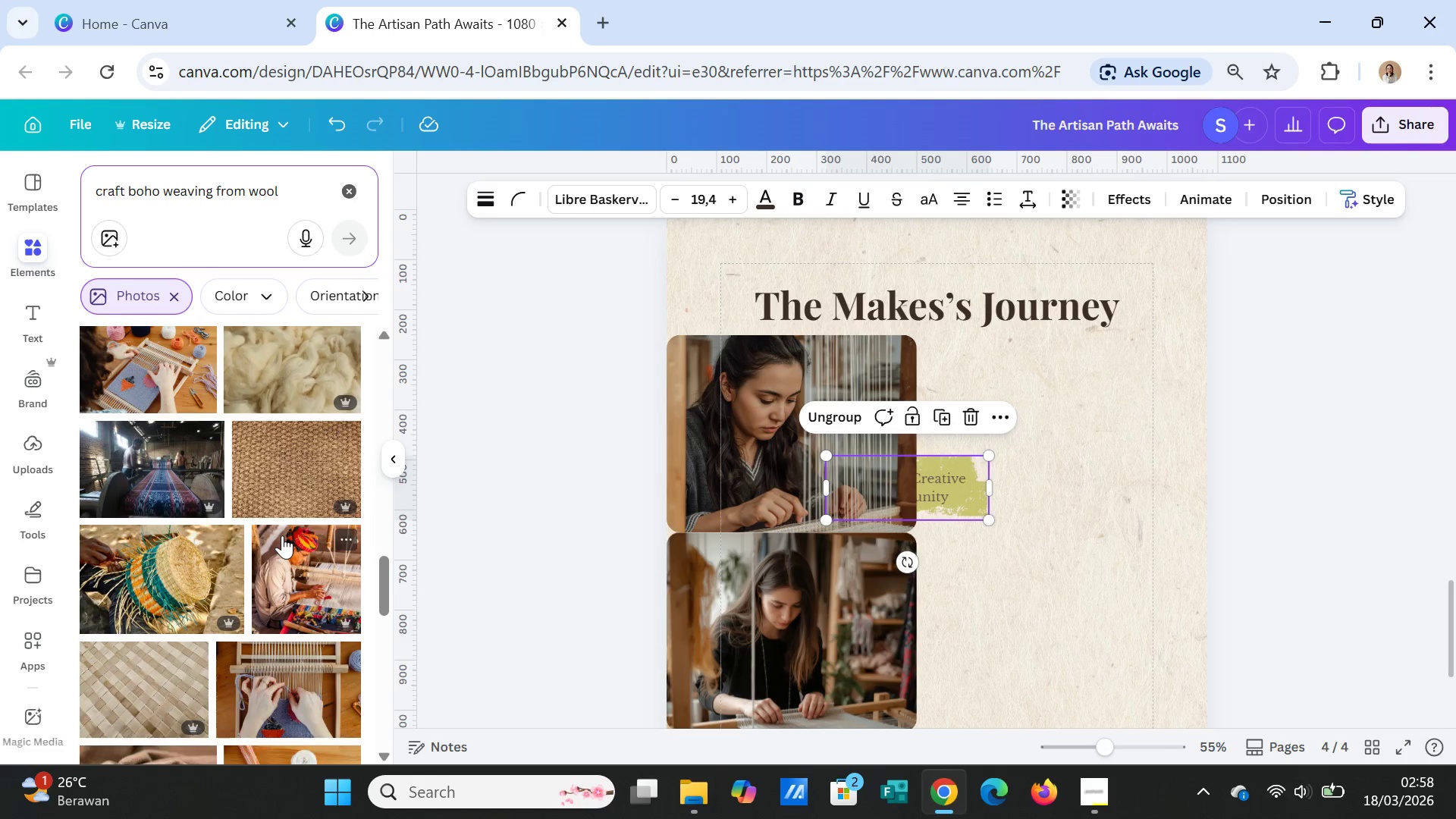 
scroll: coordinate [284, 526], scroll_direction: down, amount: 10.0
 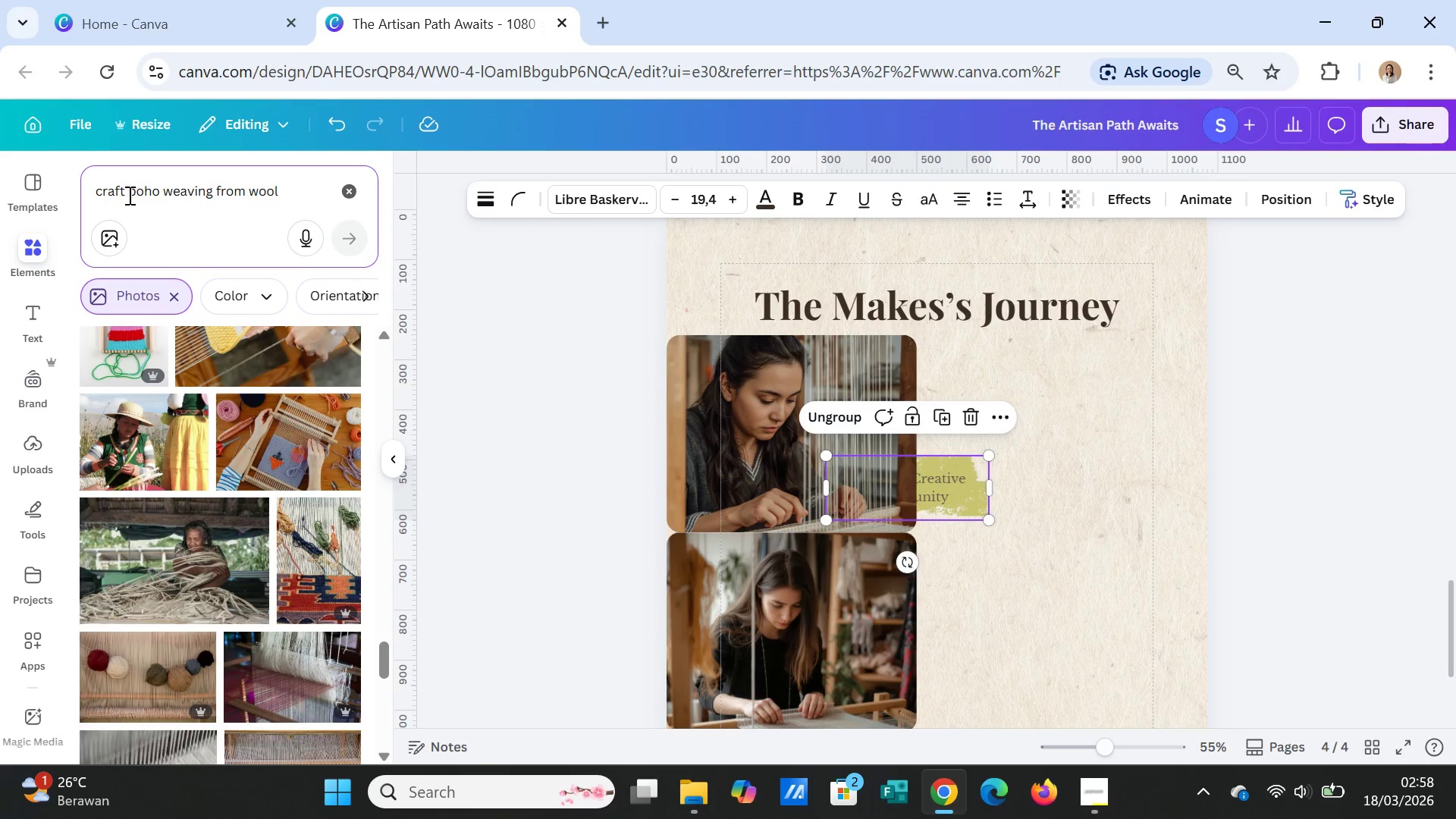 
left_click([126, 189])
 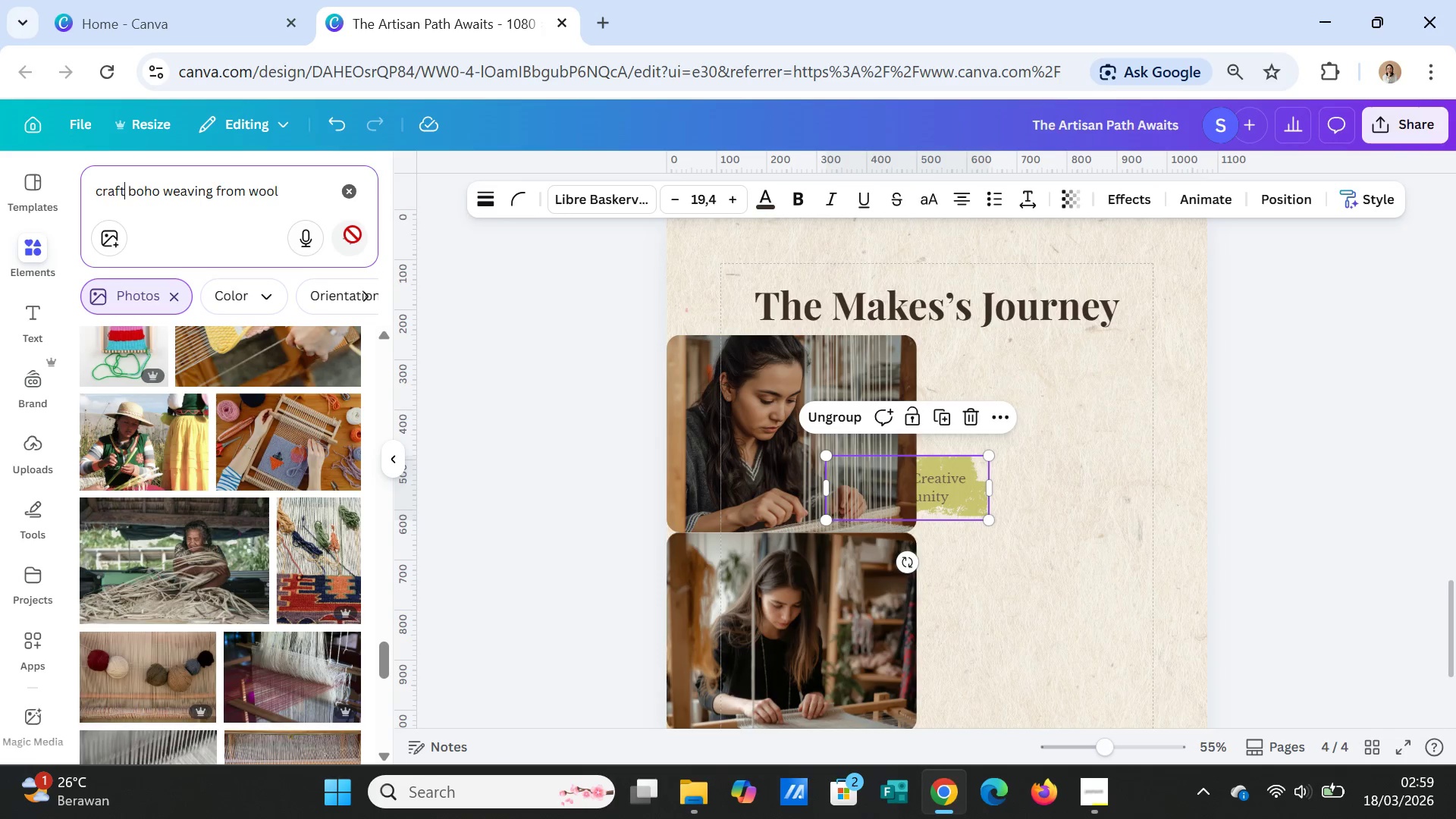 
wait(5.78)
 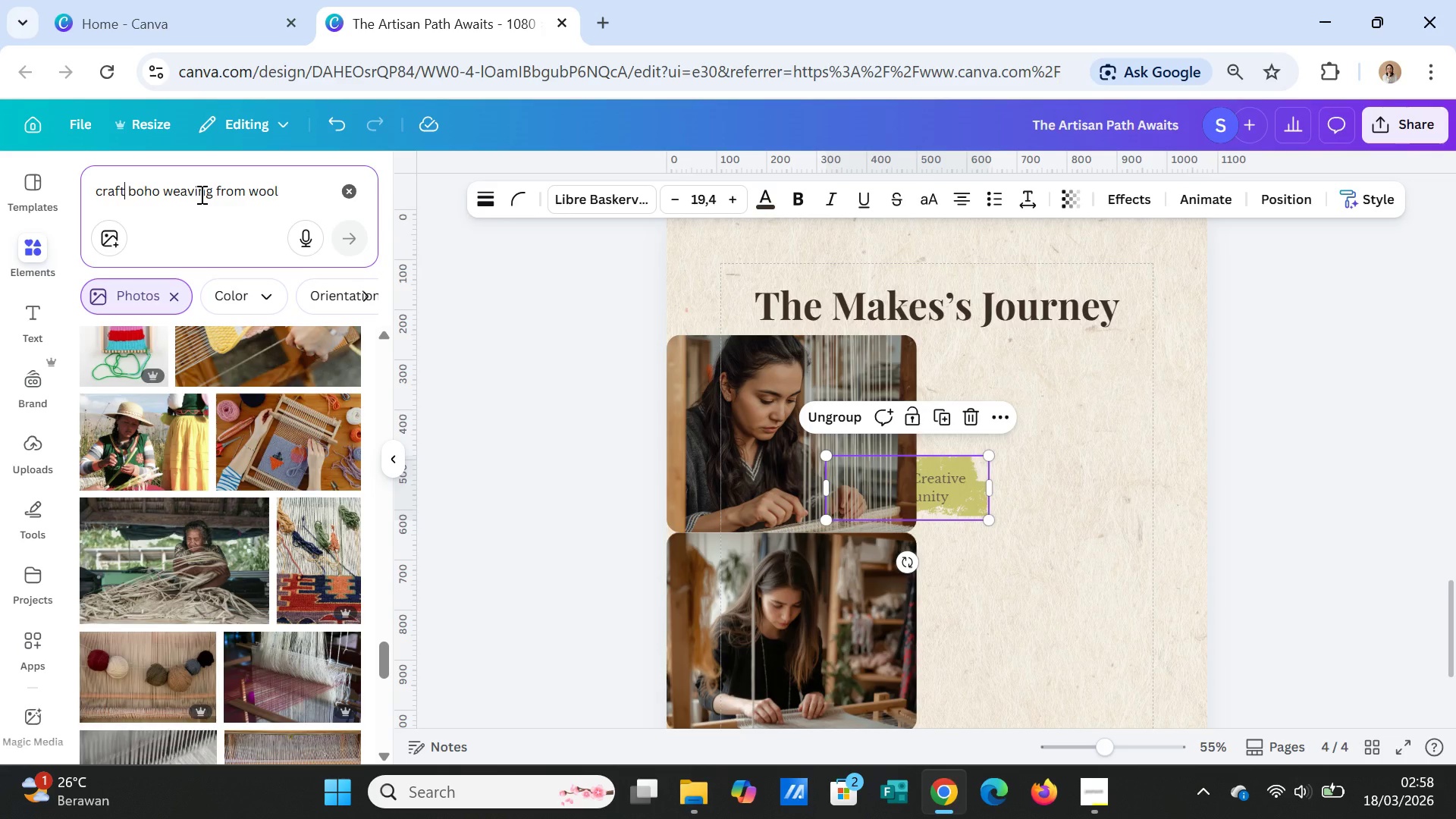 
left_click([306, 196])
 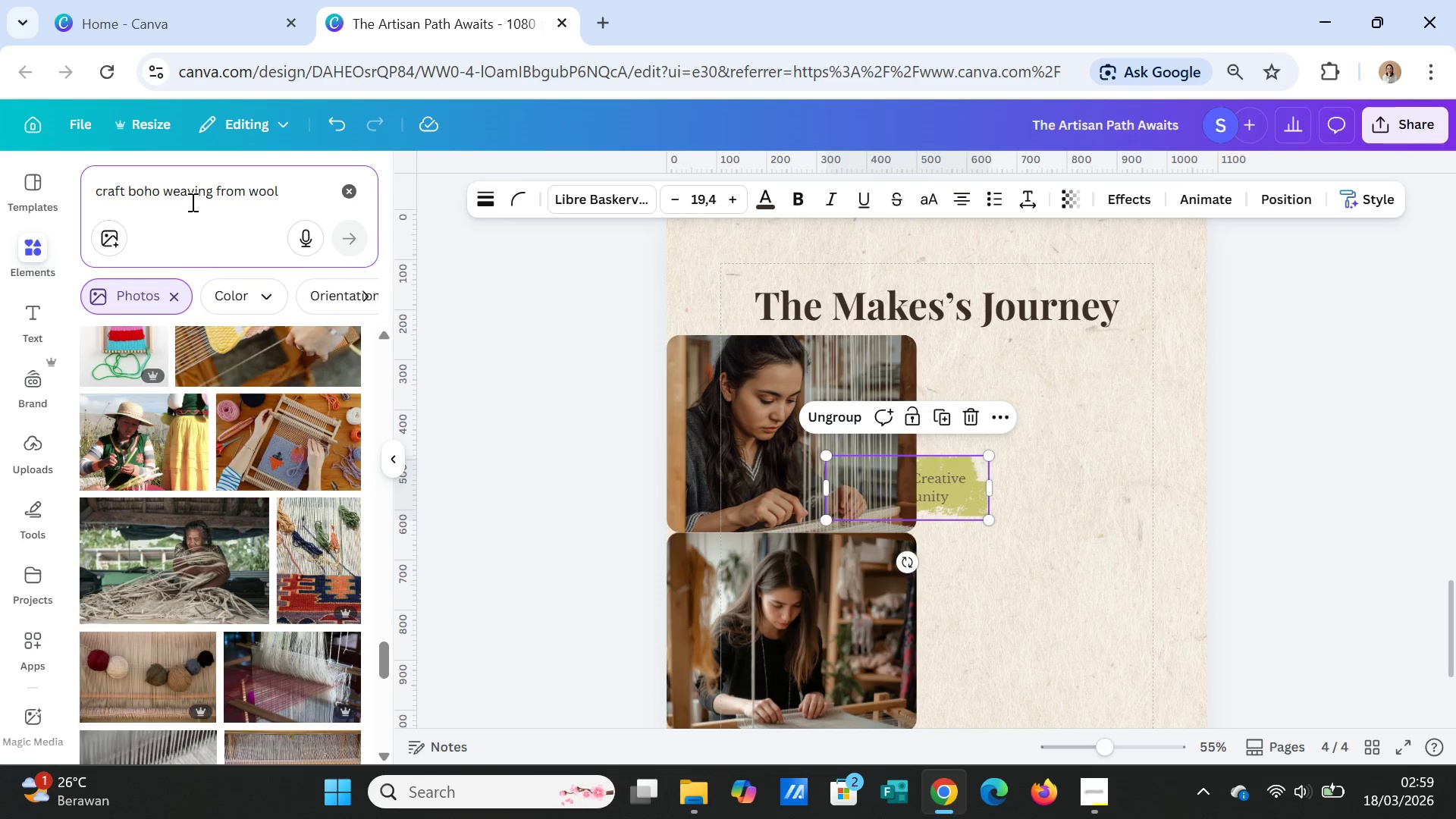 
left_click_drag(start_coordinate=[215, 189], to_coordinate=[165, 186])
 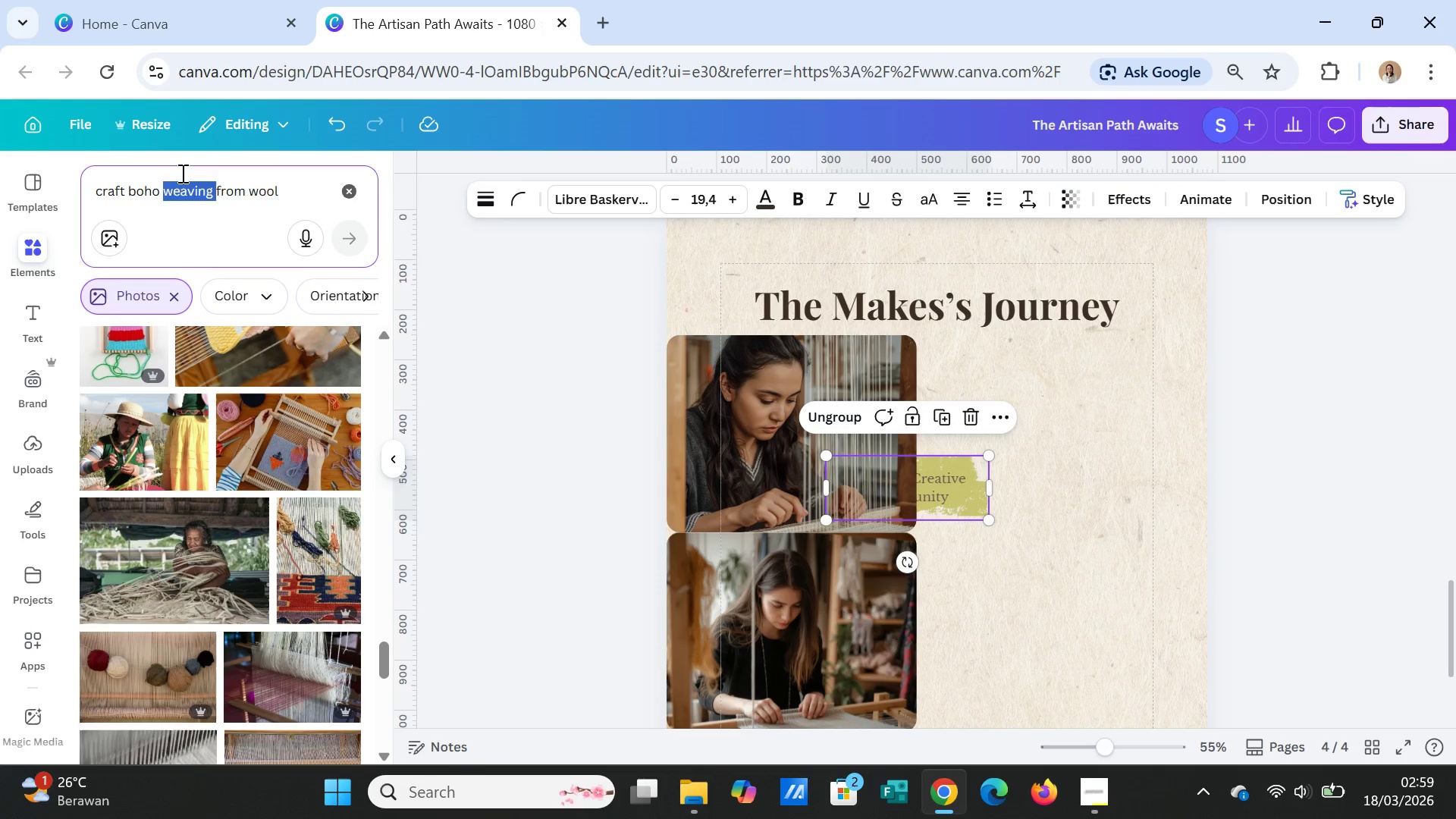 
type(hand made)
 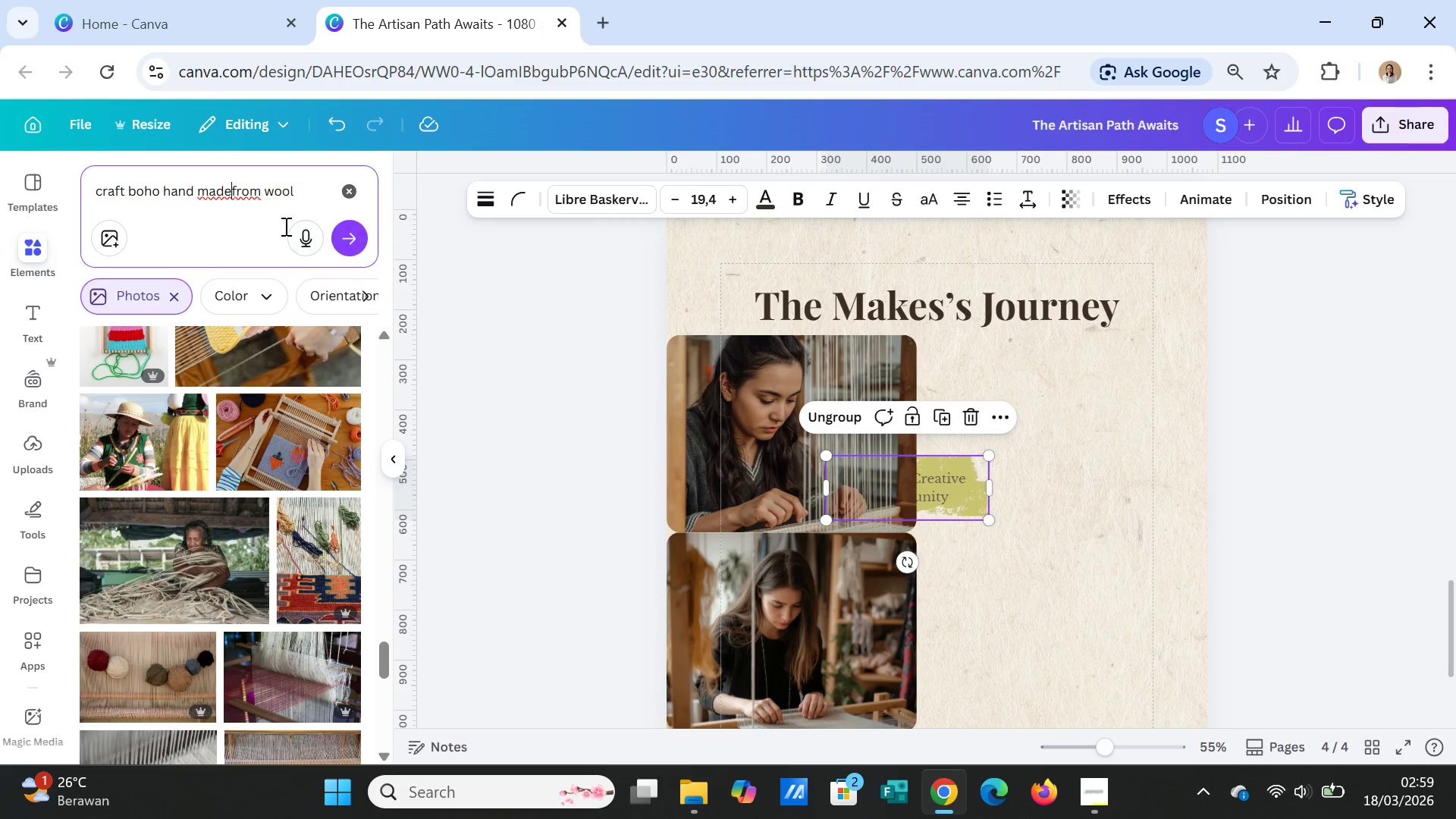 
key(Space)
 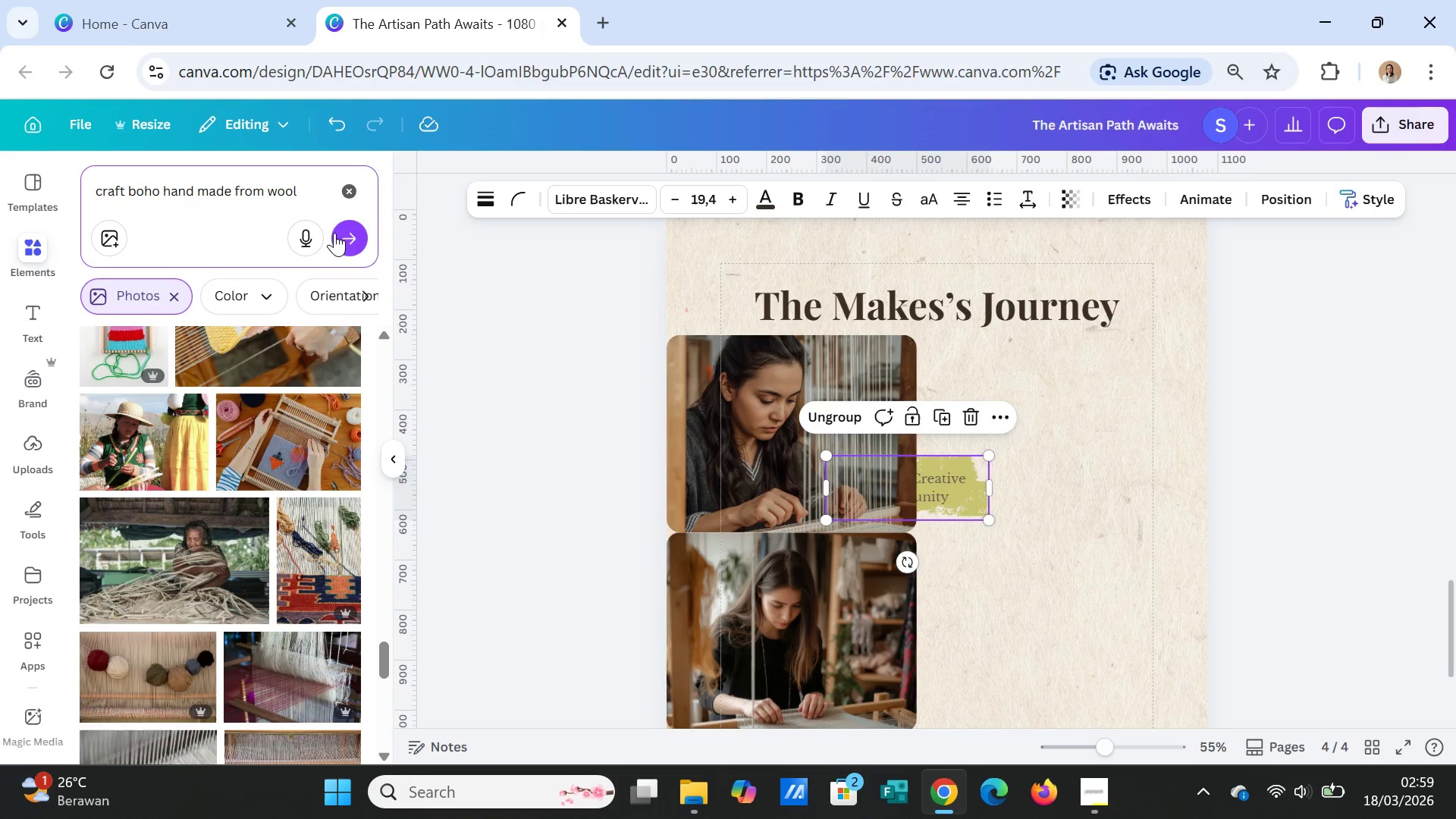 
left_click([338, 233])
 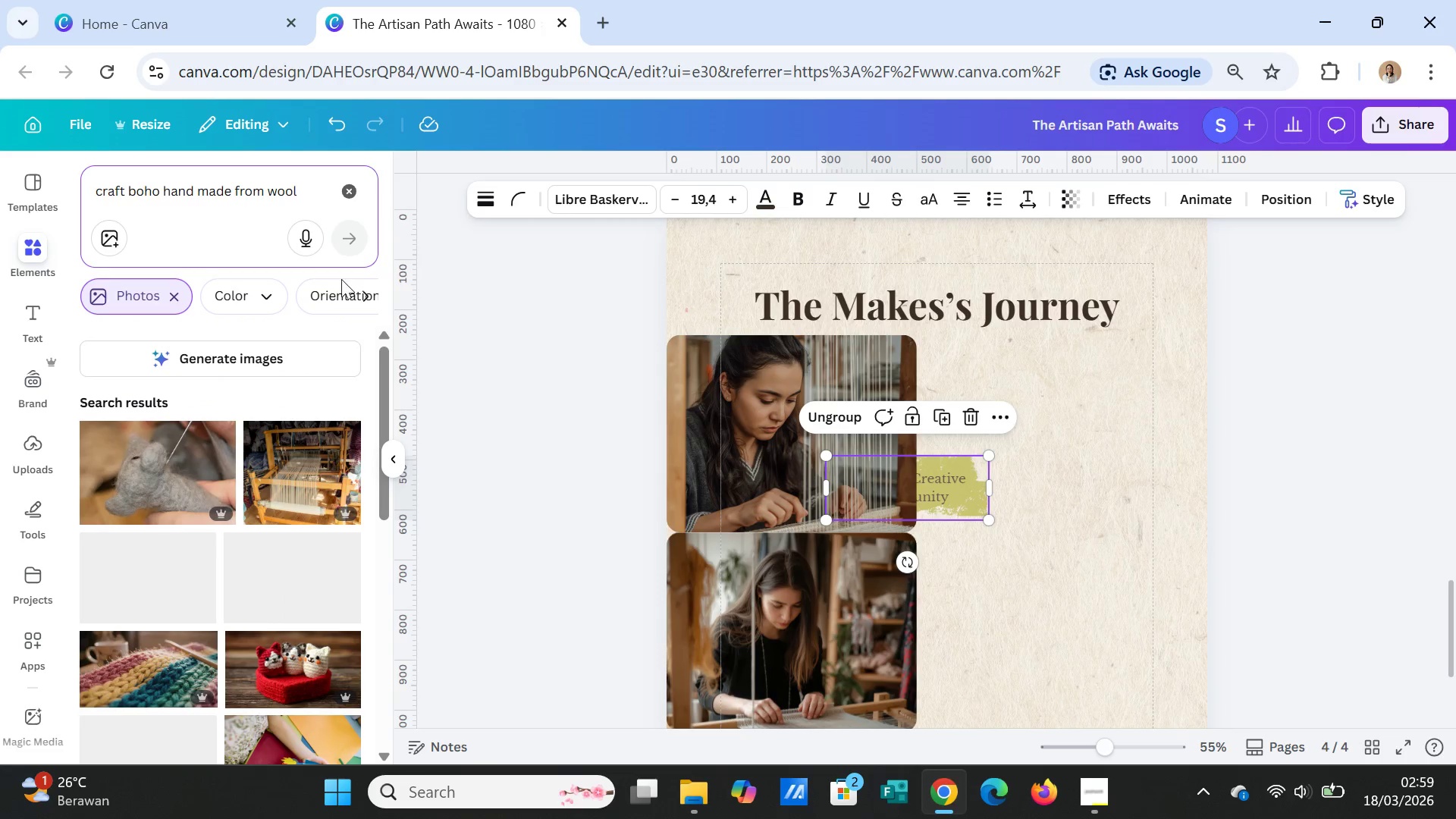 
left_click([306, 365])
 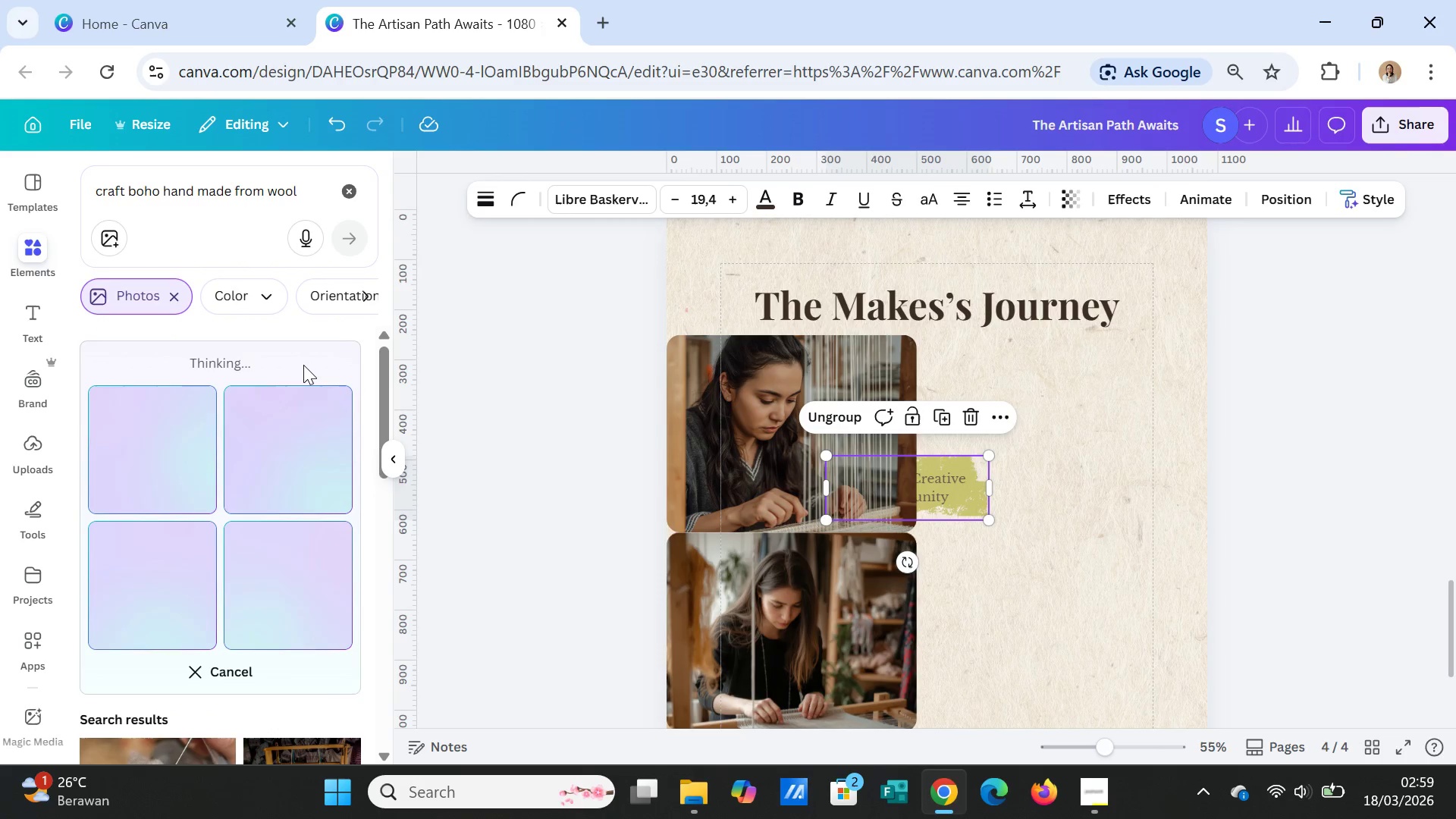 
wait(8.08)
 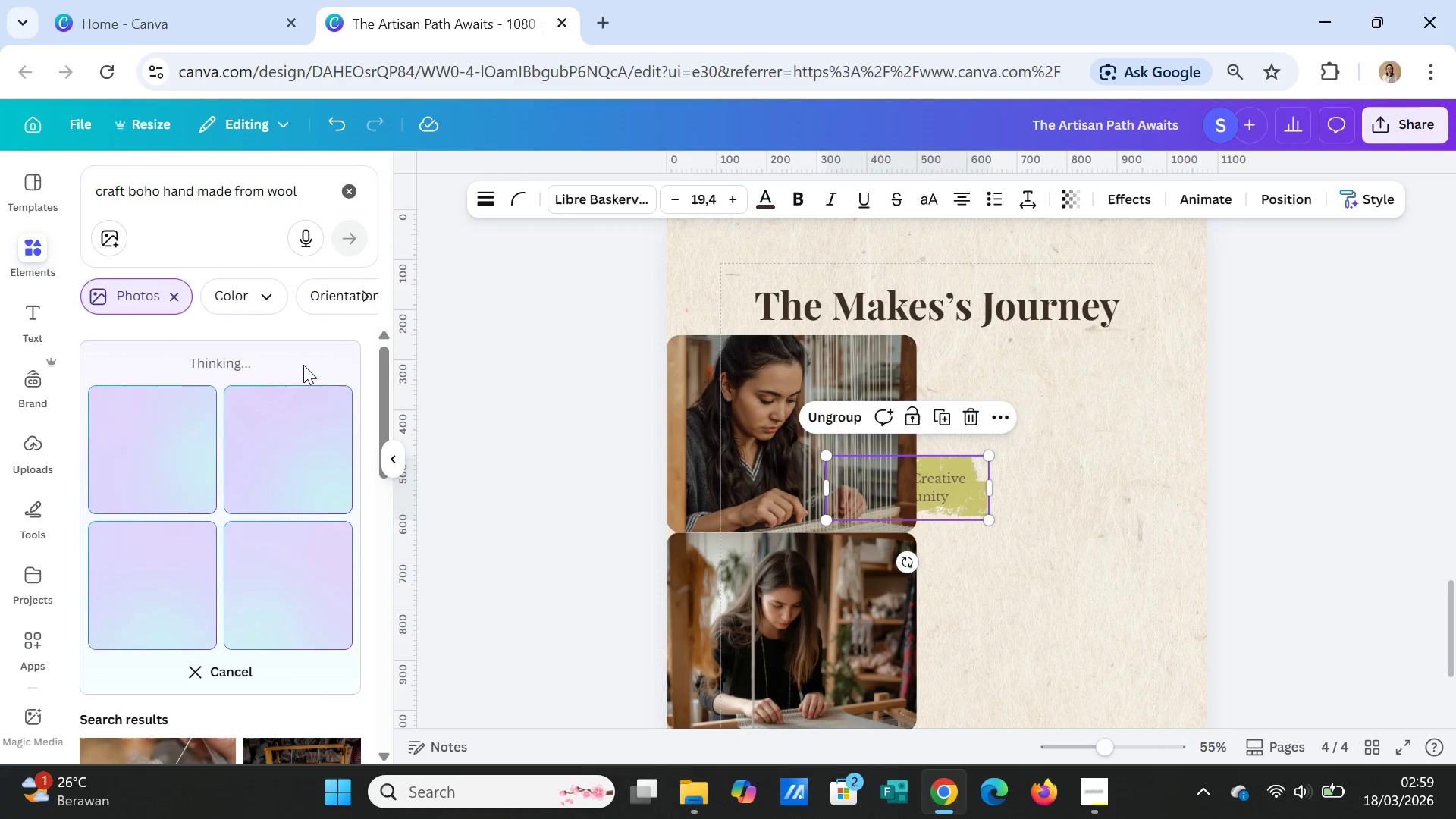 
left_click([1028, 600])
 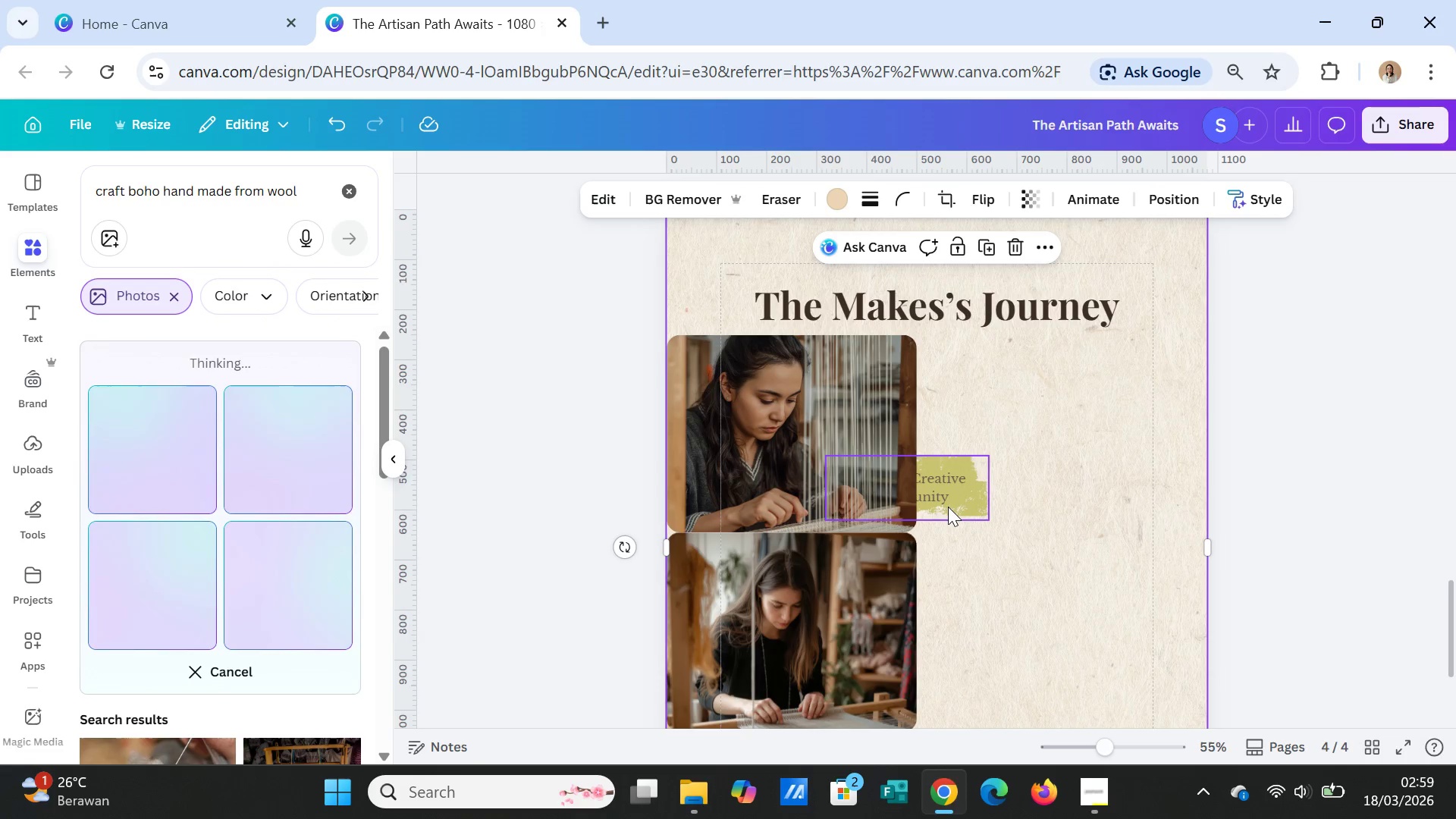 
left_click([948, 507])
 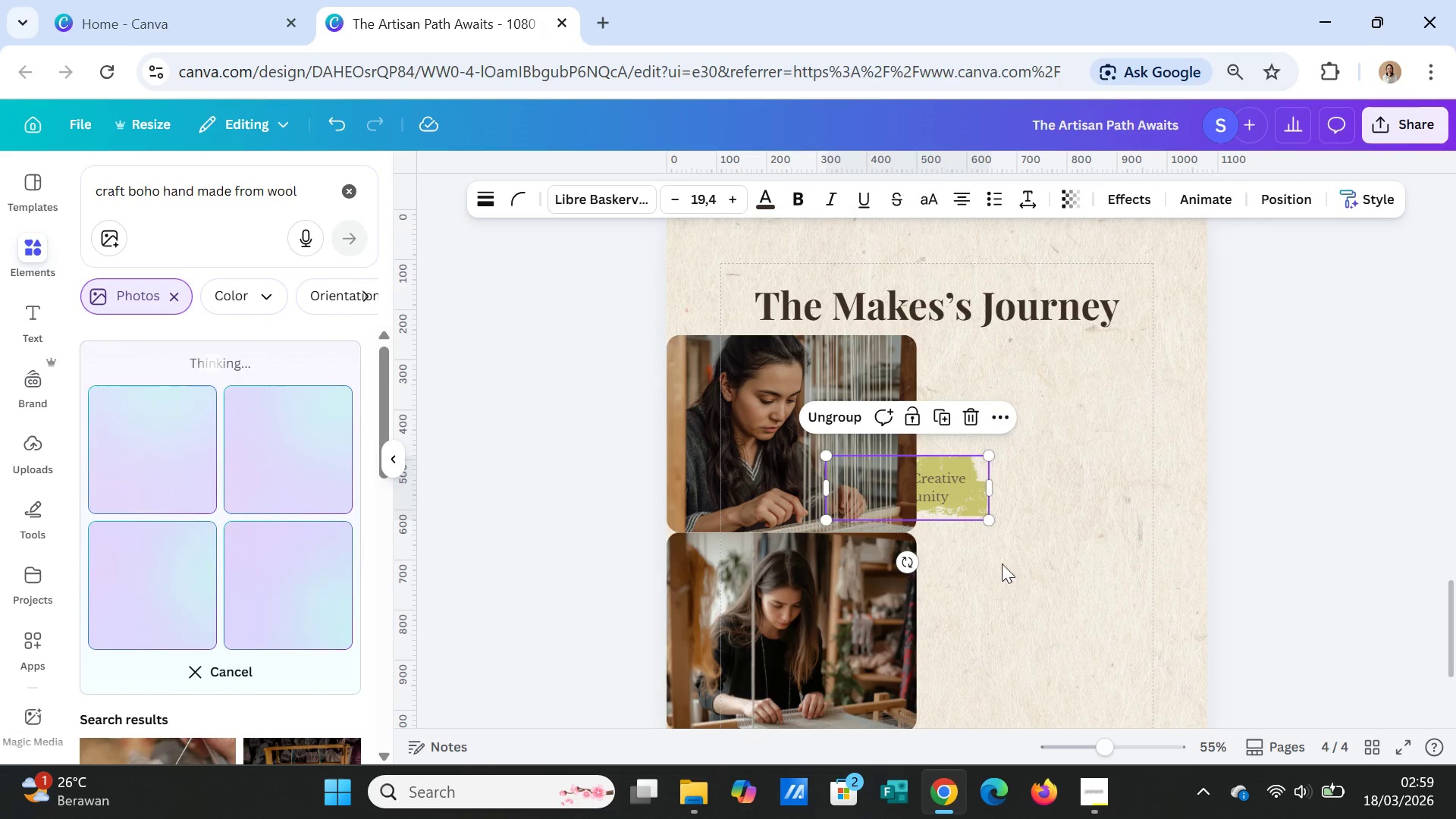 
scroll: coordinate [1002, 636], scroll_direction: down, amount: 3.0
 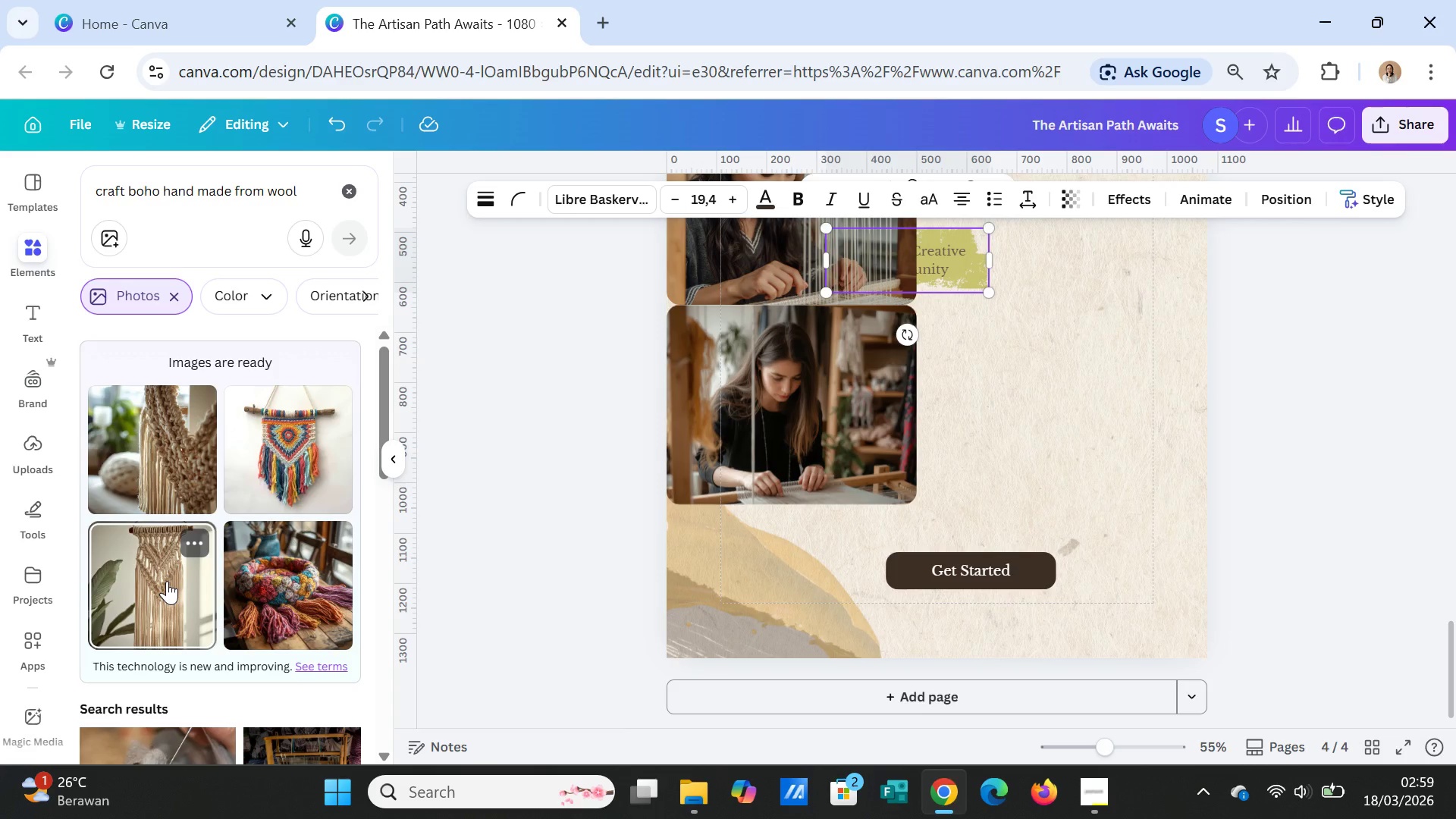 
wait(7.39)
 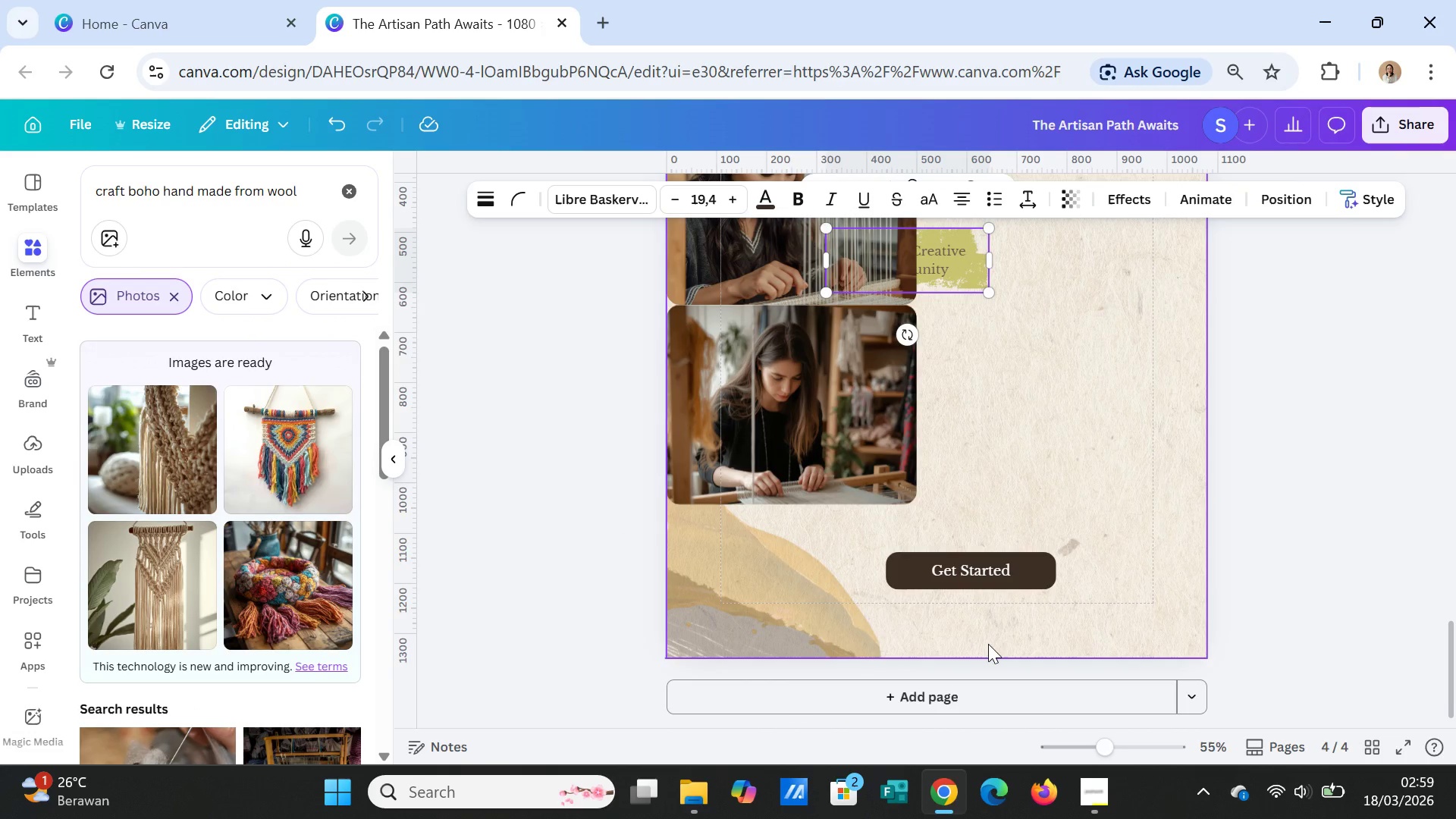 
left_click([166, 581])
 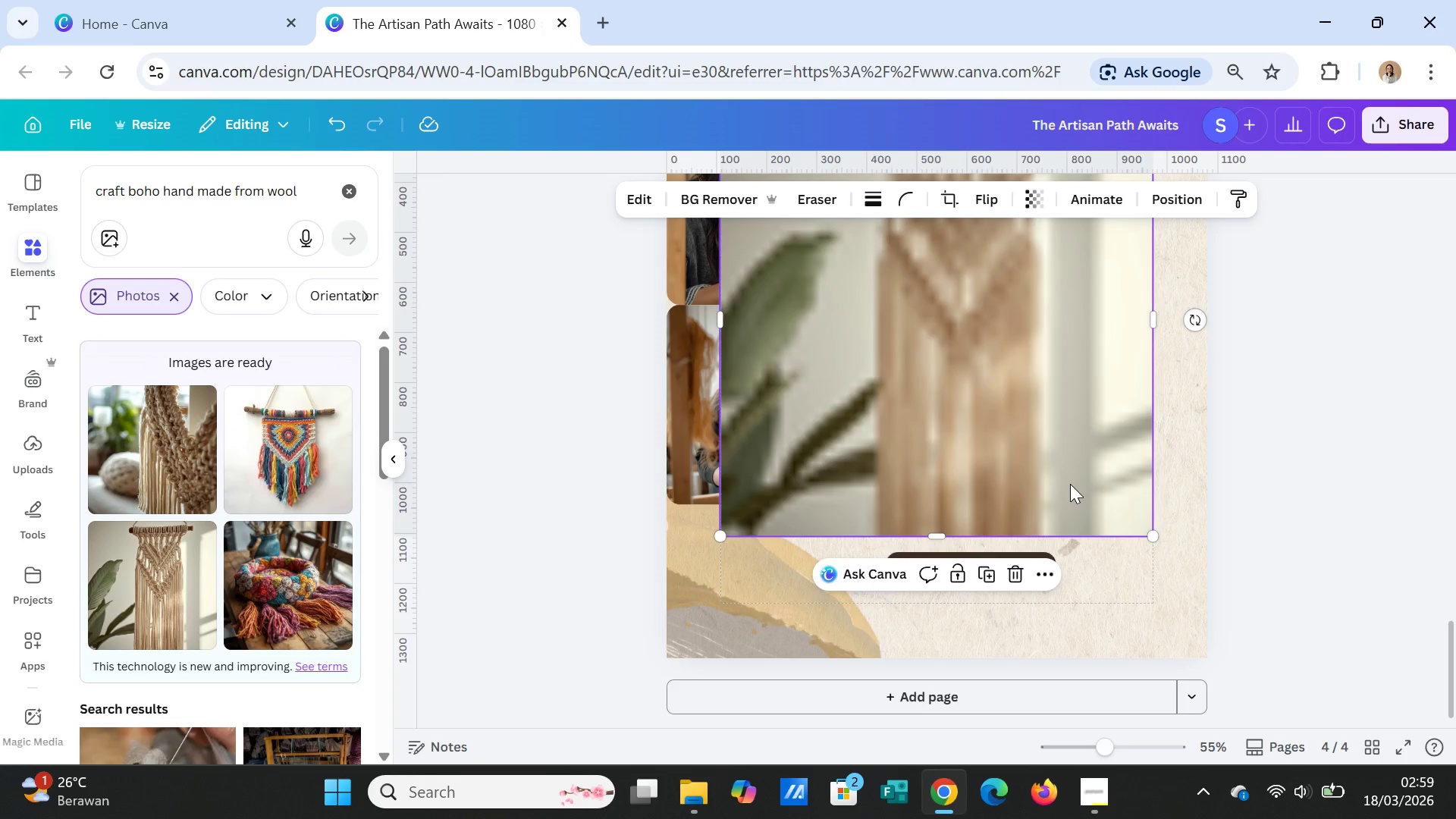 
scroll: coordinate [1069, 485], scroll_direction: up, amount: 1.0
 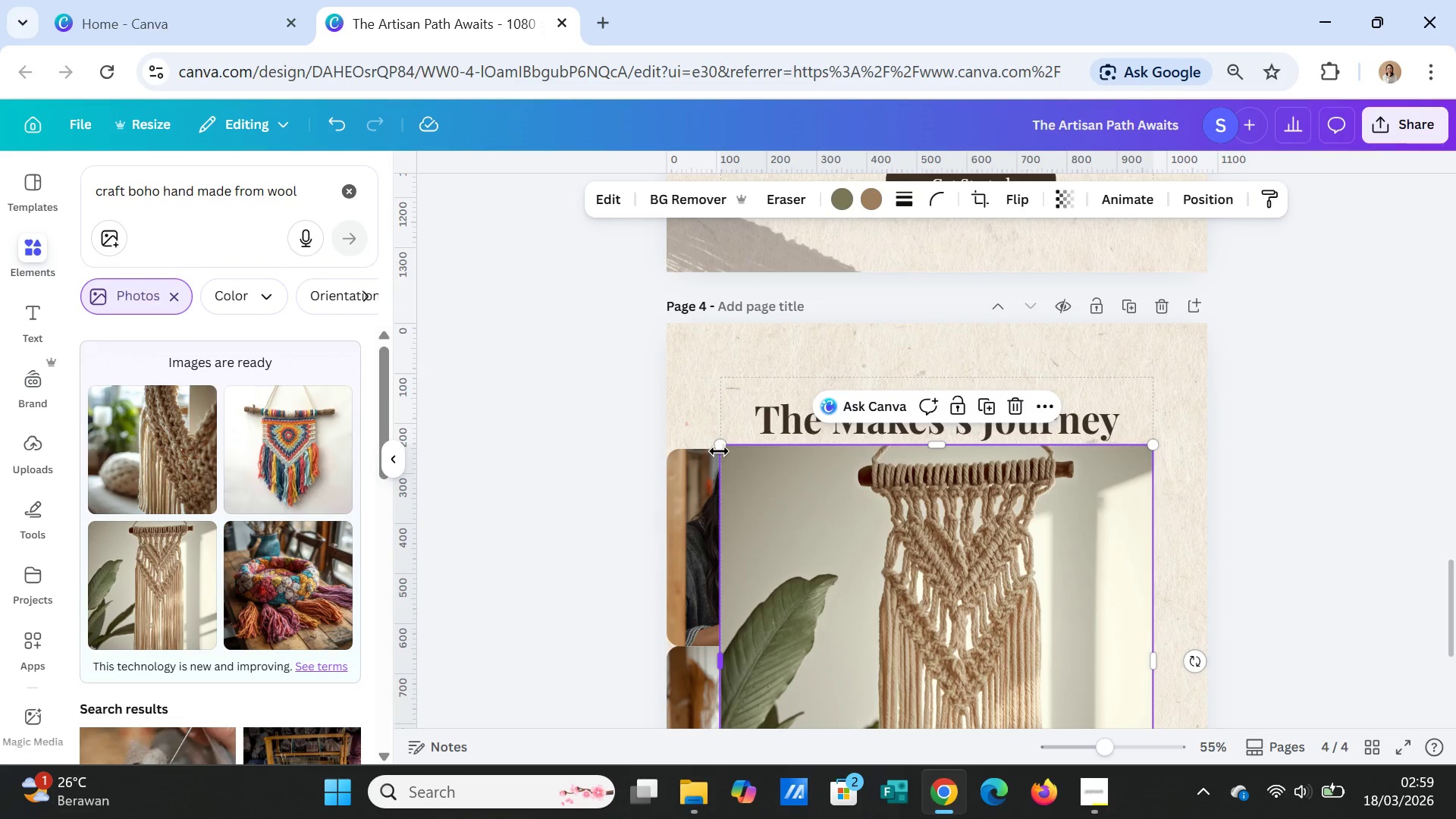 
left_click_drag(start_coordinate=[720, 447], to_coordinate=[1006, 556])
 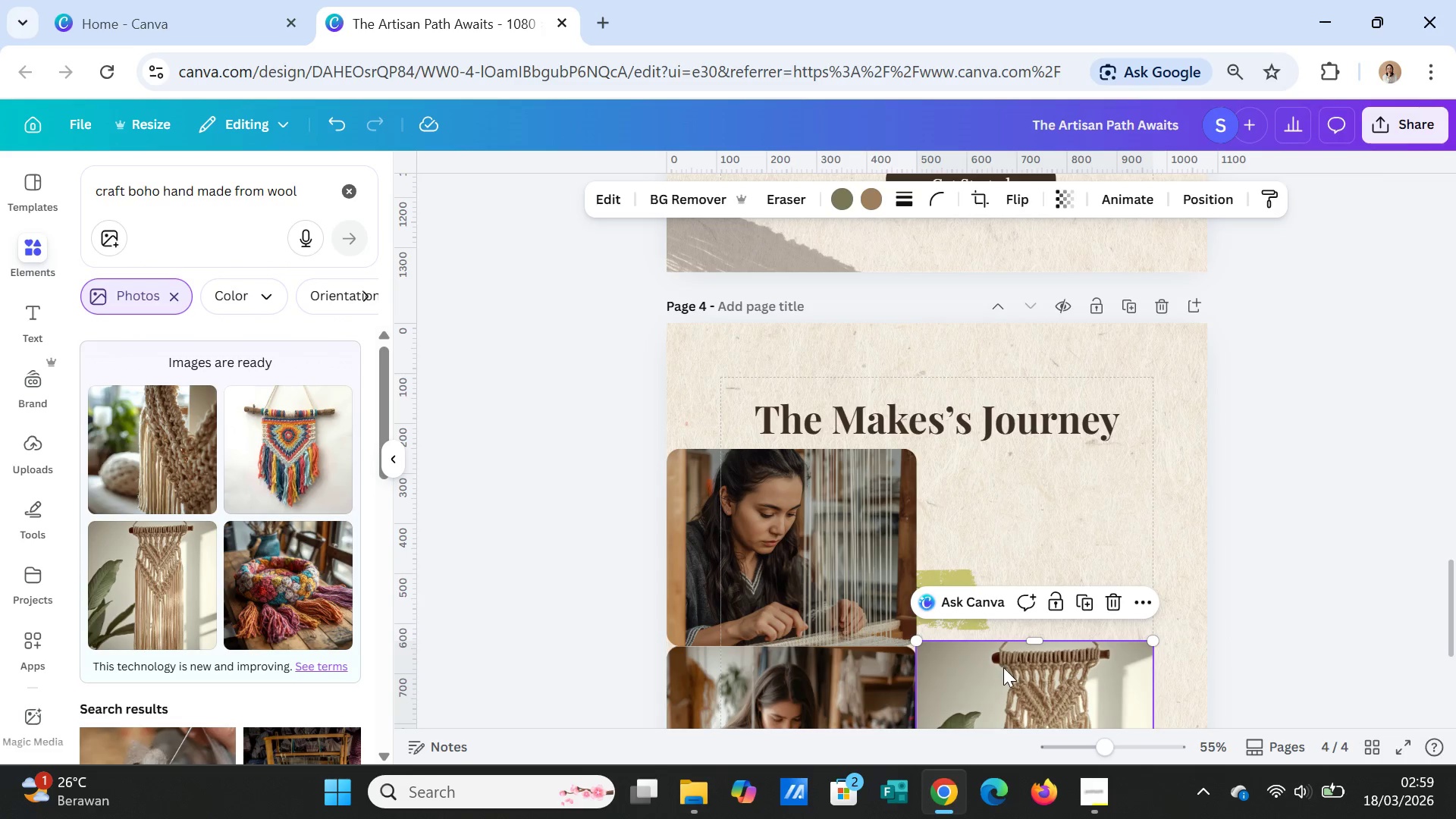 
left_click_drag(start_coordinate=[1003, 667], to_coordinate=[1009, 657])
 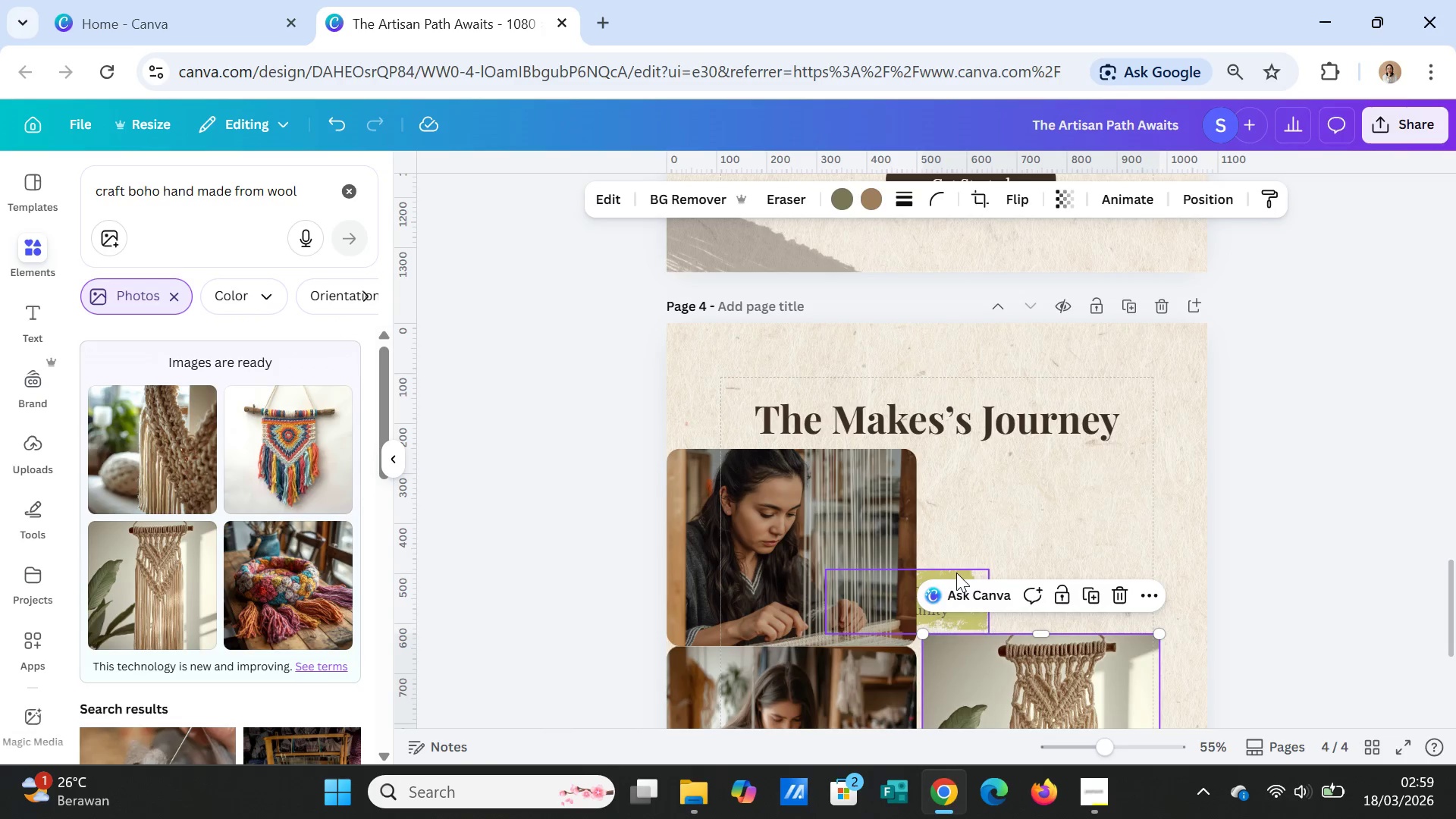 
left_click([956, 573])
 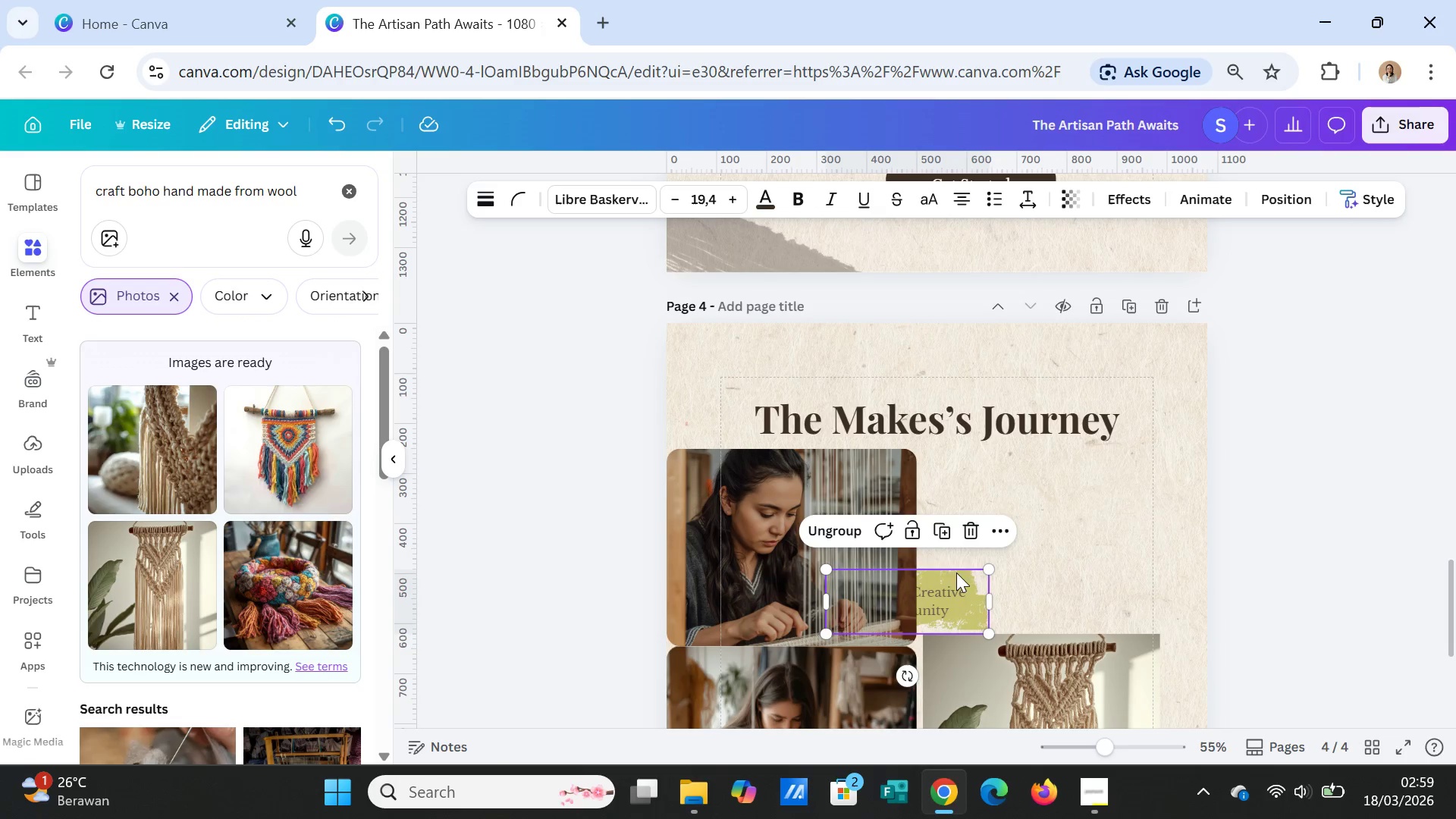 
left_click_drag(start_coordinate=[956, 573], to_coordinate=[906, 375])
 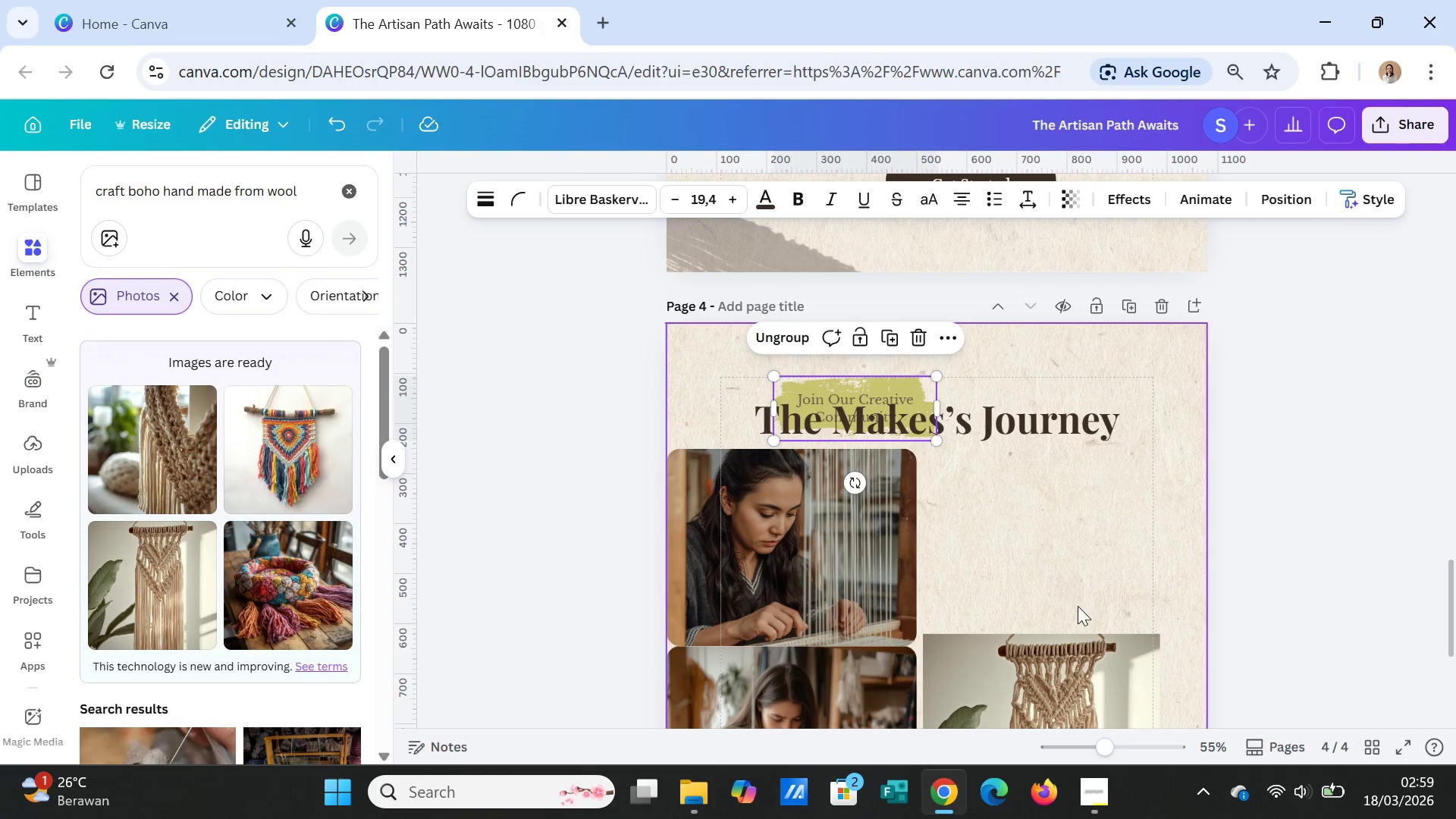 
scroll: coordinate [1078, 606], scroll_direction: down, amount: 1.0
 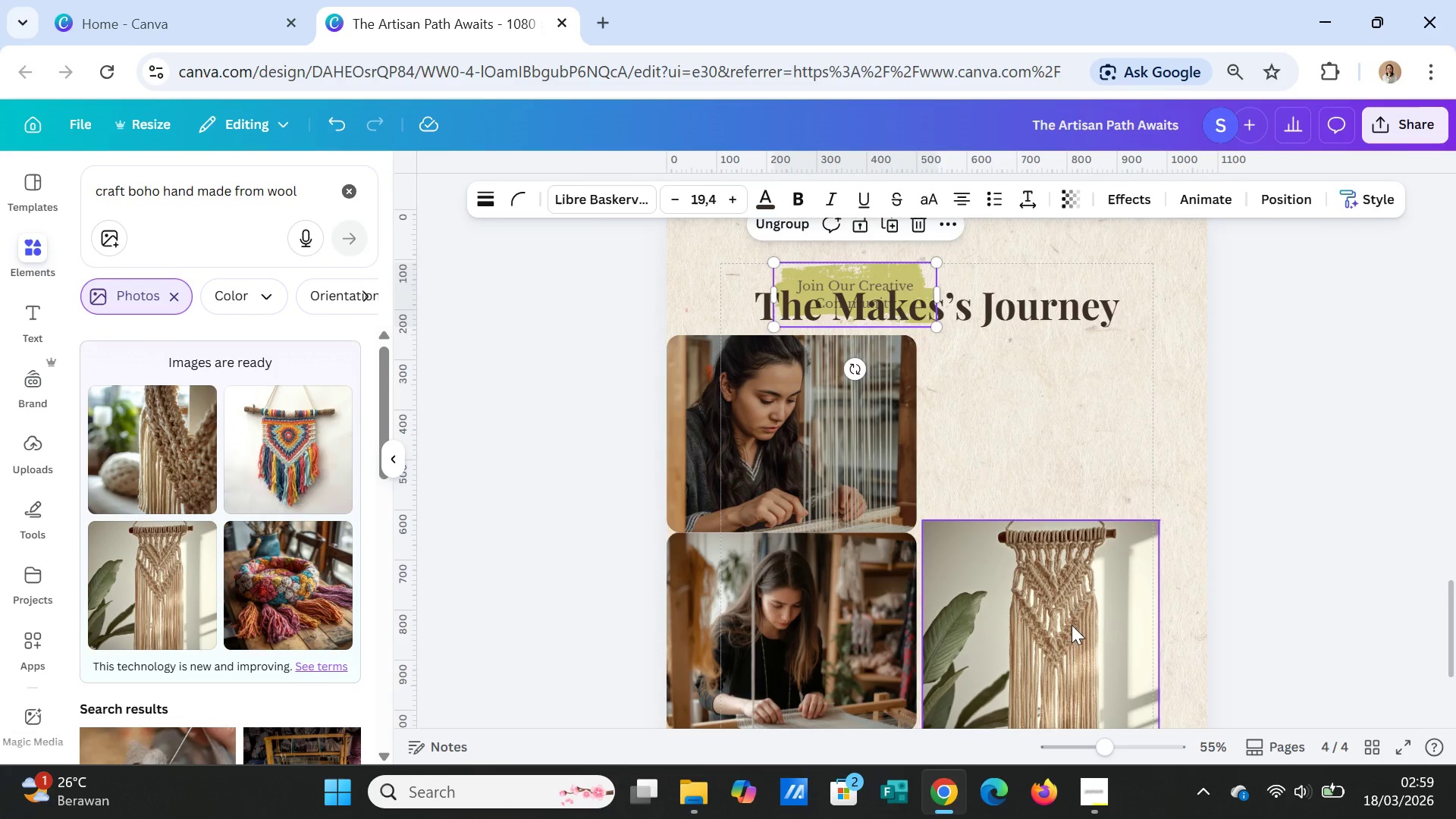 
left_click_drag(start_coordinate=[1072, 625], to_coordinate=[1067, 443])
 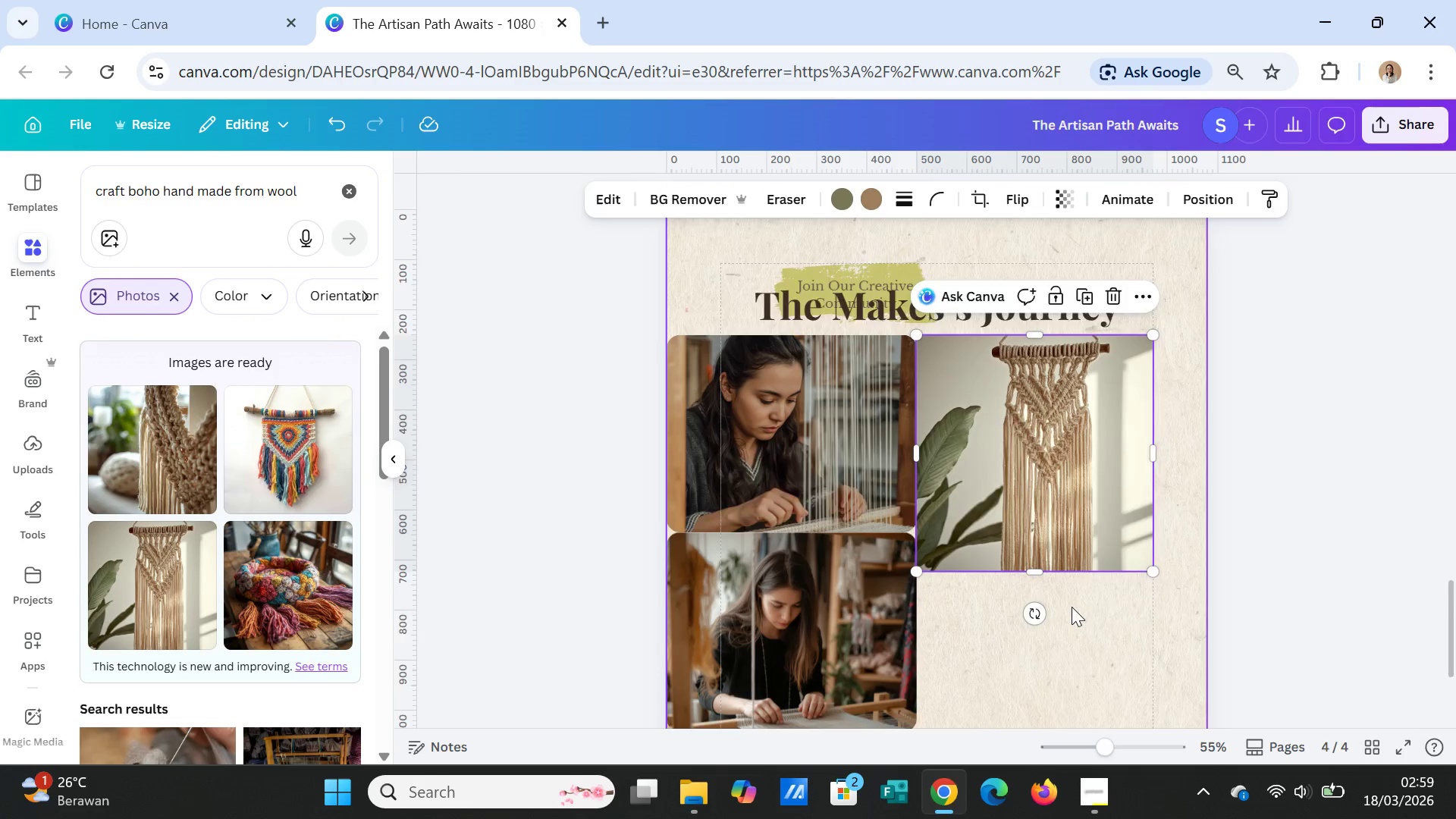 
scroll: coordinate [1072, 607], scroll_direction: down, amount: 1.0
 